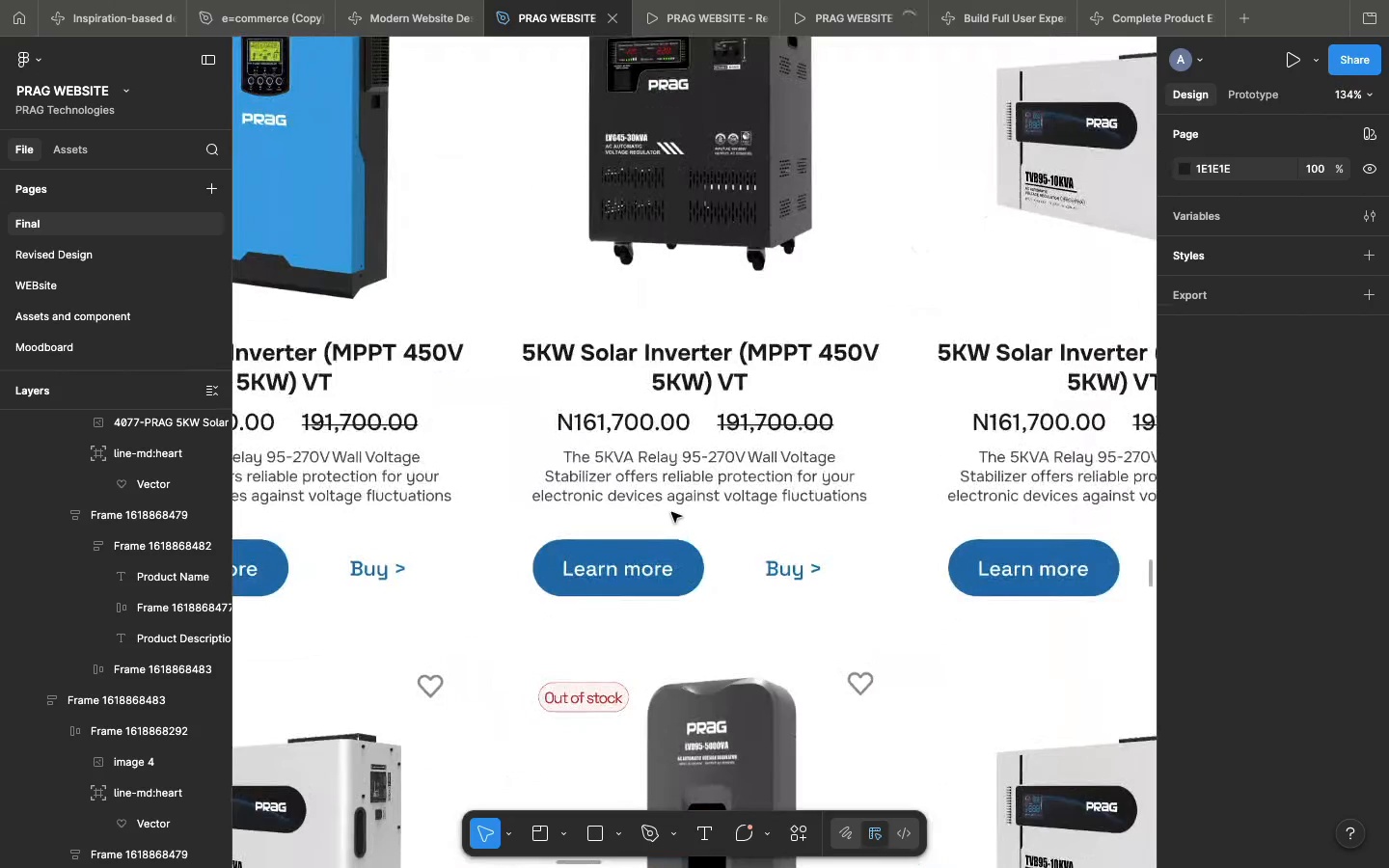 
wait(6.95)
 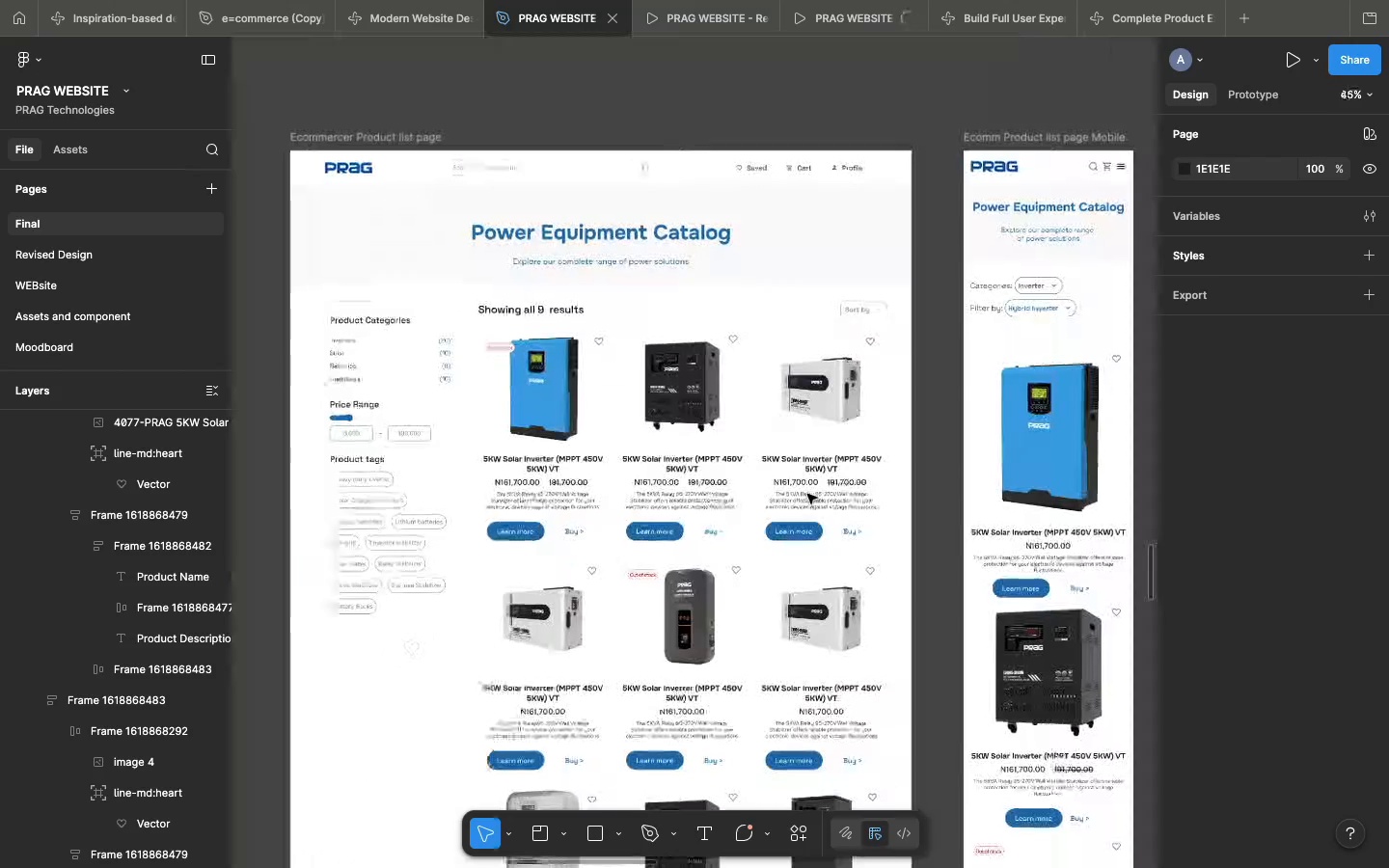 
scroll: coordinate [569, 373], scroll_direction: down, amount: 84.0
 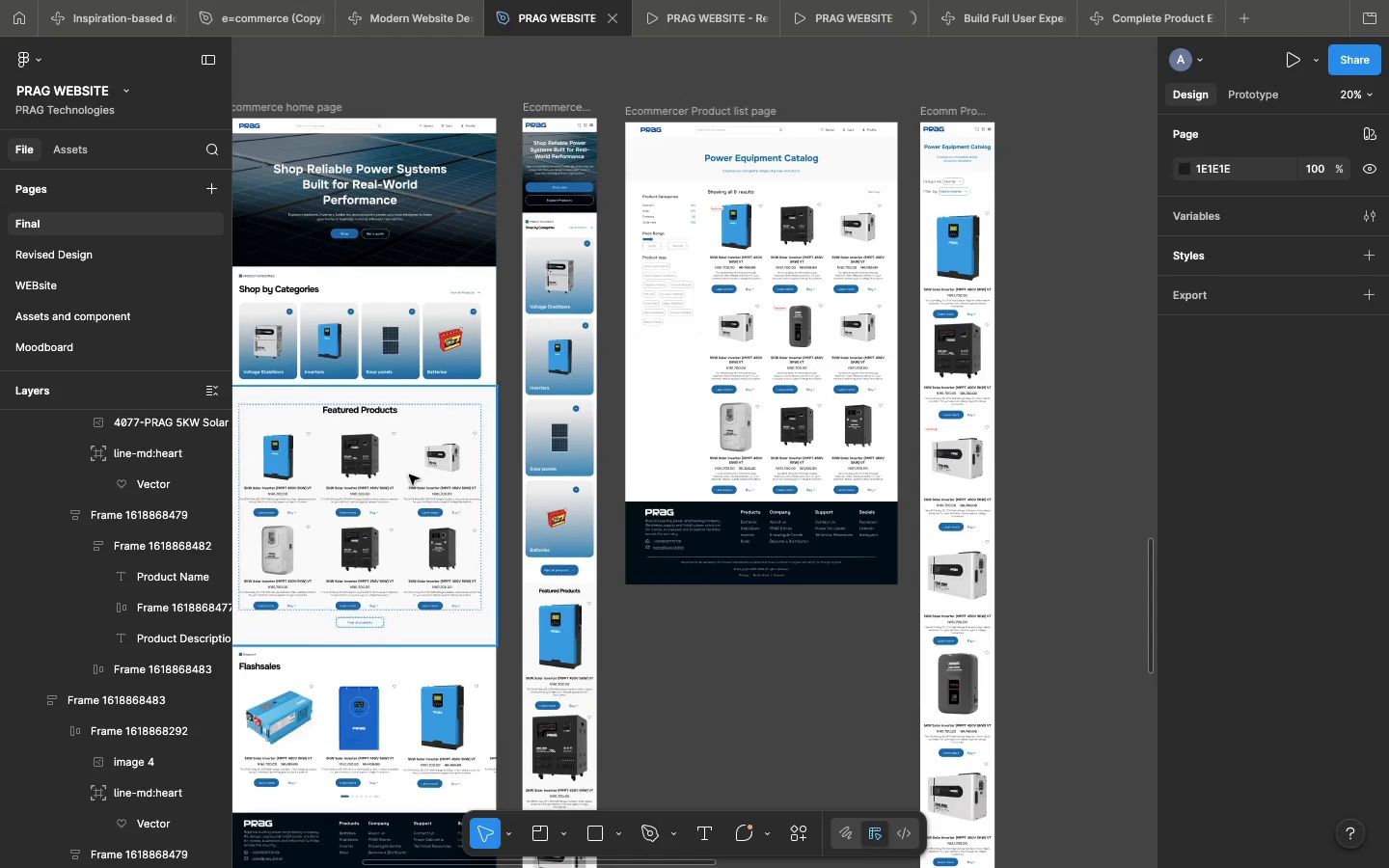 
scroll: coordinate [456, 268], scroll_direction: up, amount: 175.0
 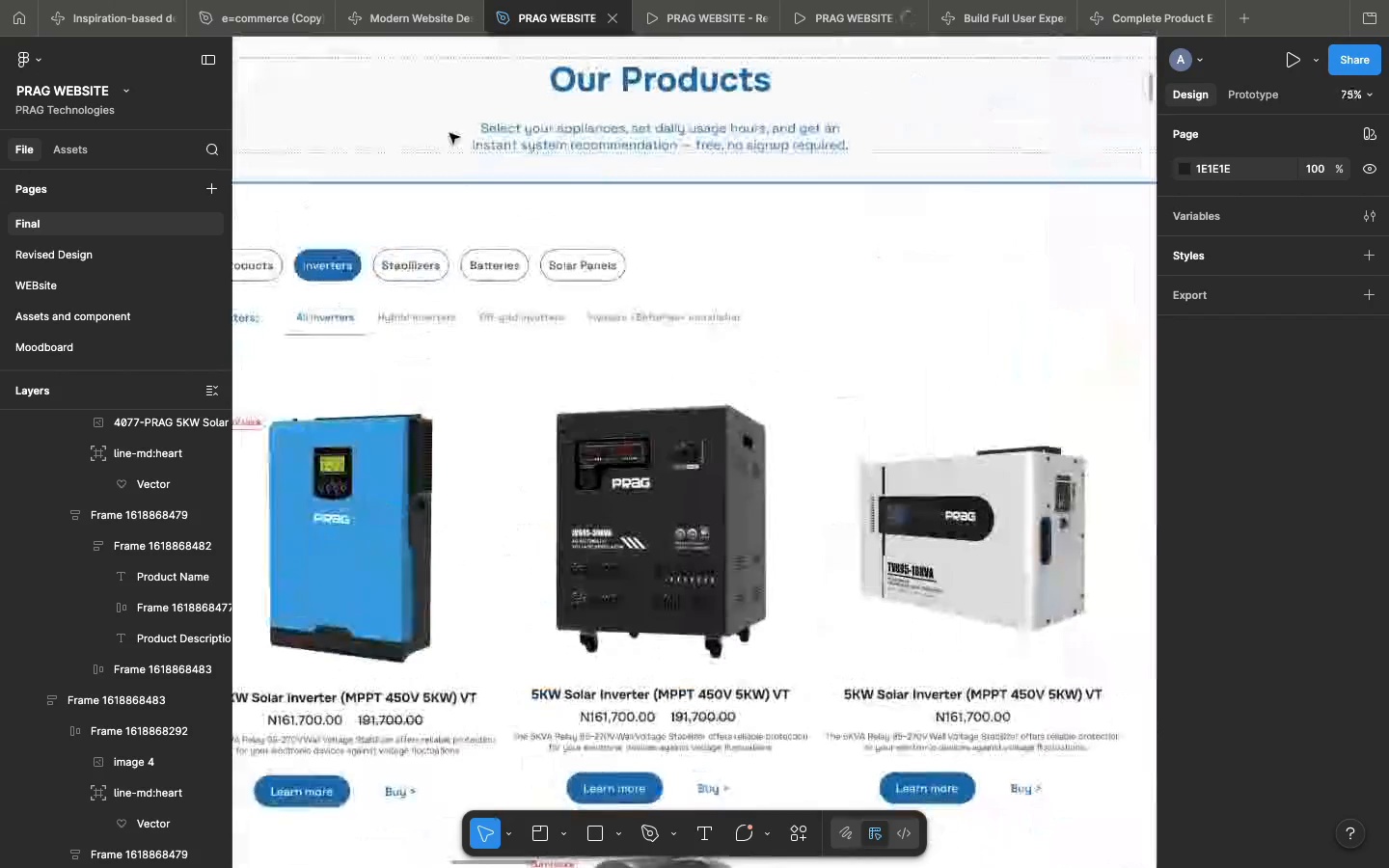 
left_click([448, 132])
 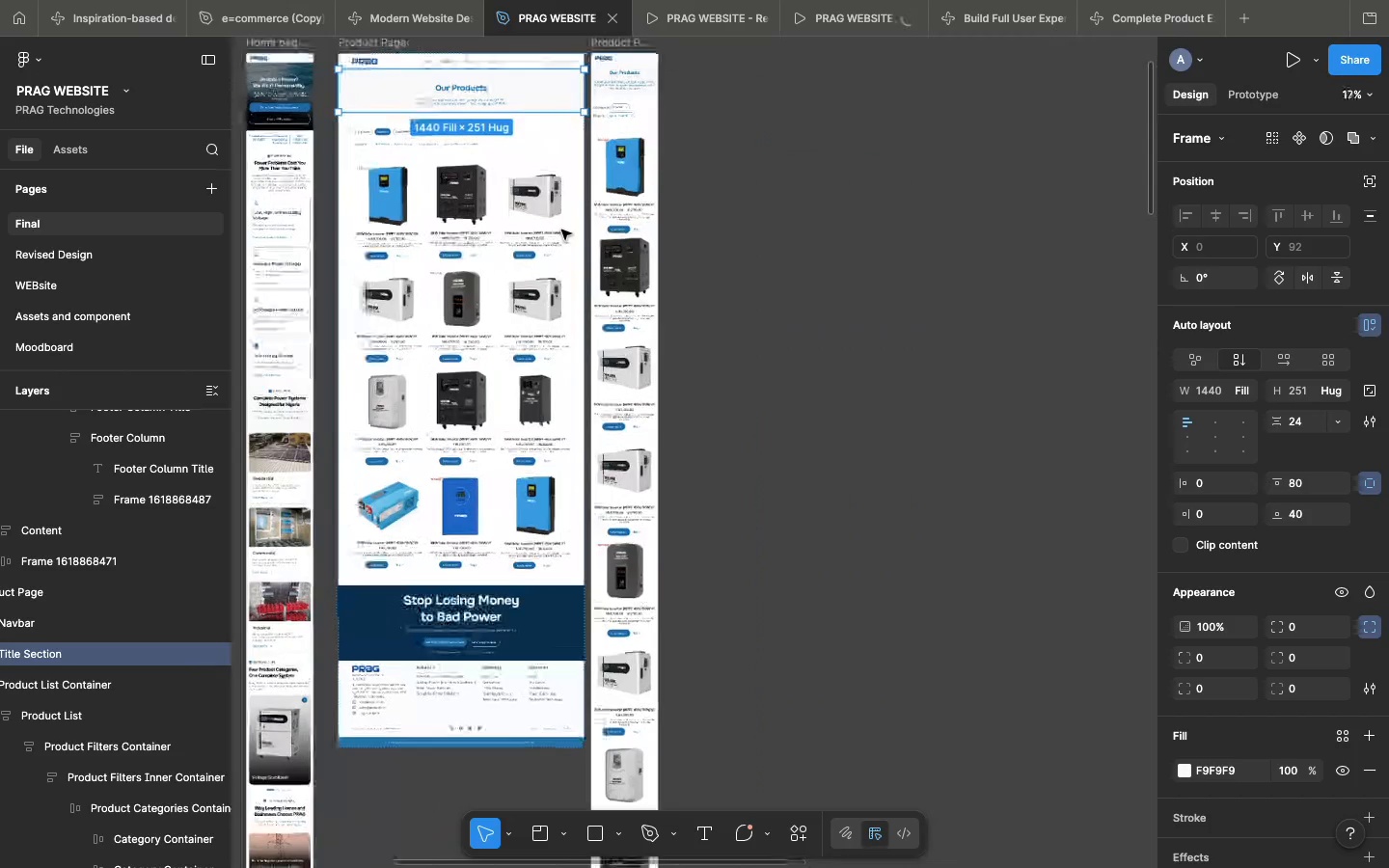 
wait(6.86)
 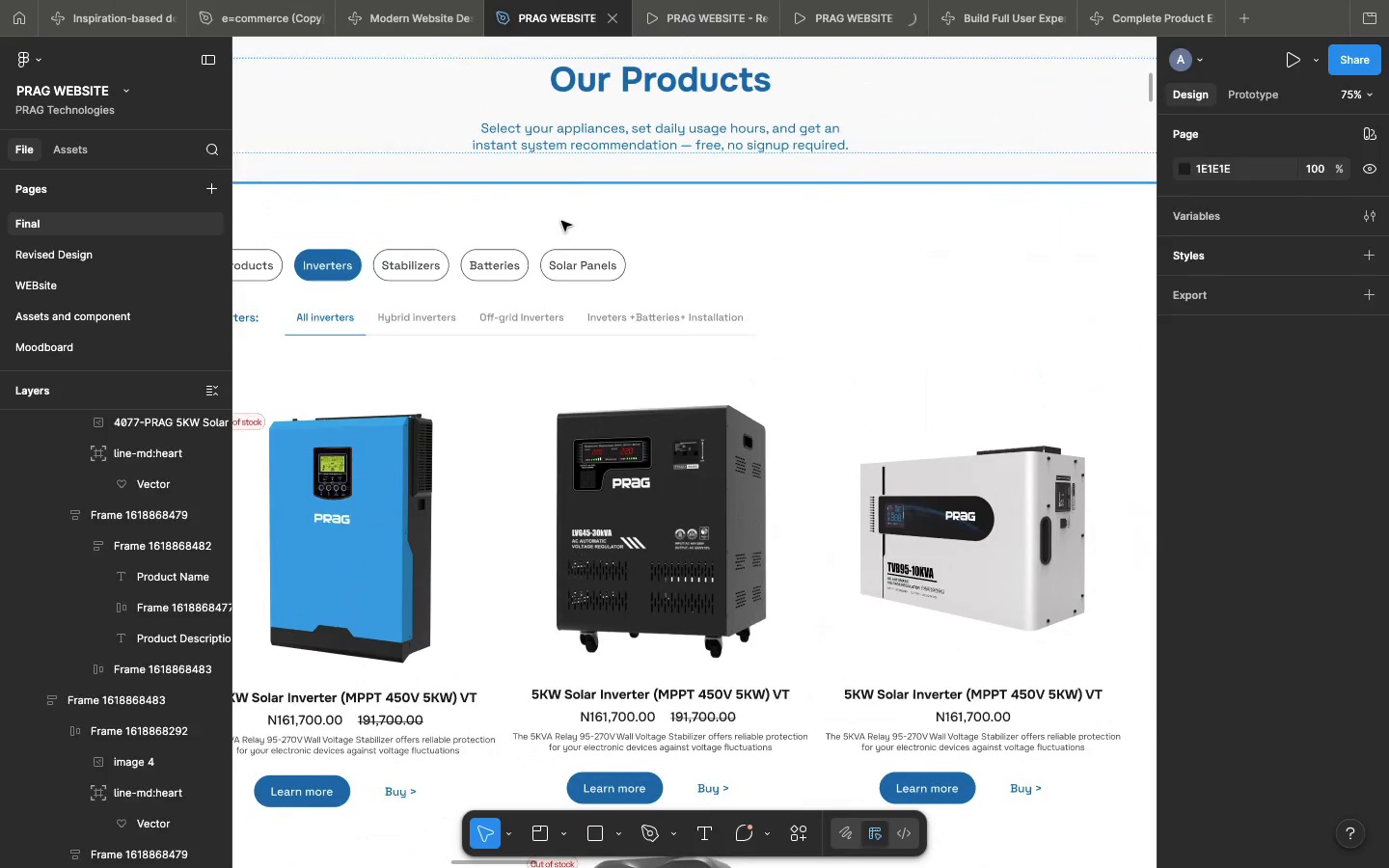 
scroll: coordinate [561, 230], scroll_direction: up, amount: 19.0
 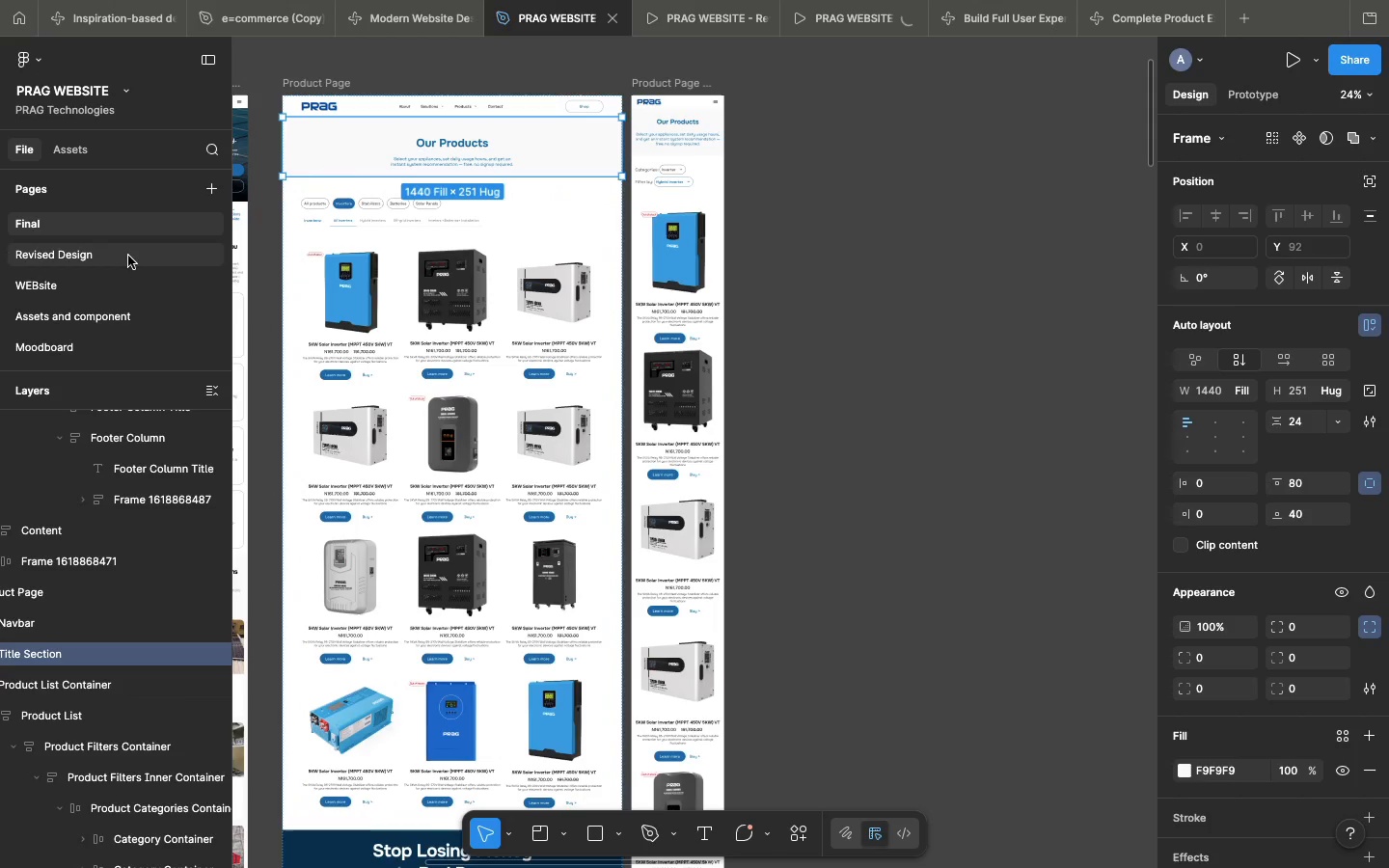 
left_click([128, 256])
 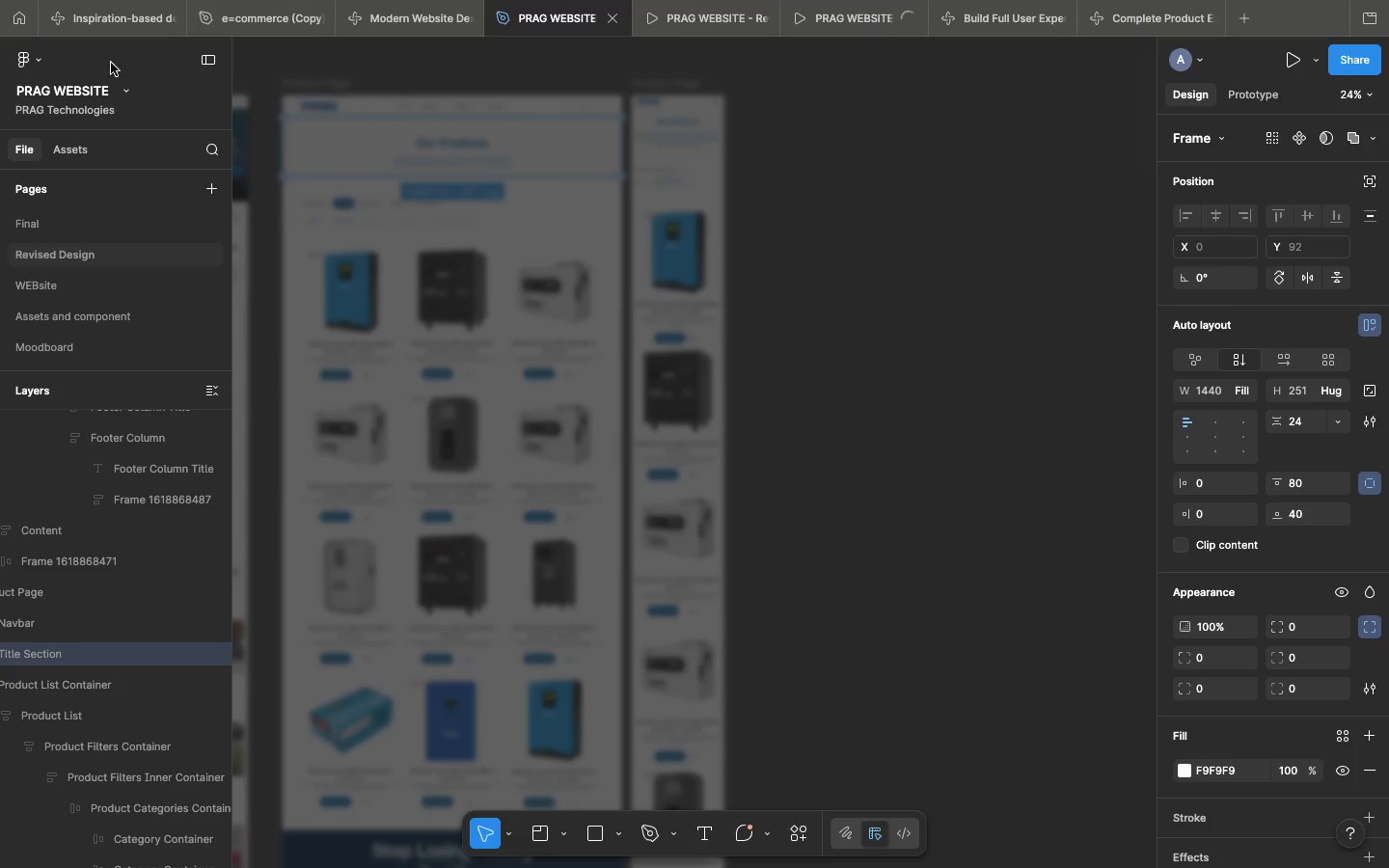 
left_click([250, 17])
 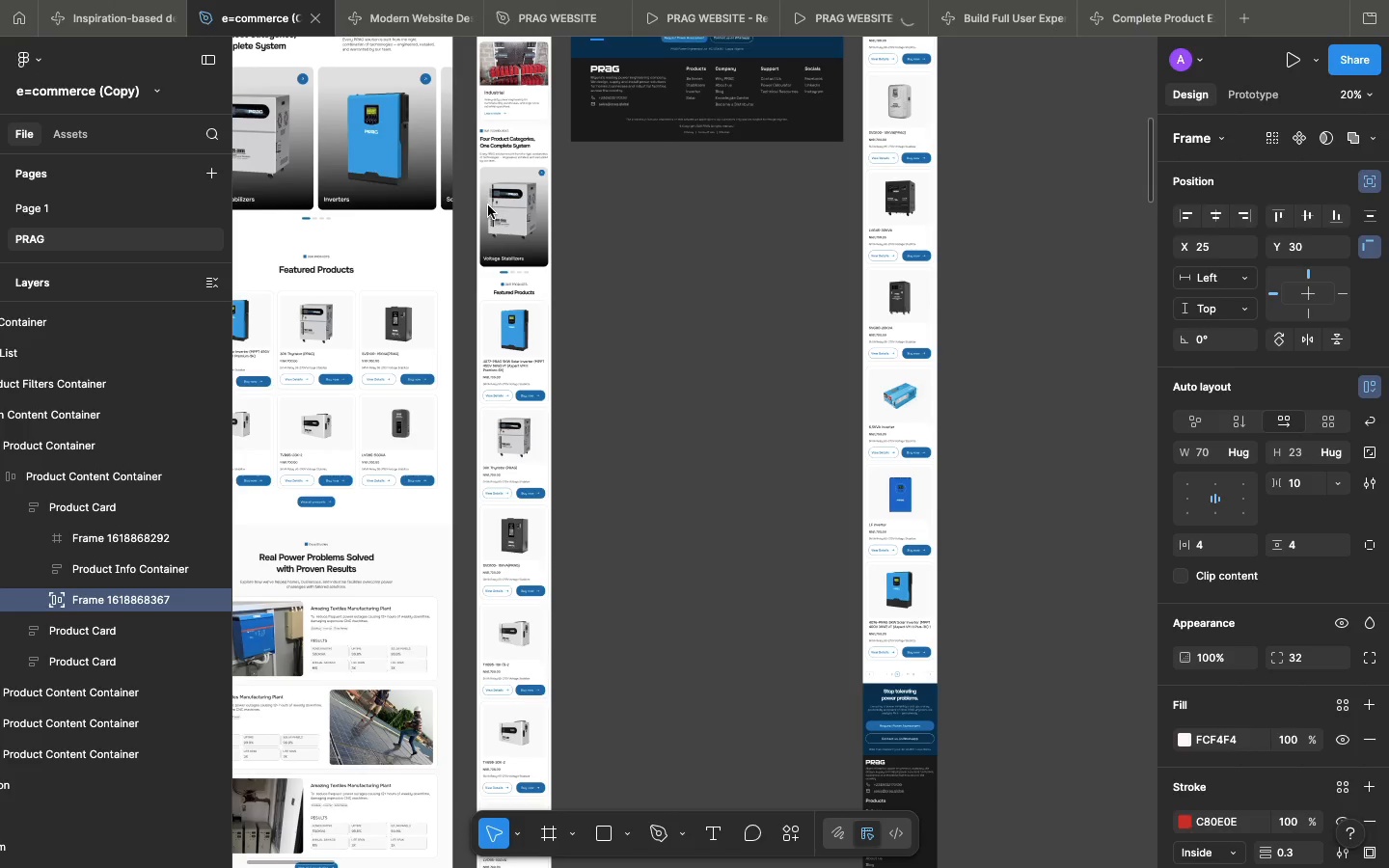 
scroll: coordinate [488, 205], scroll_direction: up, amount: 34.0
 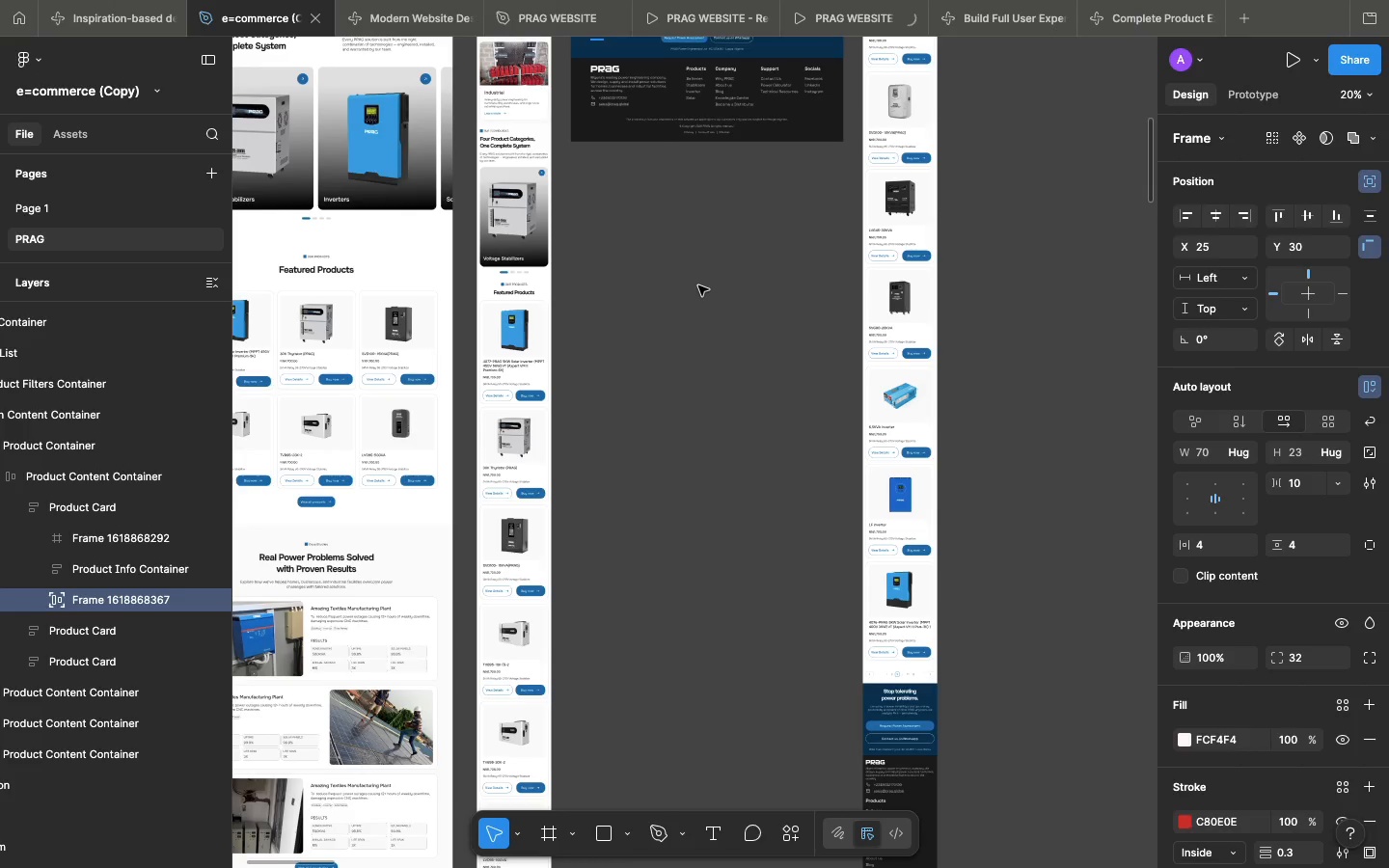 
wait(6.04)
 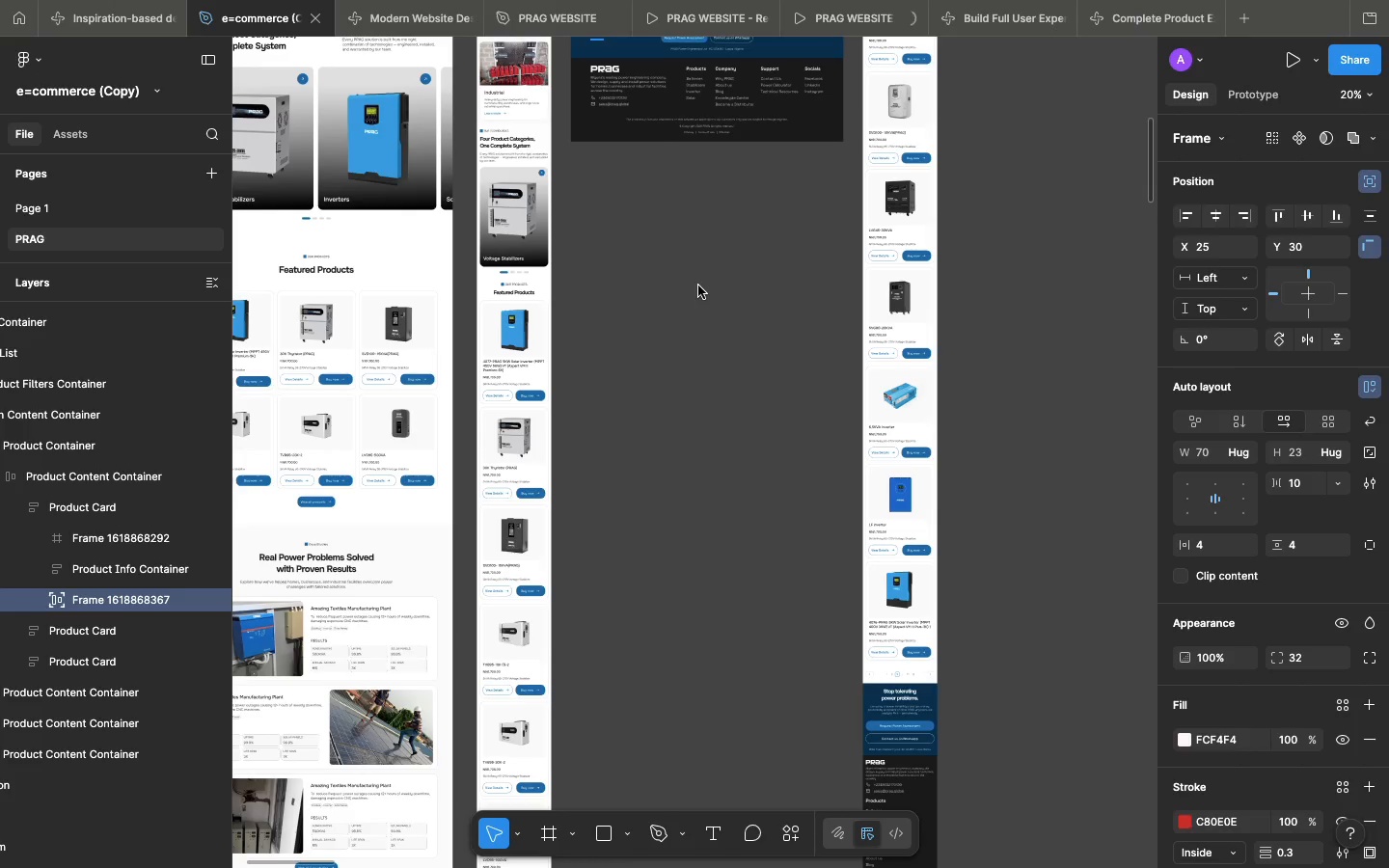 
scroll: coordinate [698, 285], scroll_direction: up, amount: 204.0
 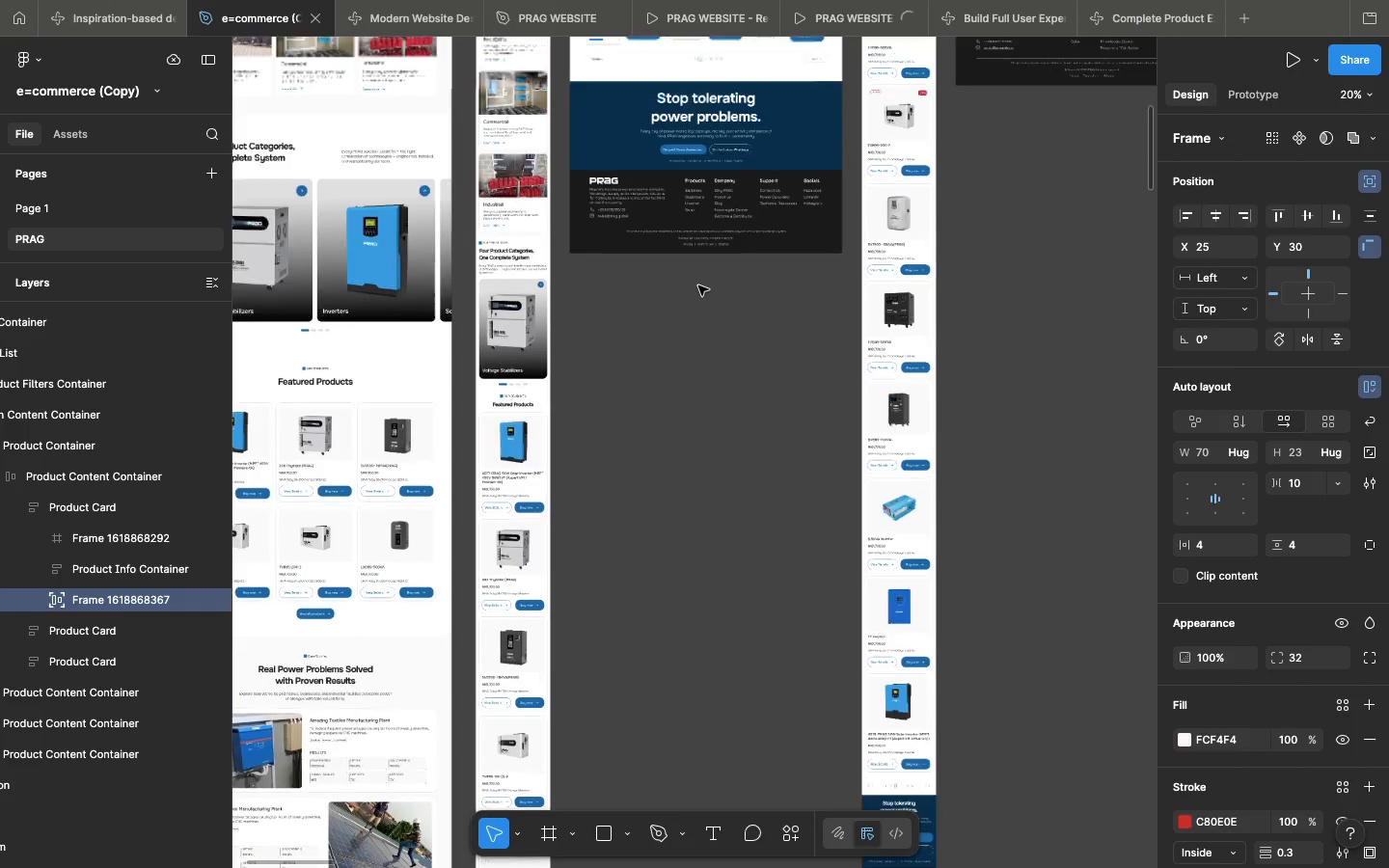 
wait(5.84)
 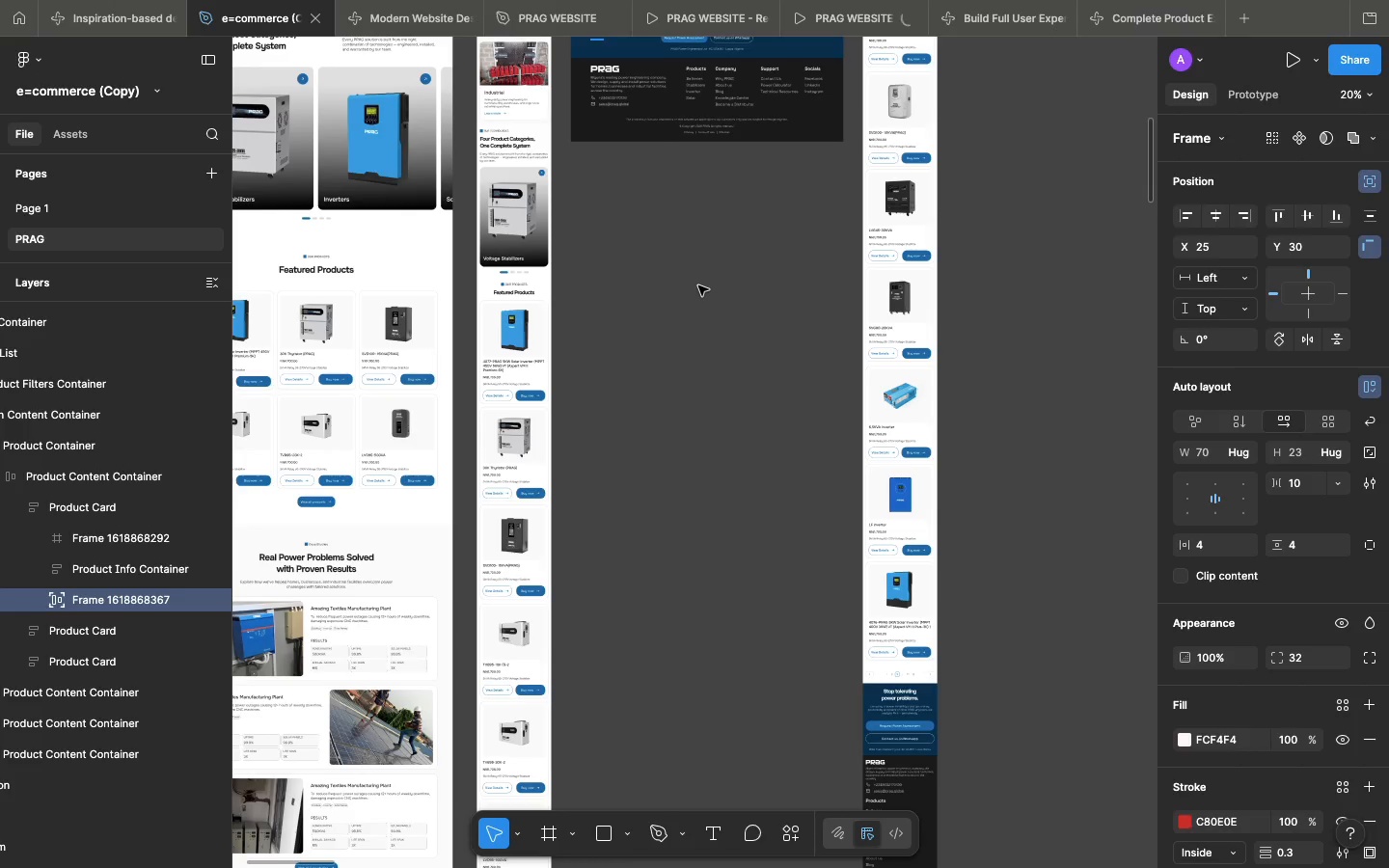 
scroll: coordinate [698, 285], scroll_direction: up, amount: 34.0
 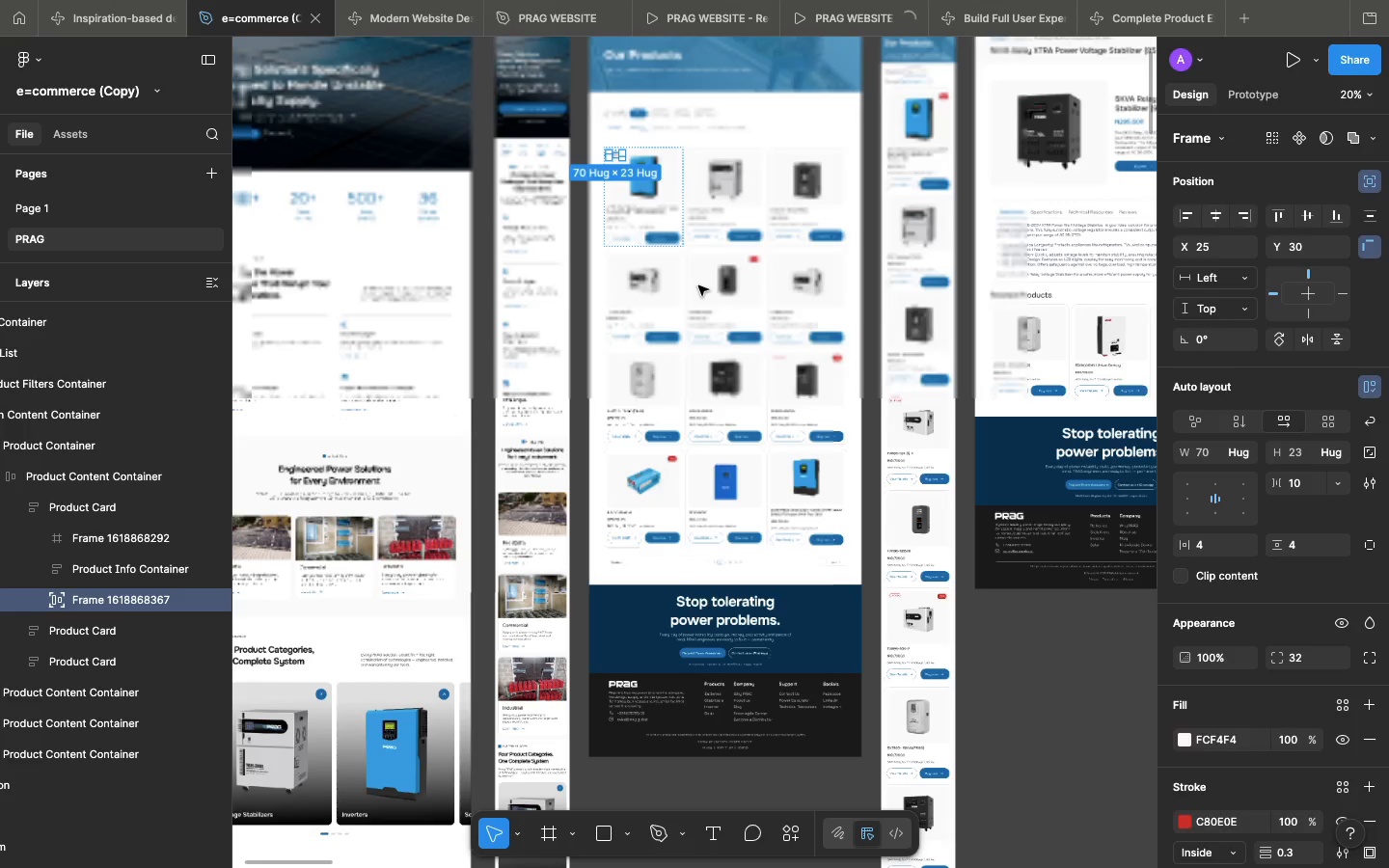 
scroll: coordinate [698, 285], scroll_direction: down, amount: 3.0
 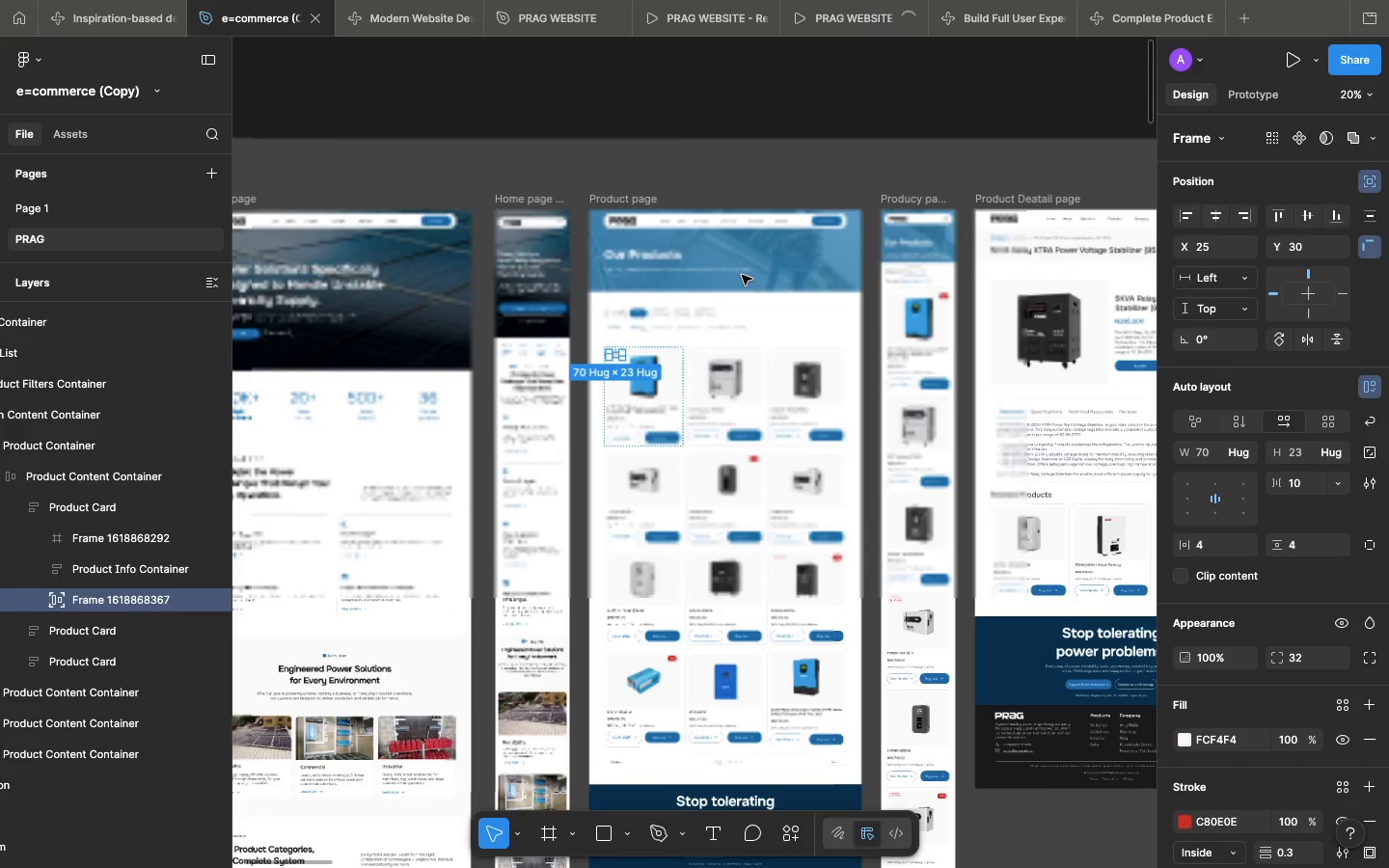 
left_click([742, 275])
 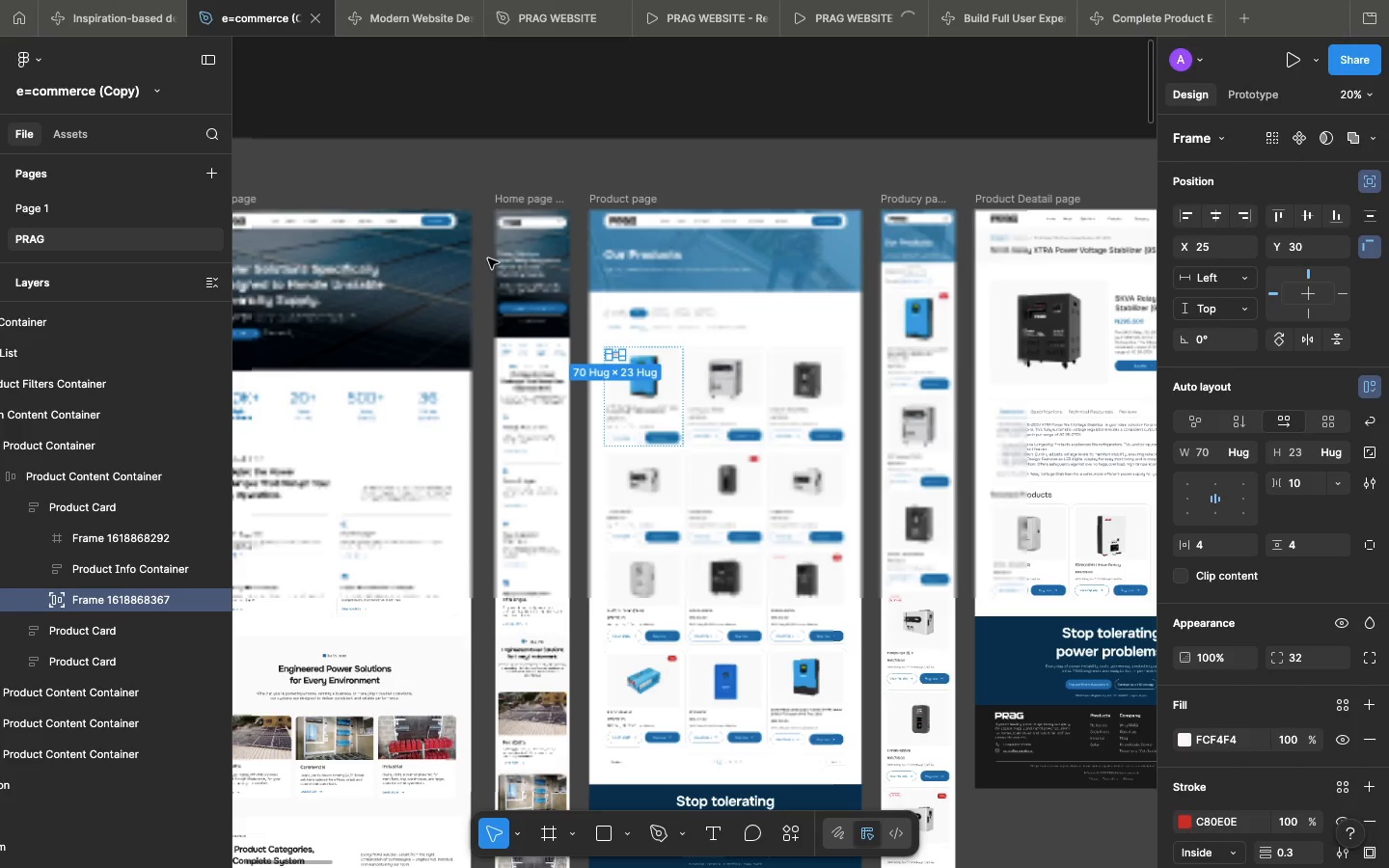 
wait(7.48)
 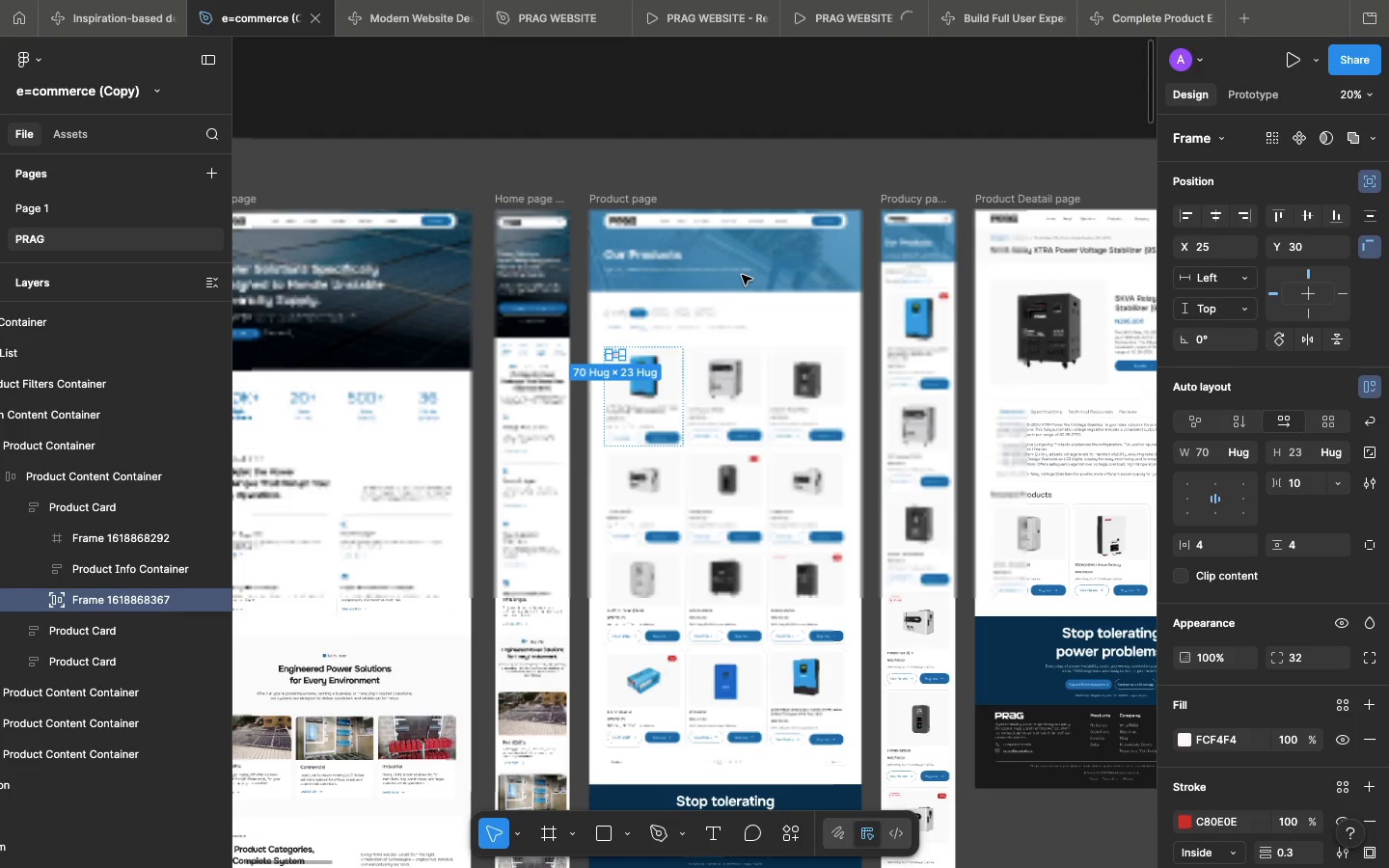 
left_click([537, 25])
 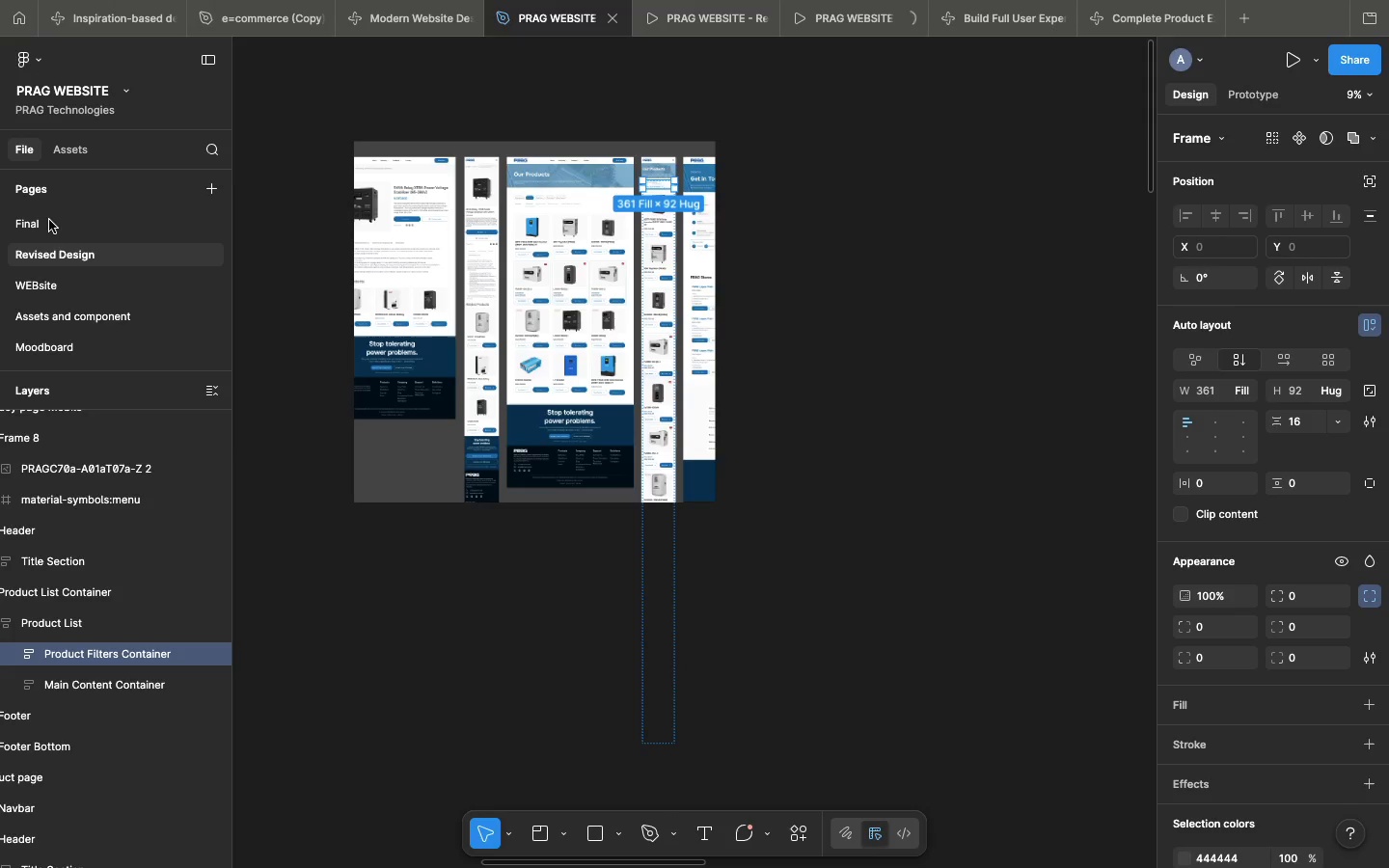 
left_click([49, 220])
 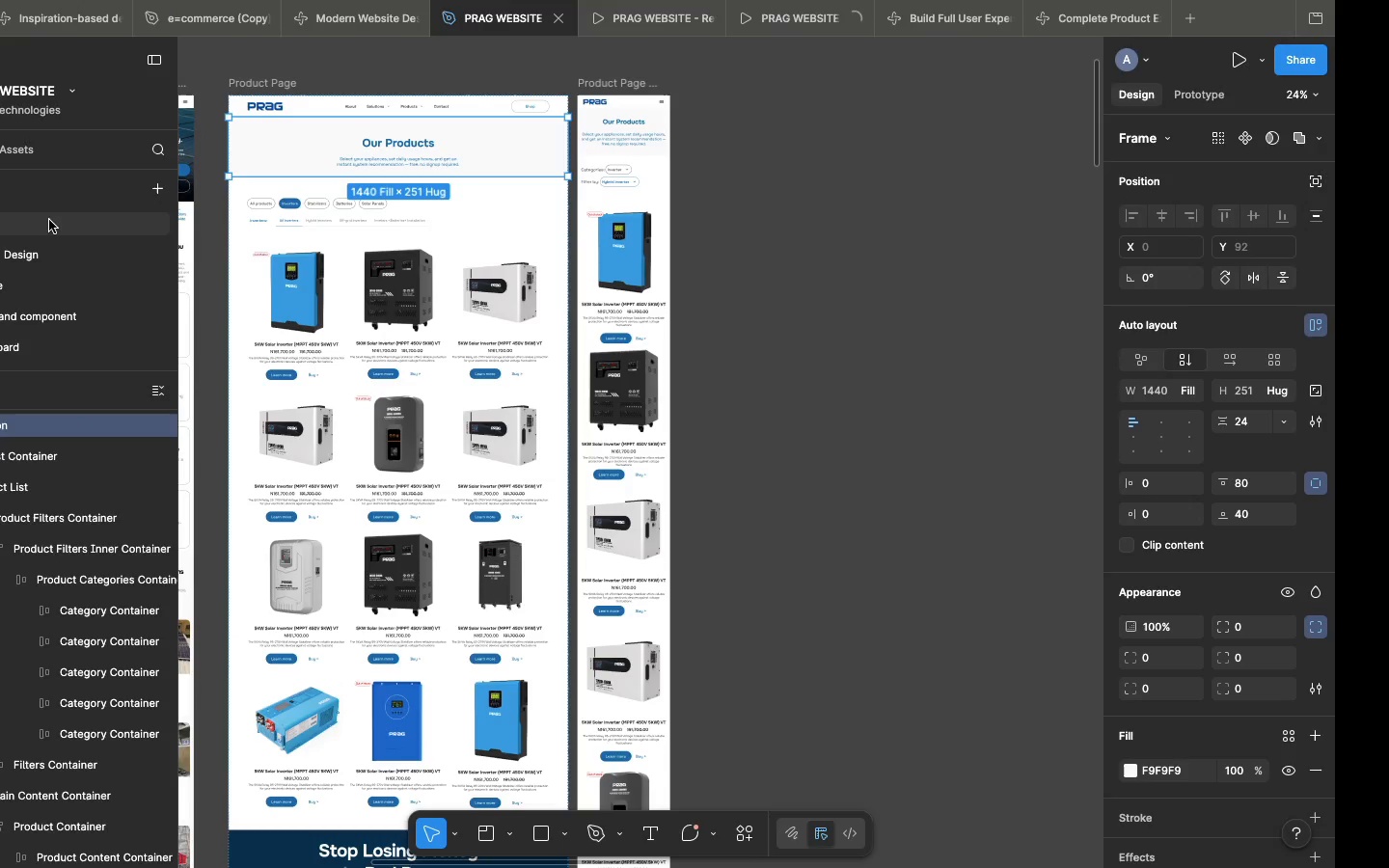 
wait(26.46)
 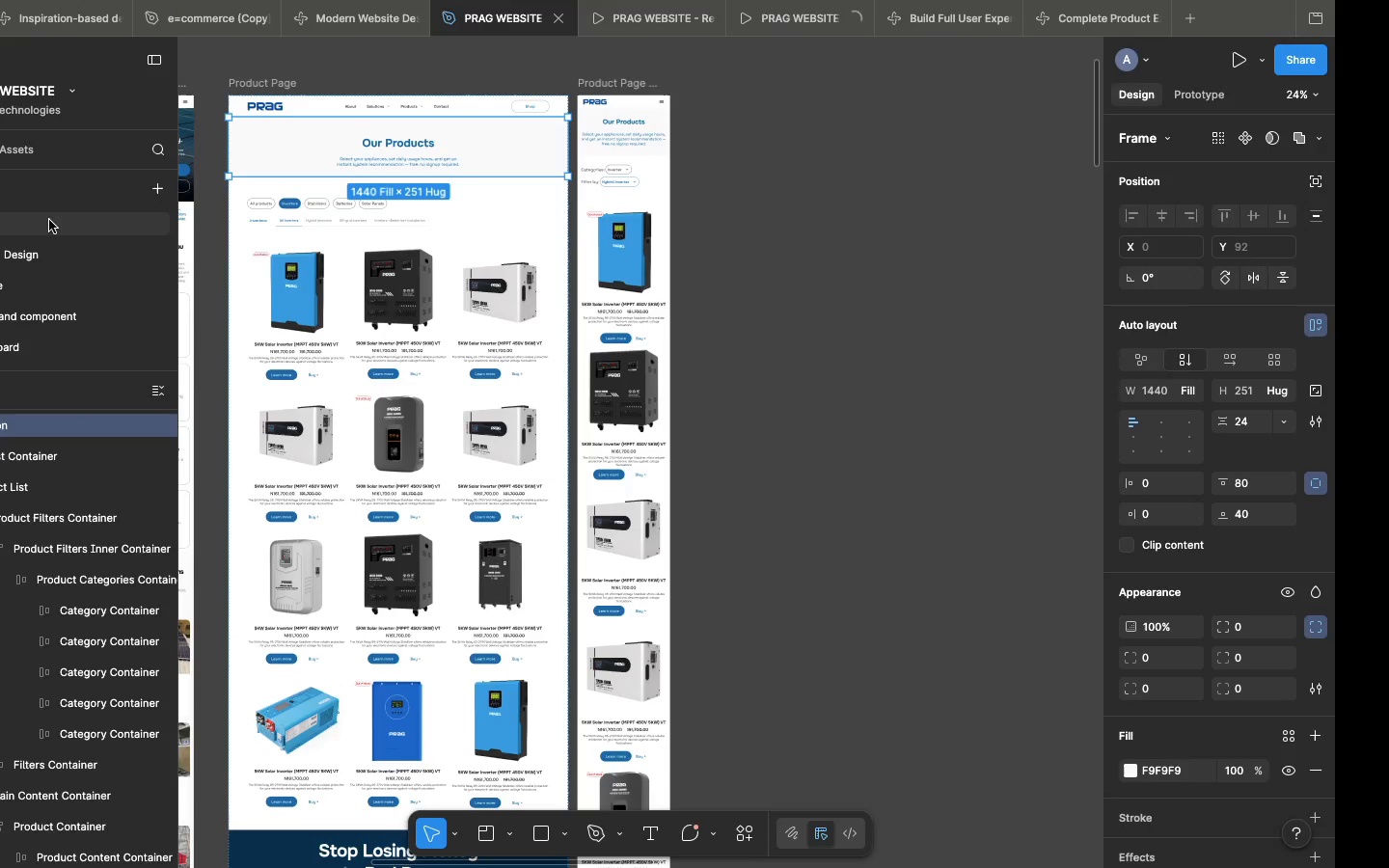 
left_click([1057, 427])
 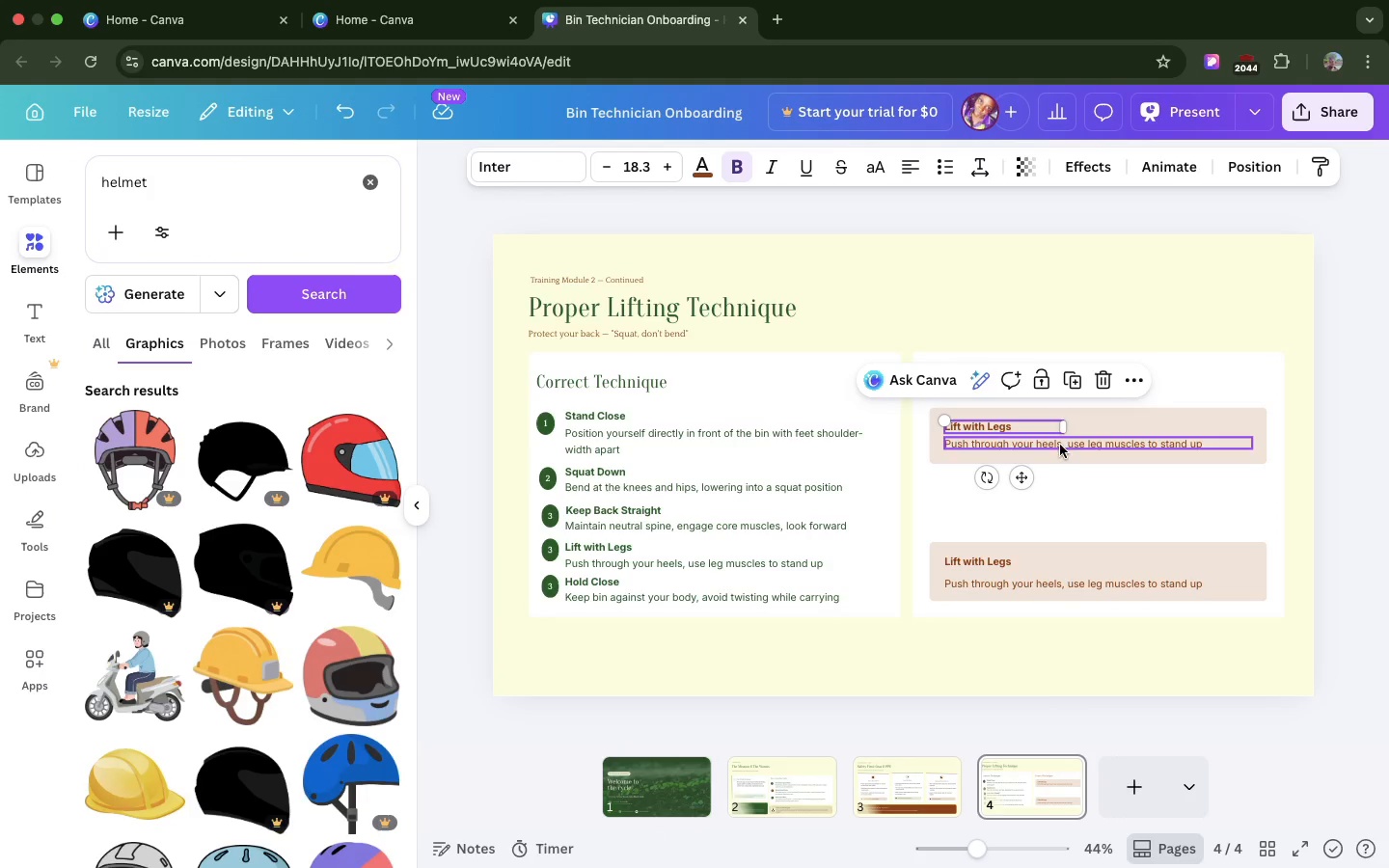 
left_click([1113, 421])
 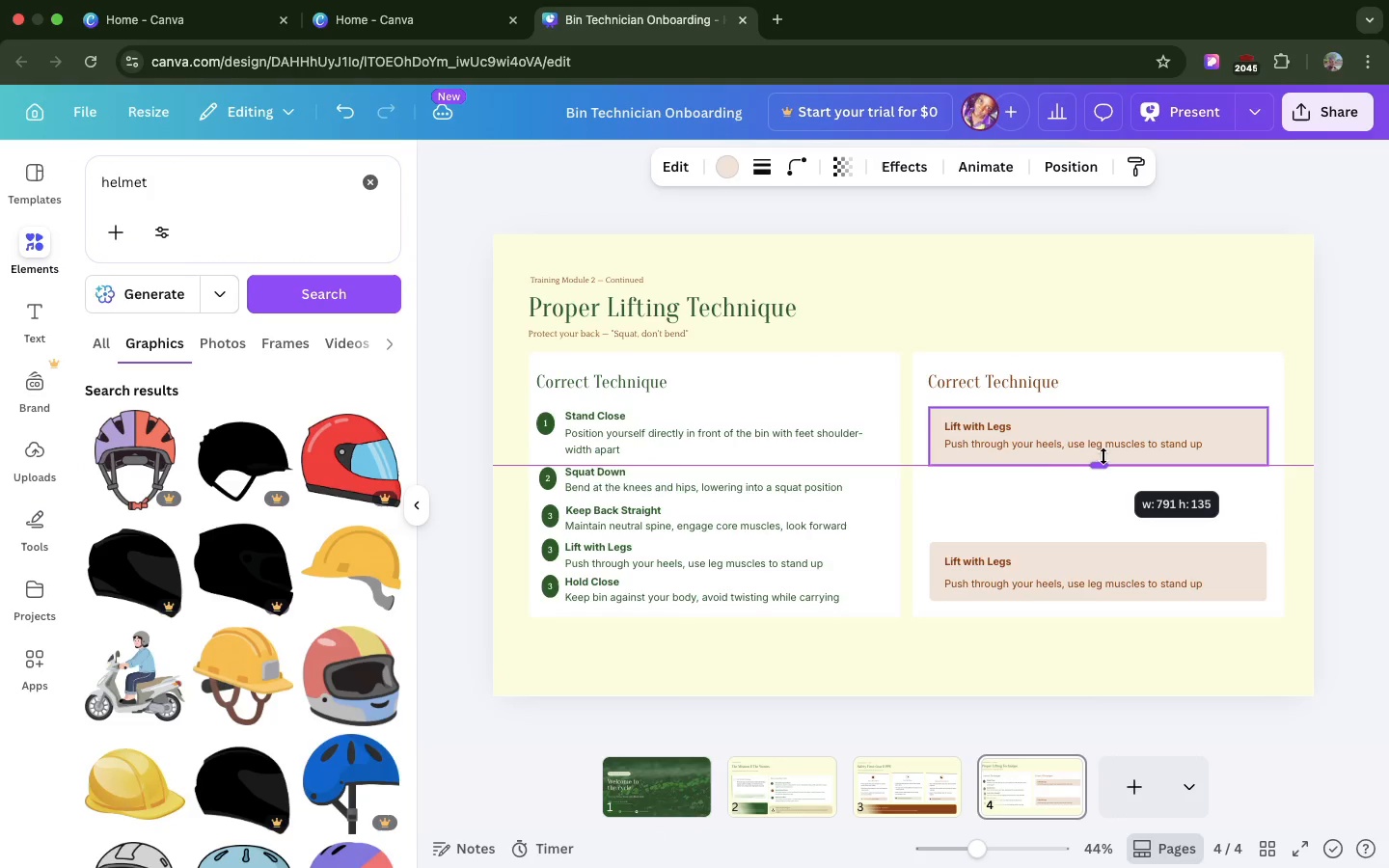 
wait(7.24)
 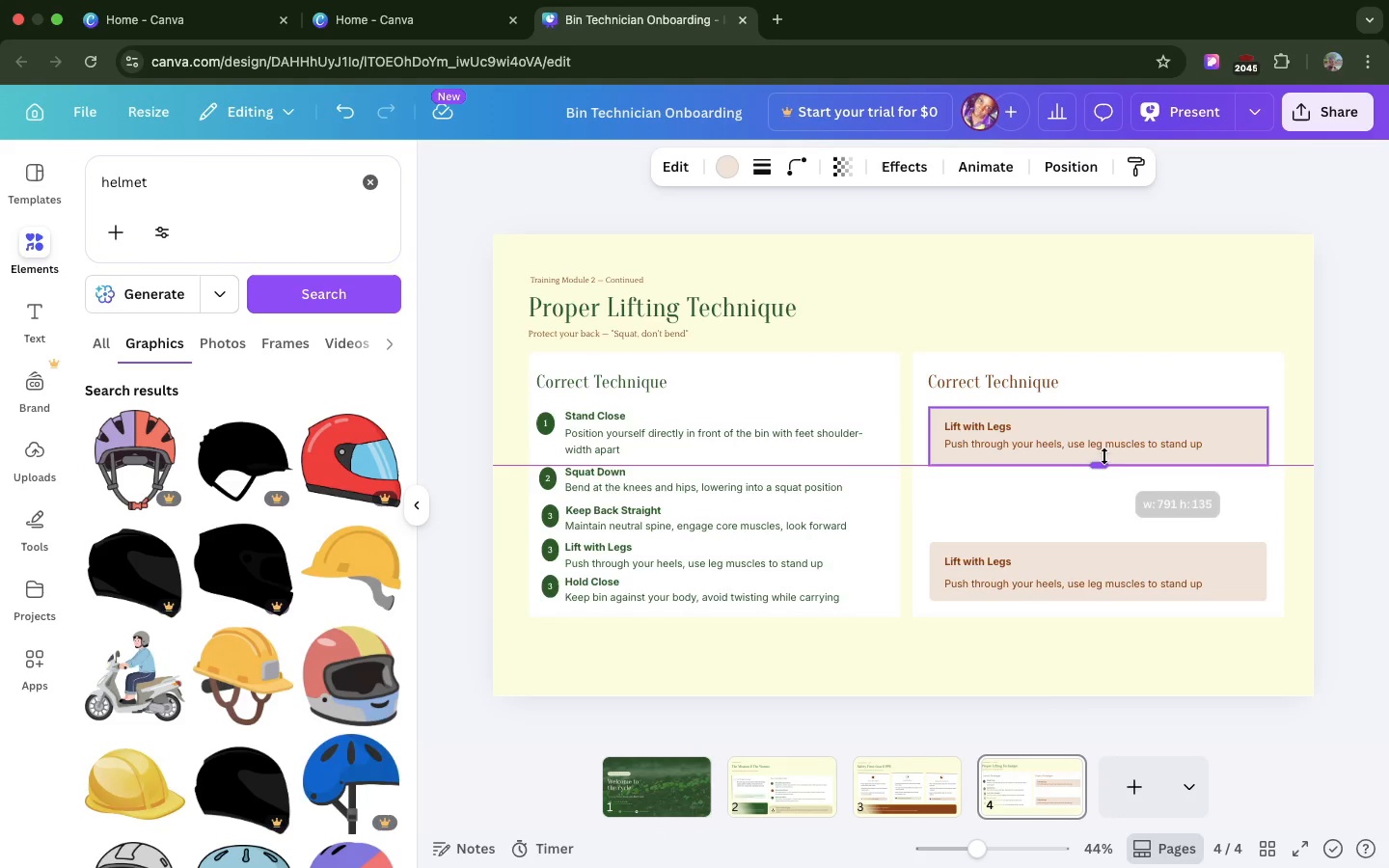 
left_click_drag(start_coordinate=[1098, 412], to_coordinate=[1098, 417])
 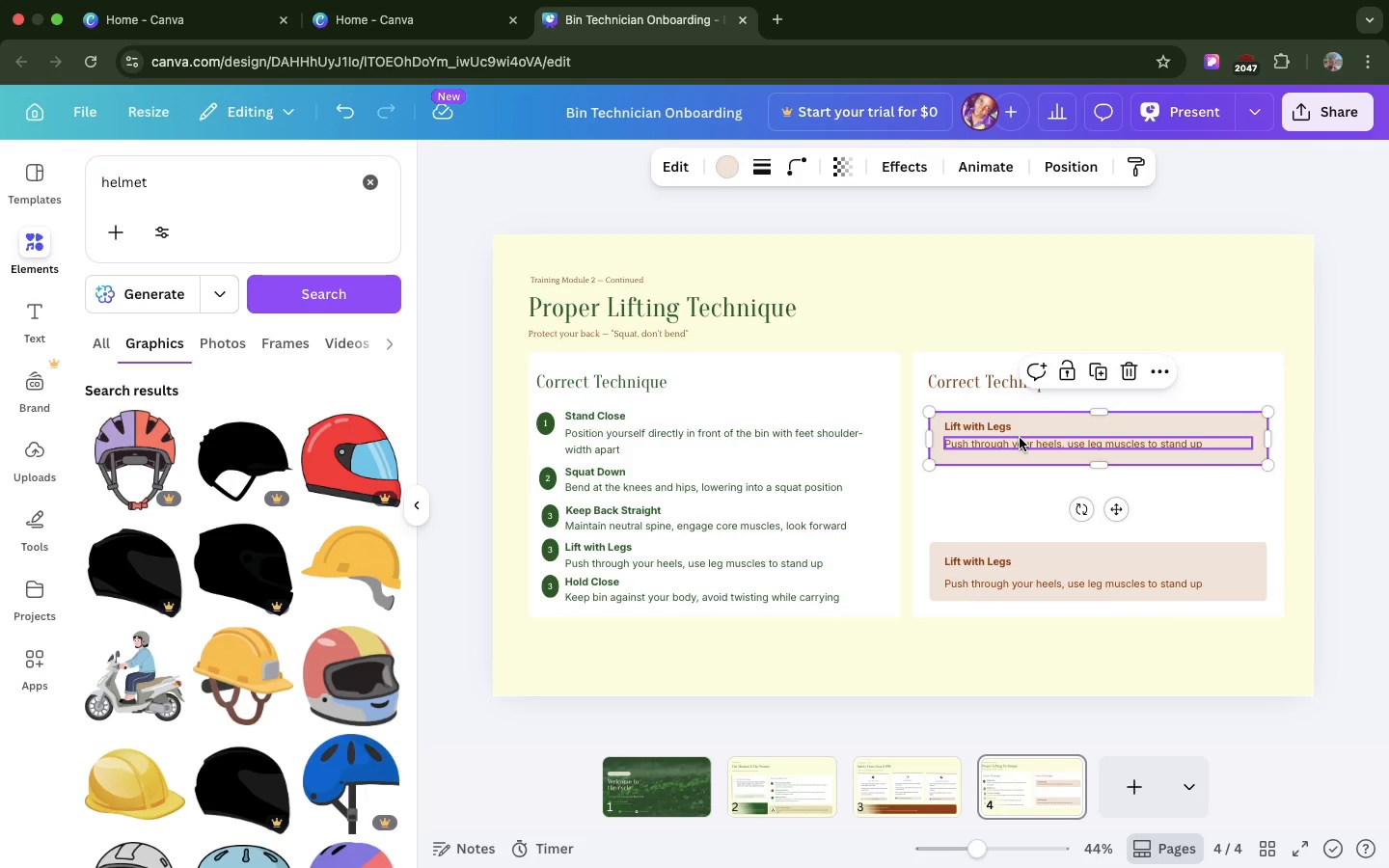 
left_click_drag(start_coordinate=[1020, 438], to_coordinate=[1018, 443])
 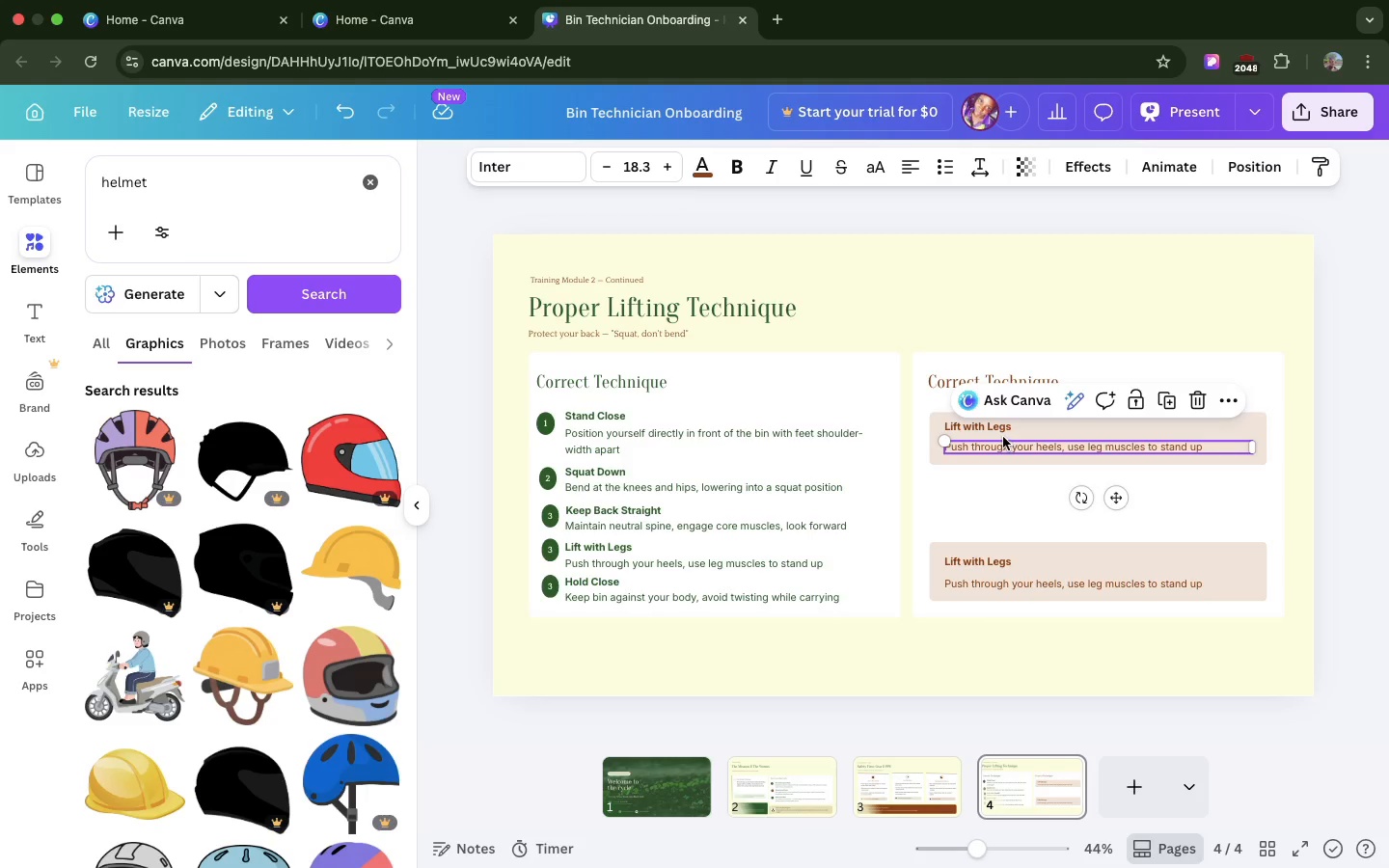 
mouse_move([1036, 433])
 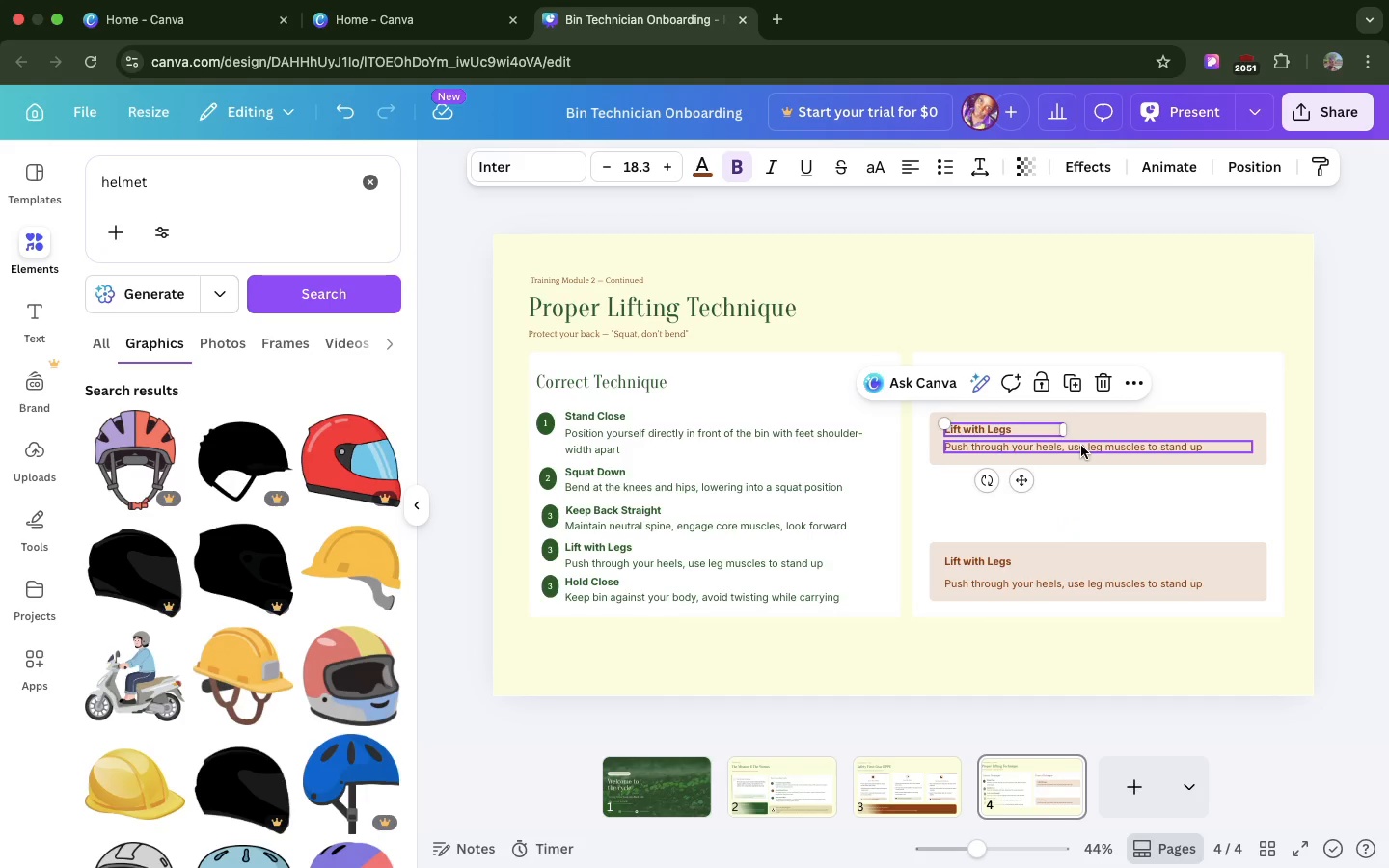 
hold_key(key=ShiftLeft, duration=2.98)
left_click([1081, 446])
 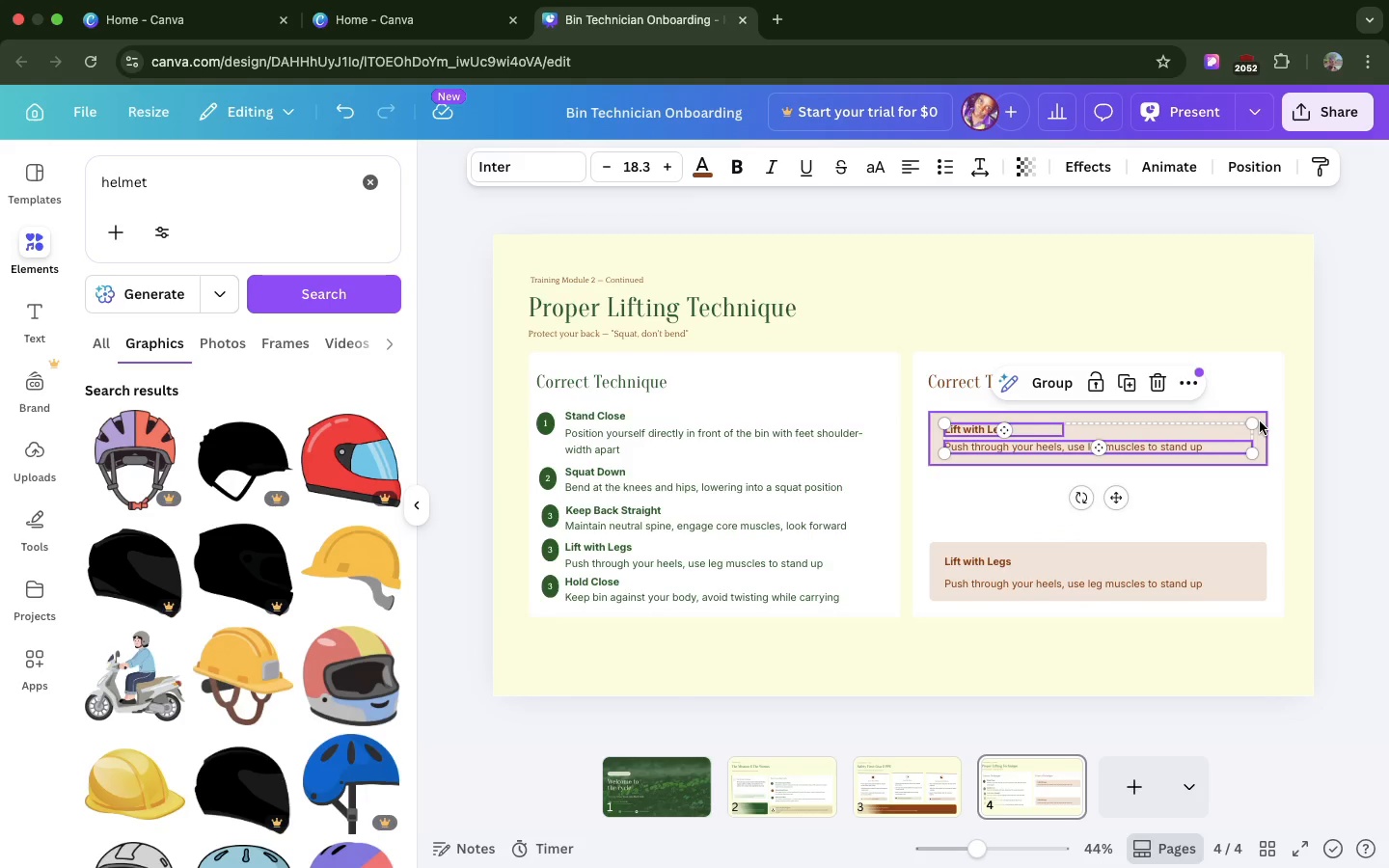 
left_click([1260, 421])
 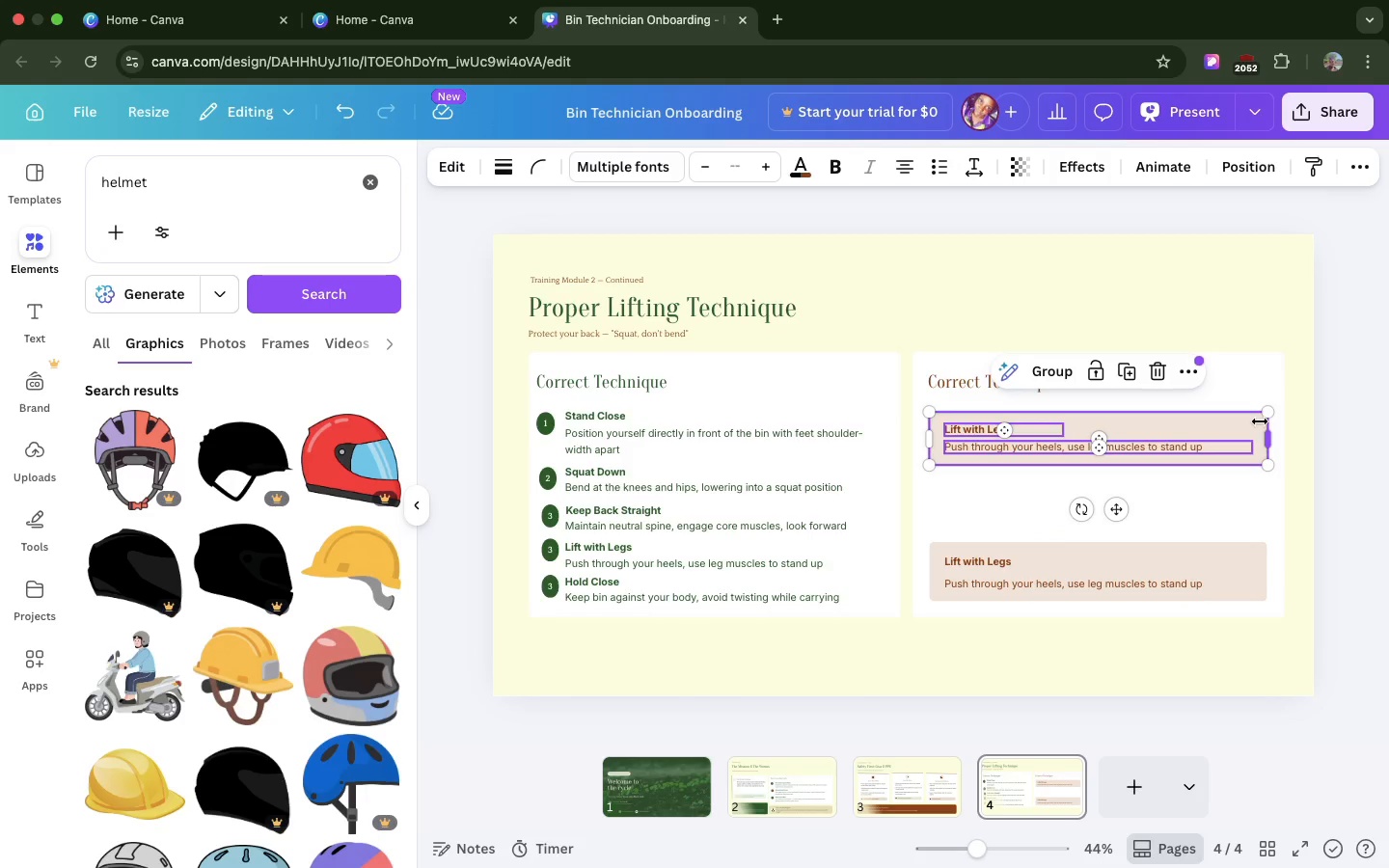 
key(Meta+D)
 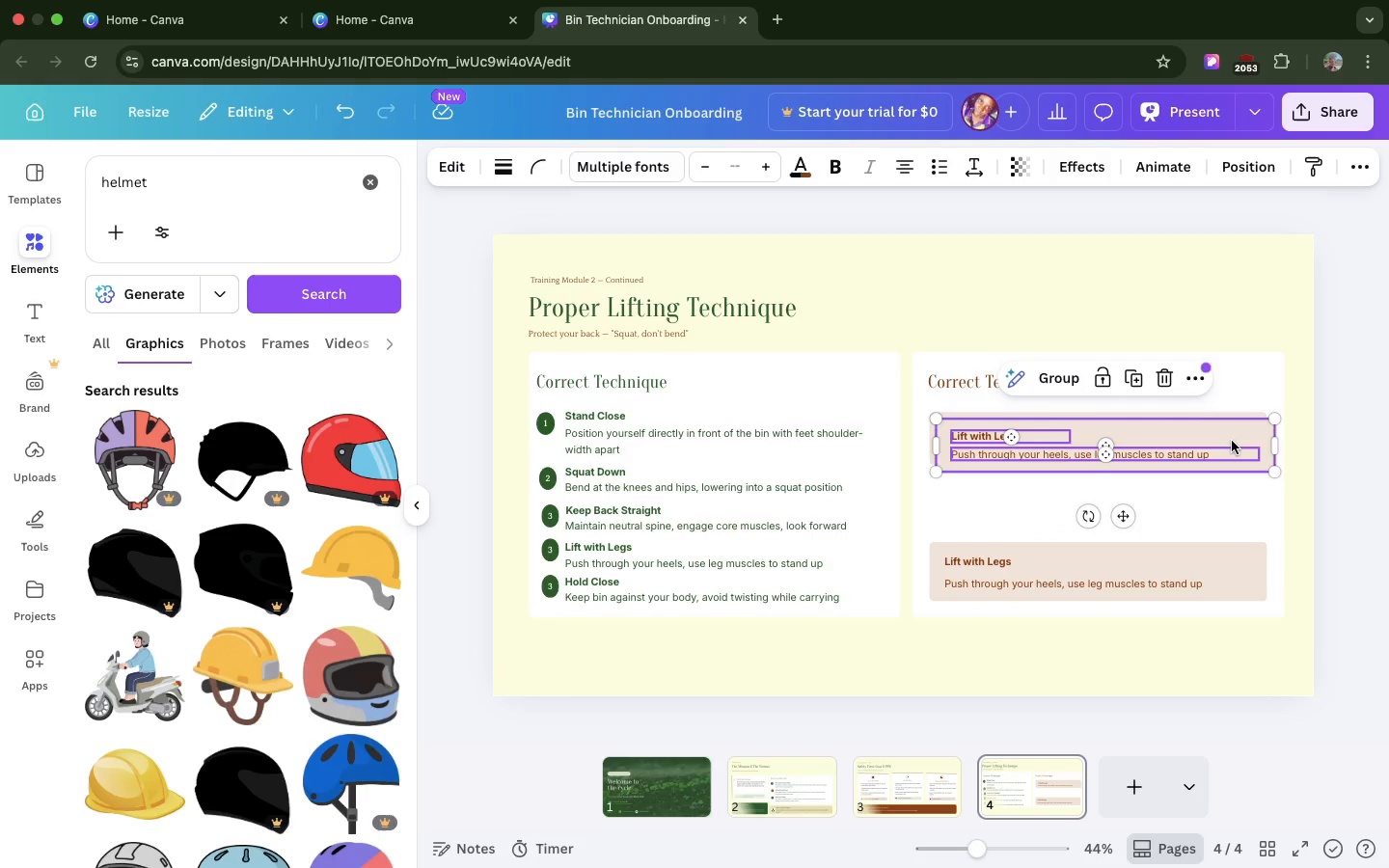 
left_click_drag(start_coordinate=[1232, 441], to_coordinate=[1228, 494])
 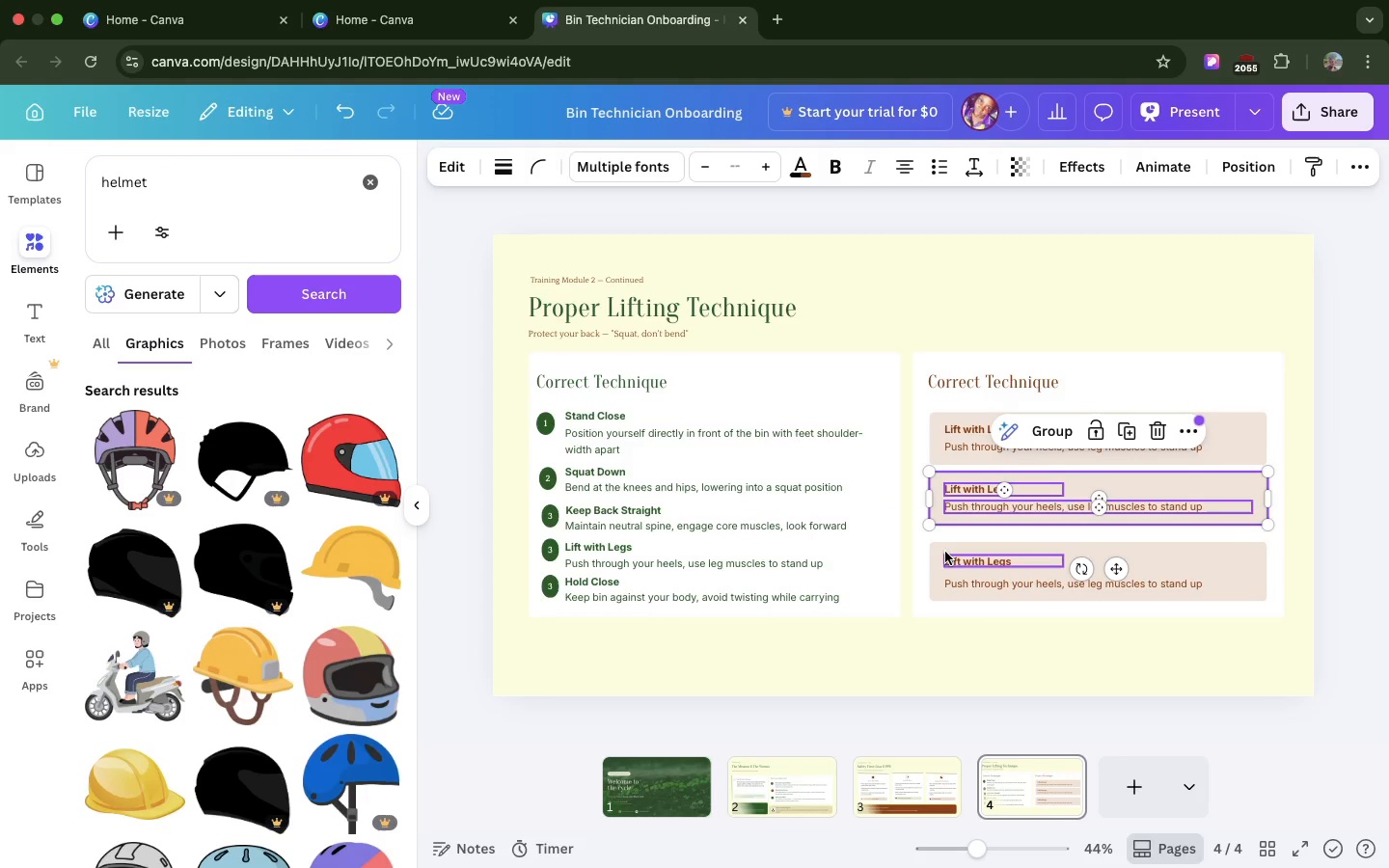 
double_click([943, 552])
 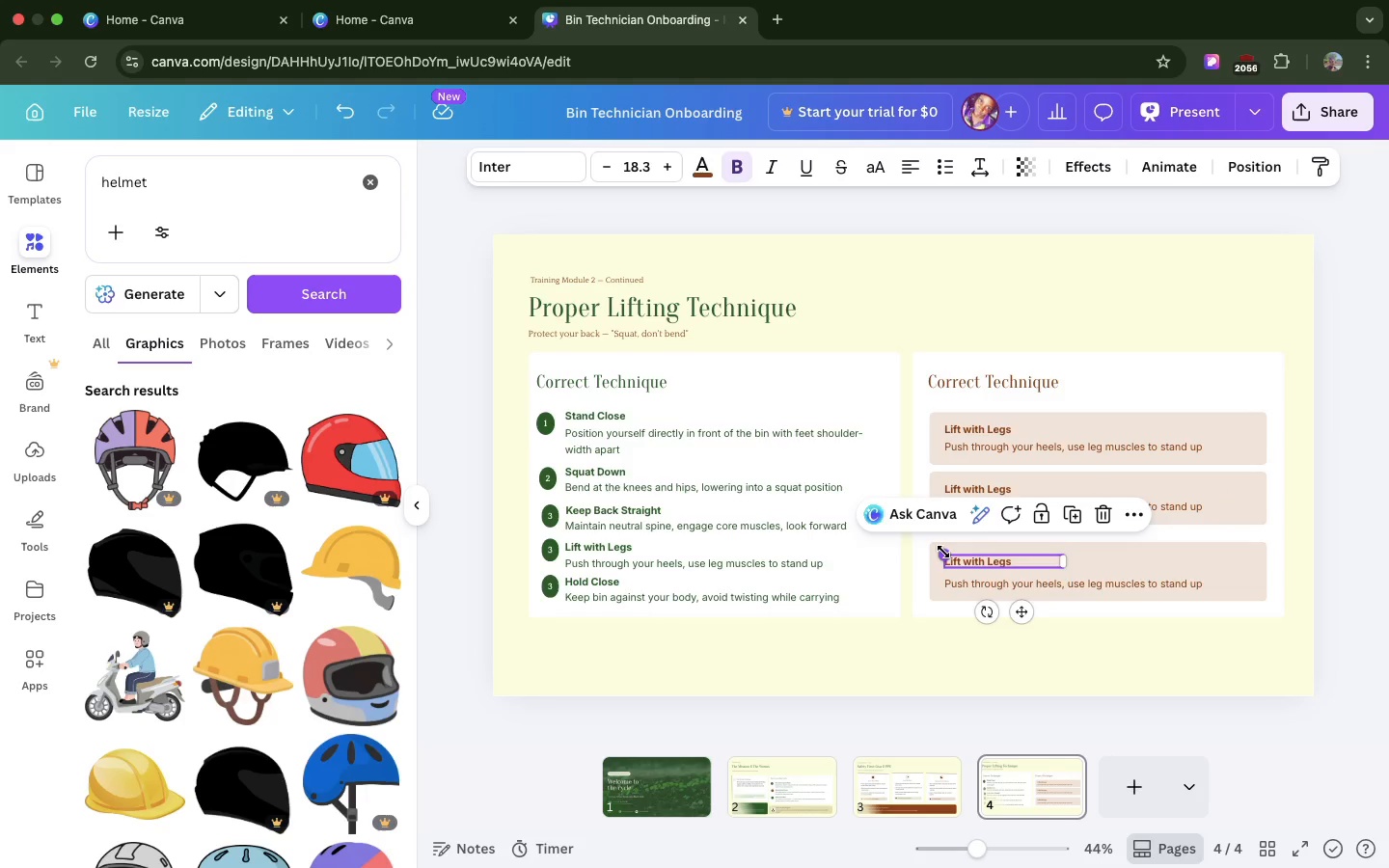 
key(Backspace)
 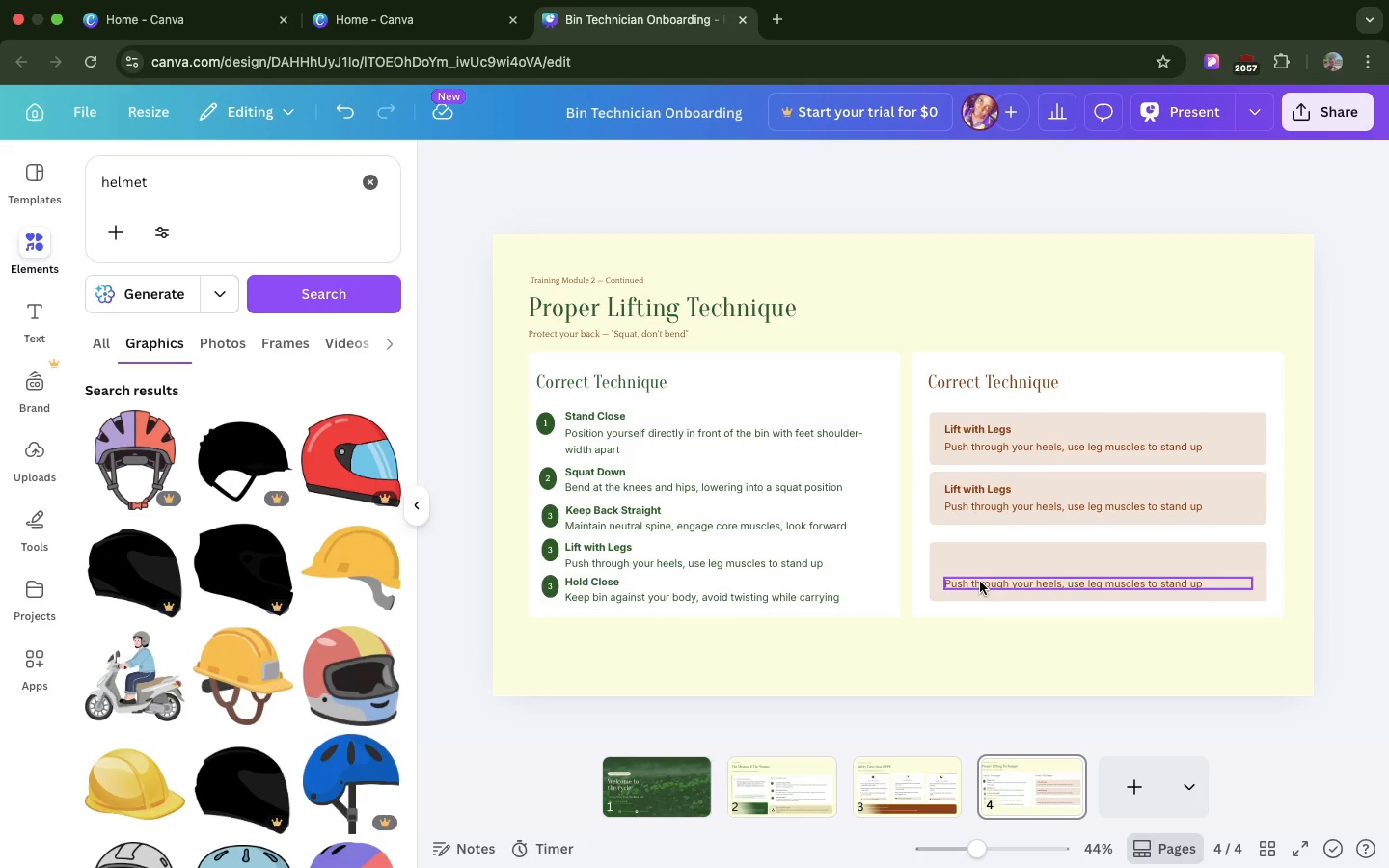 
left_click([980, 582])
 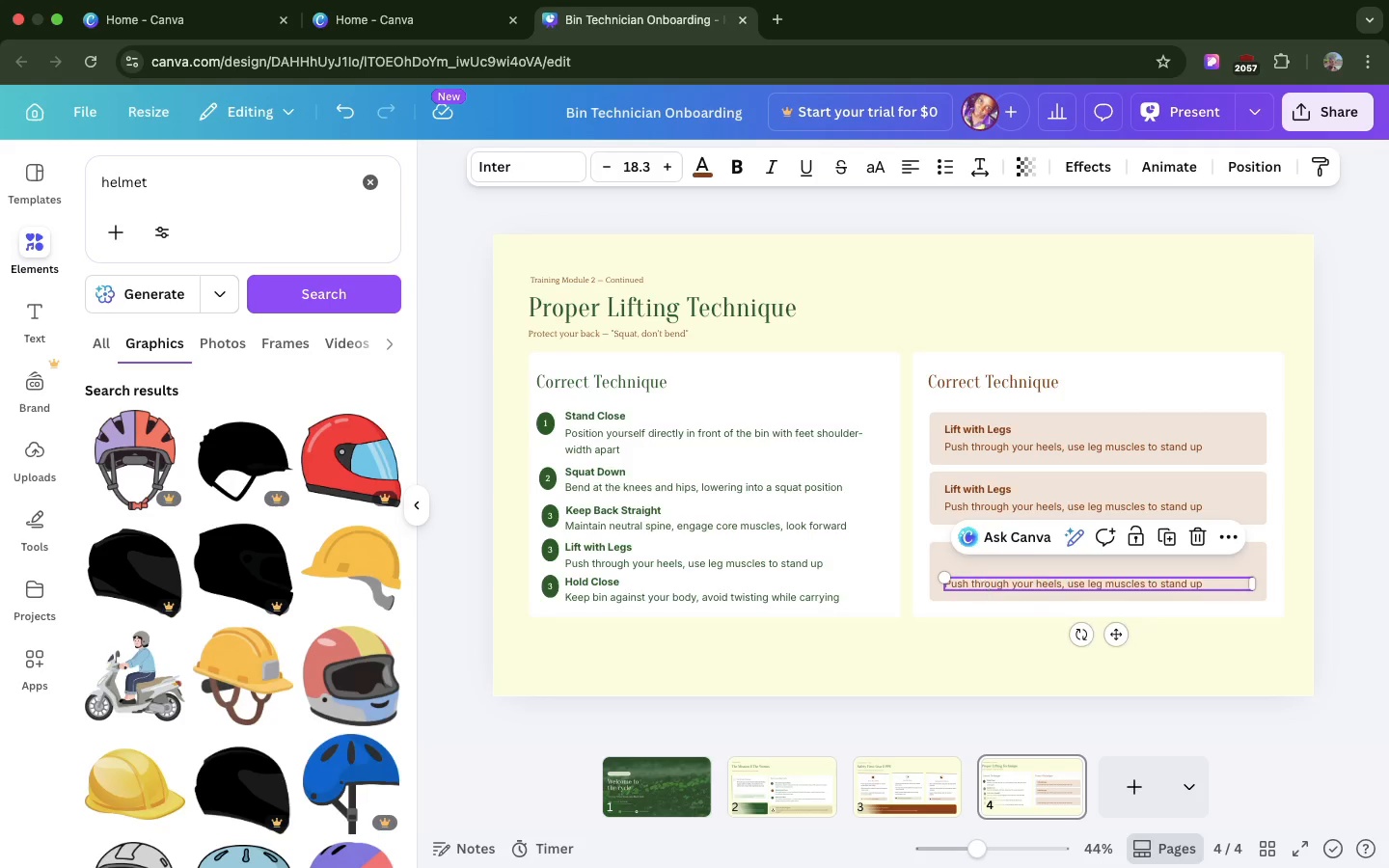 
key(Backspace)
 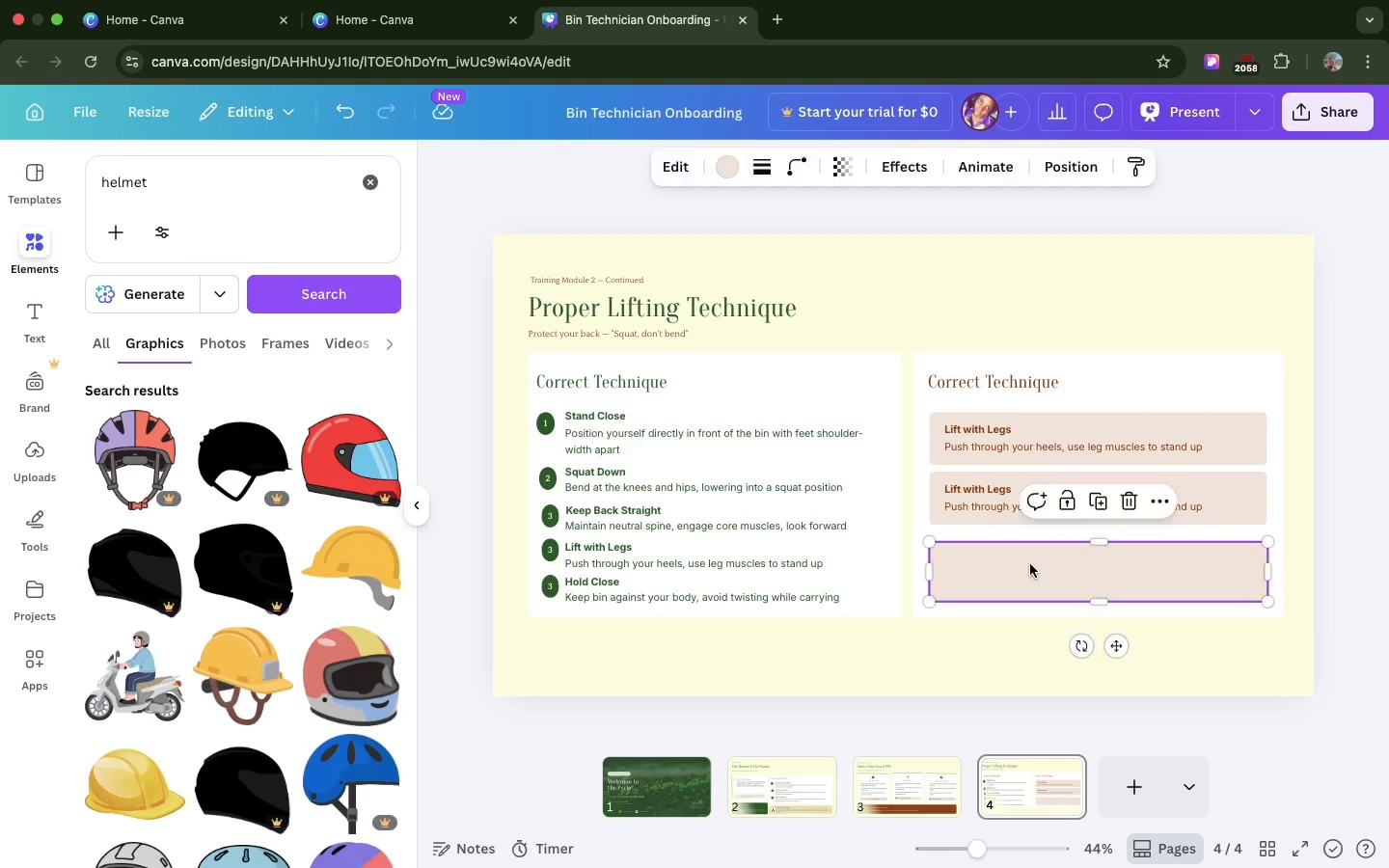 
left_click([1030, 564])
 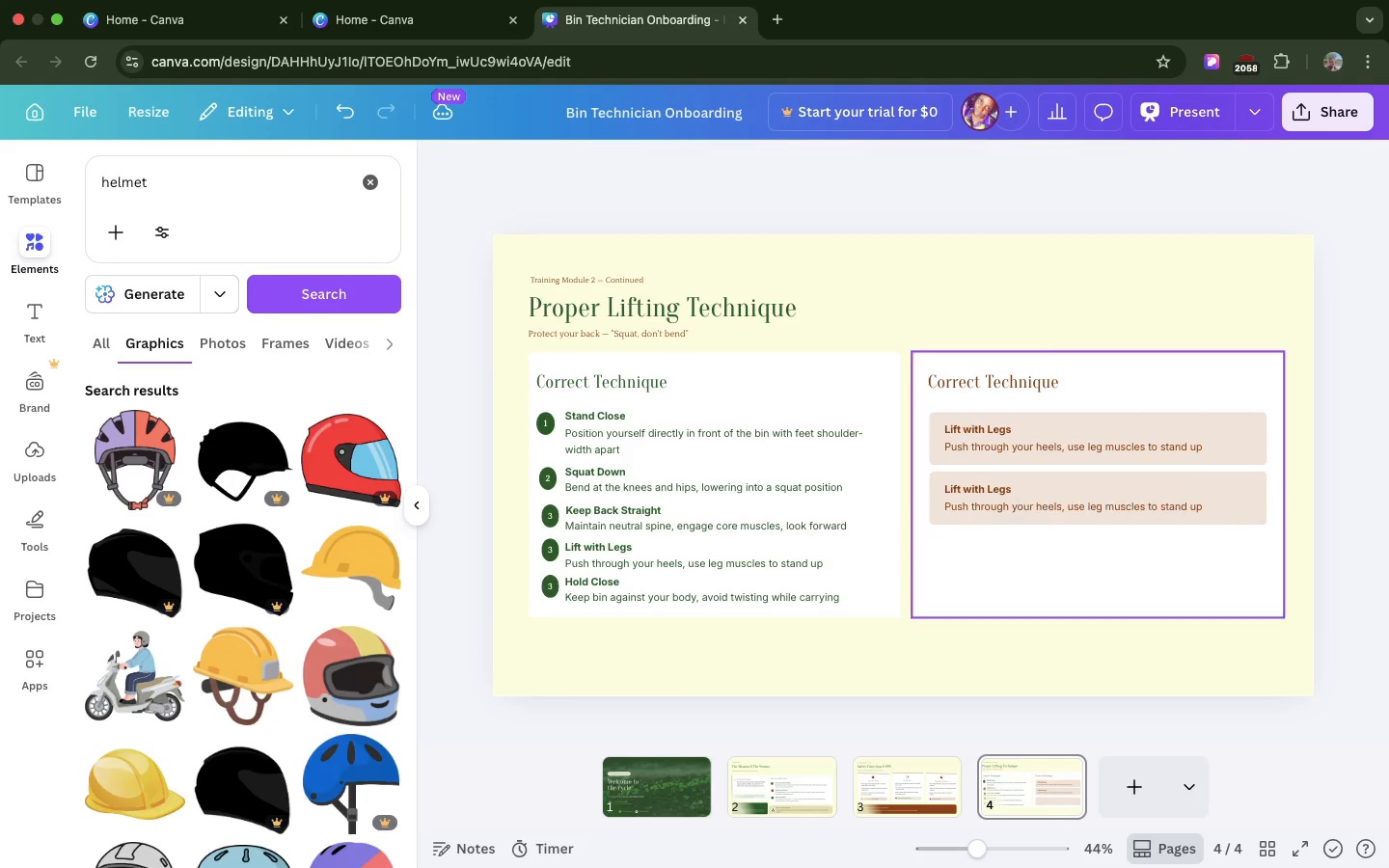 
key(Backspace)
 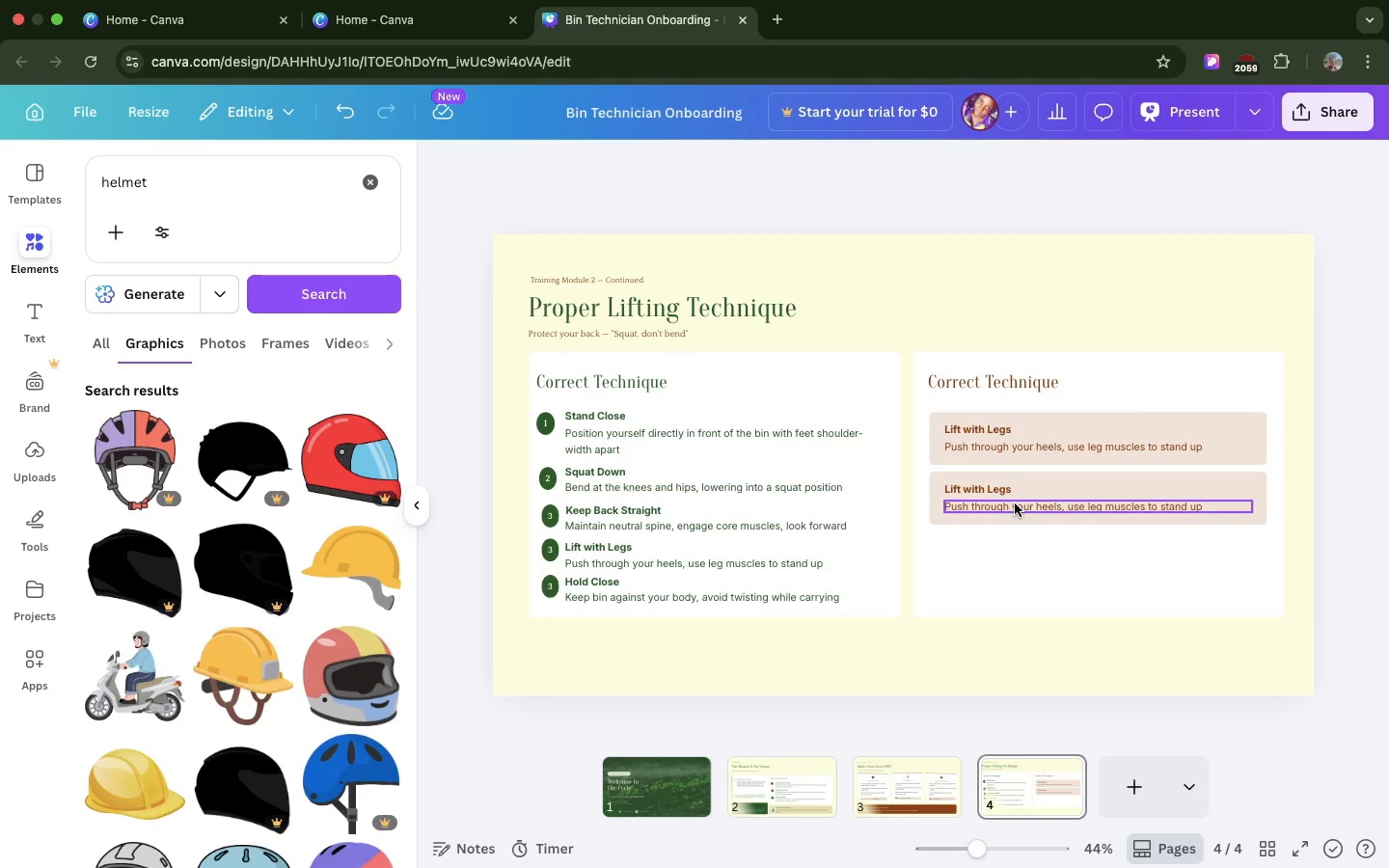 
left_click([1015, 505])
 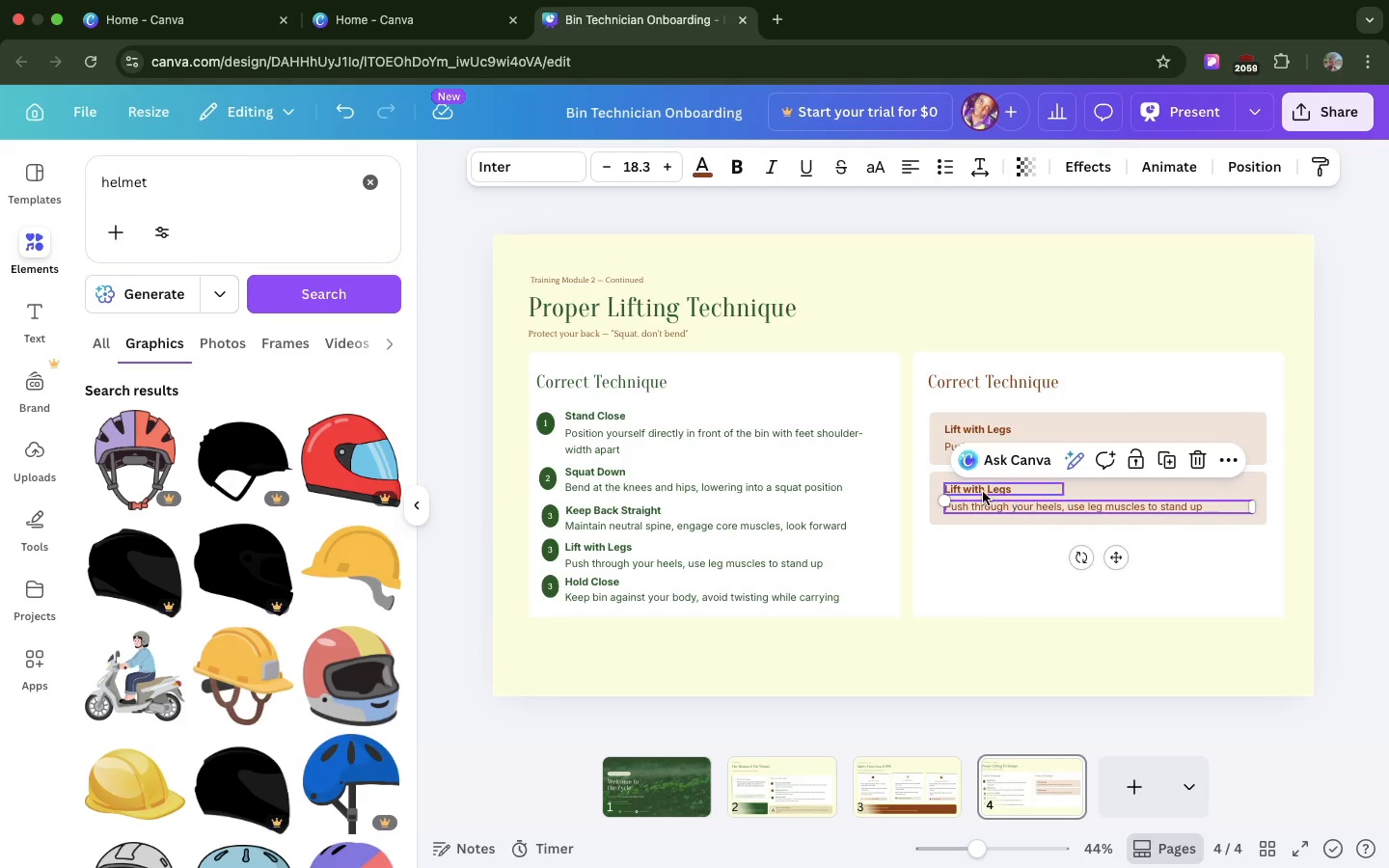 
hold_key(key=ShiftLeft, duration=2.5)
left_click([974, 486])
 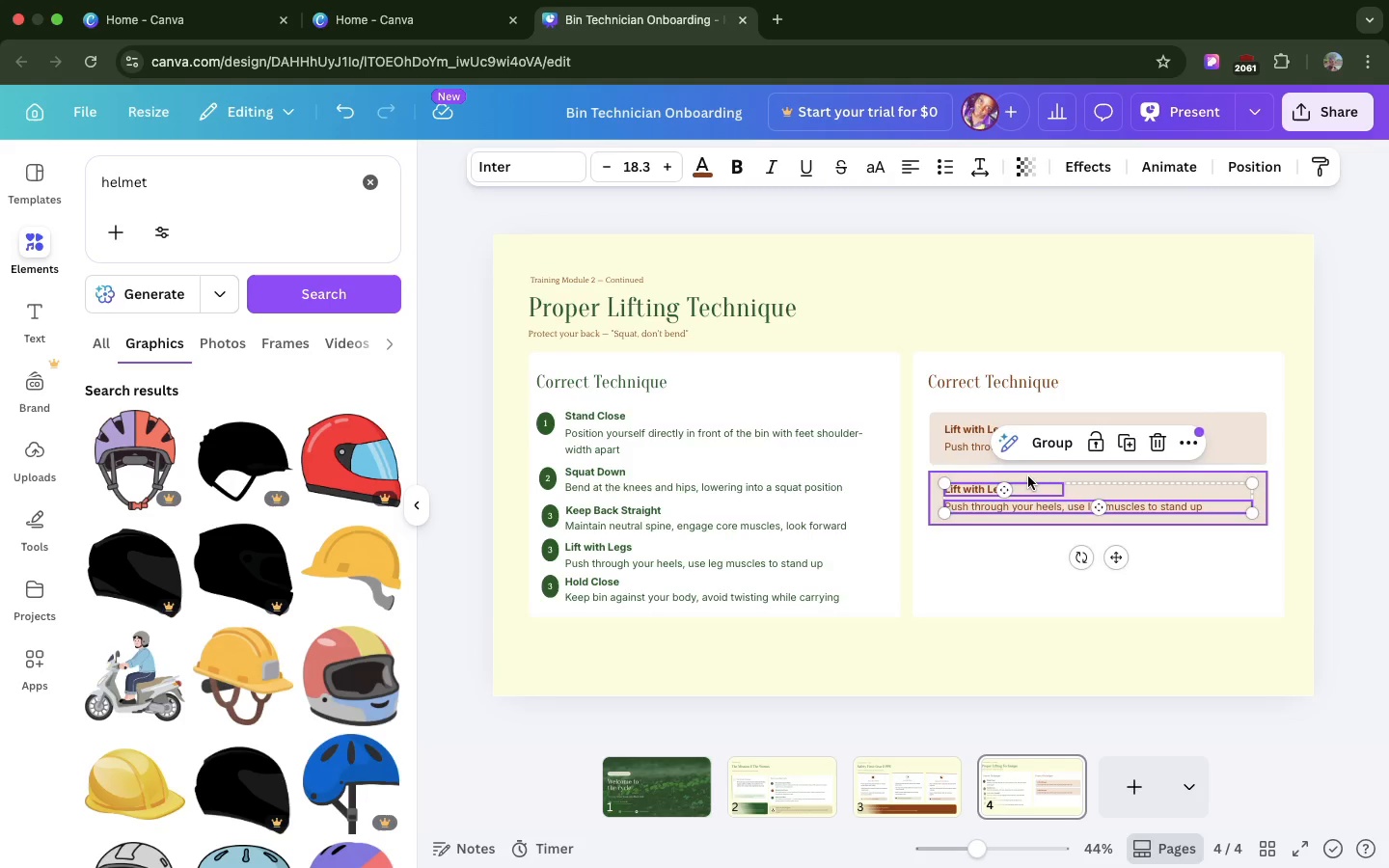 
left_click([1028, 476])
 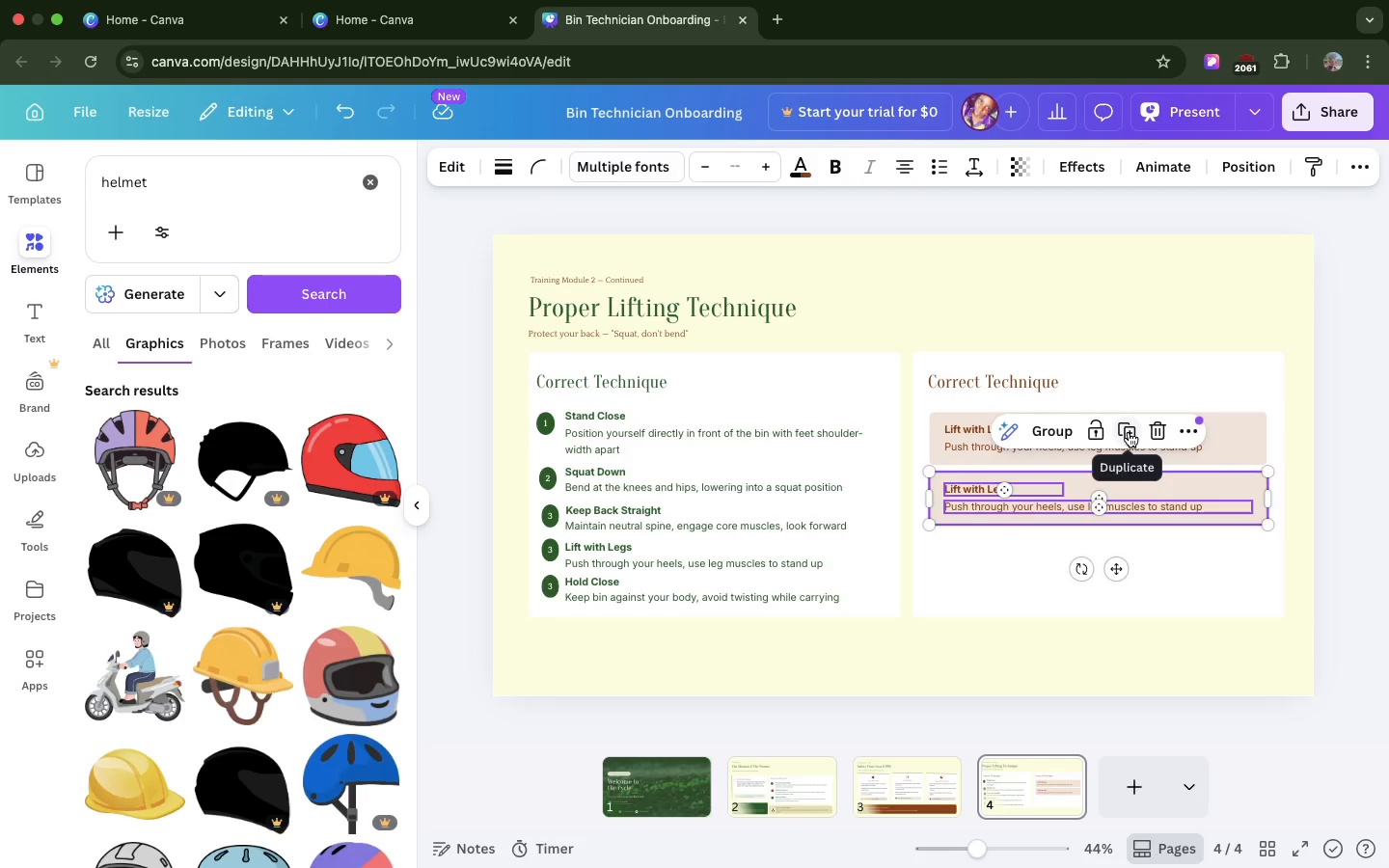 
left_click([1129, 432])
 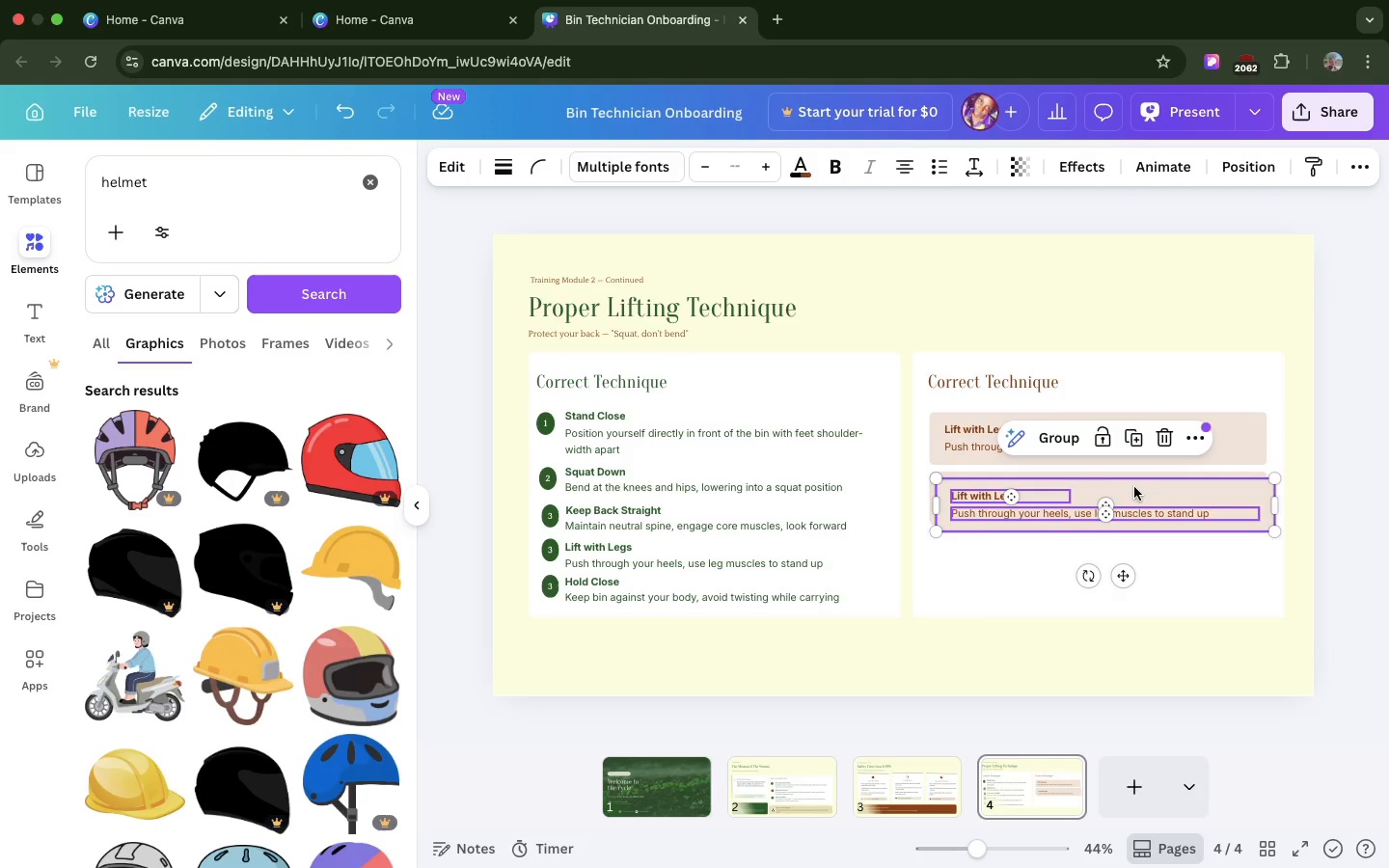 
left_click_drag(start_coordinate=[1134, 487], to_coordinate=[1132, 542])
 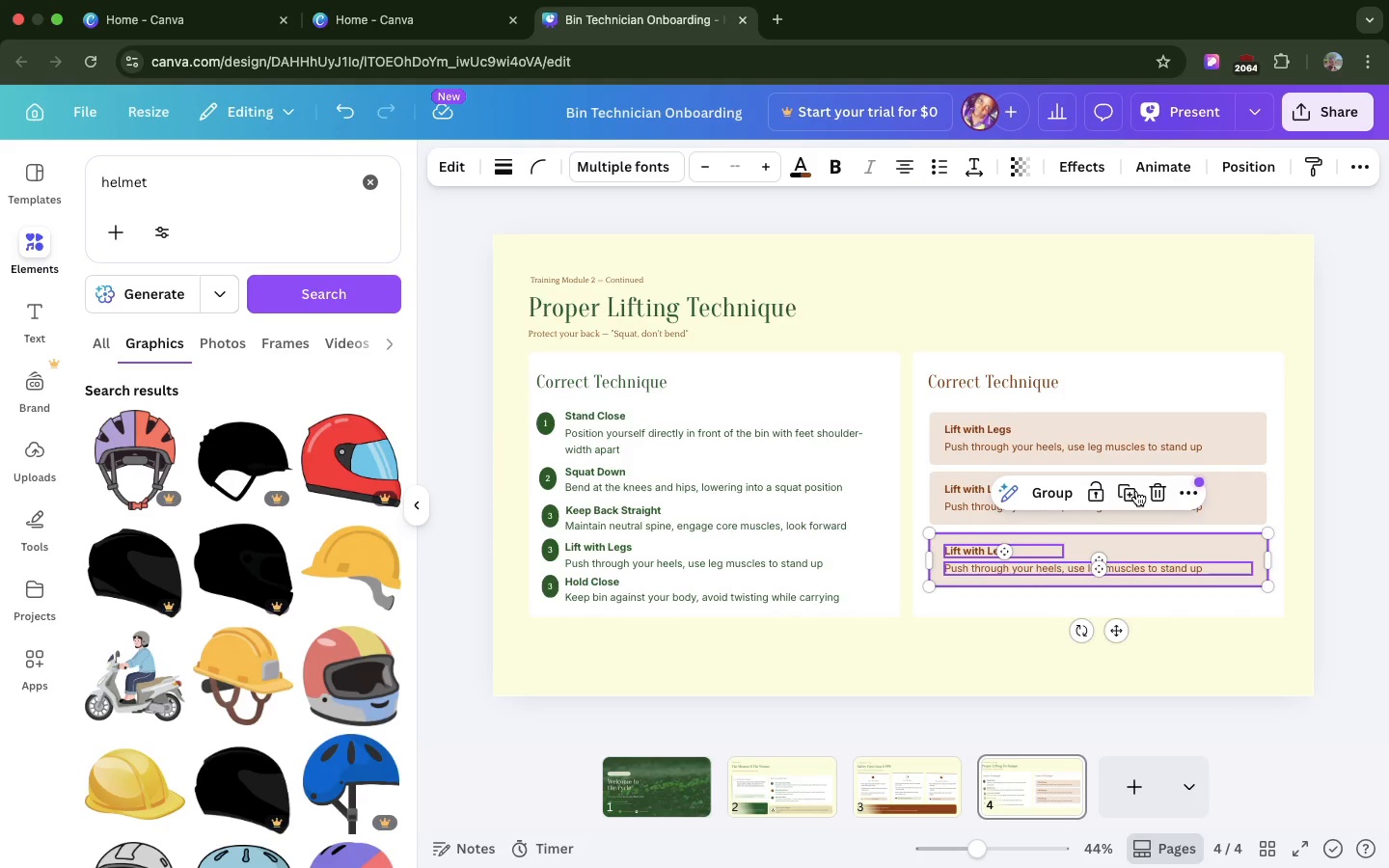 
left_click([1136, 491])
 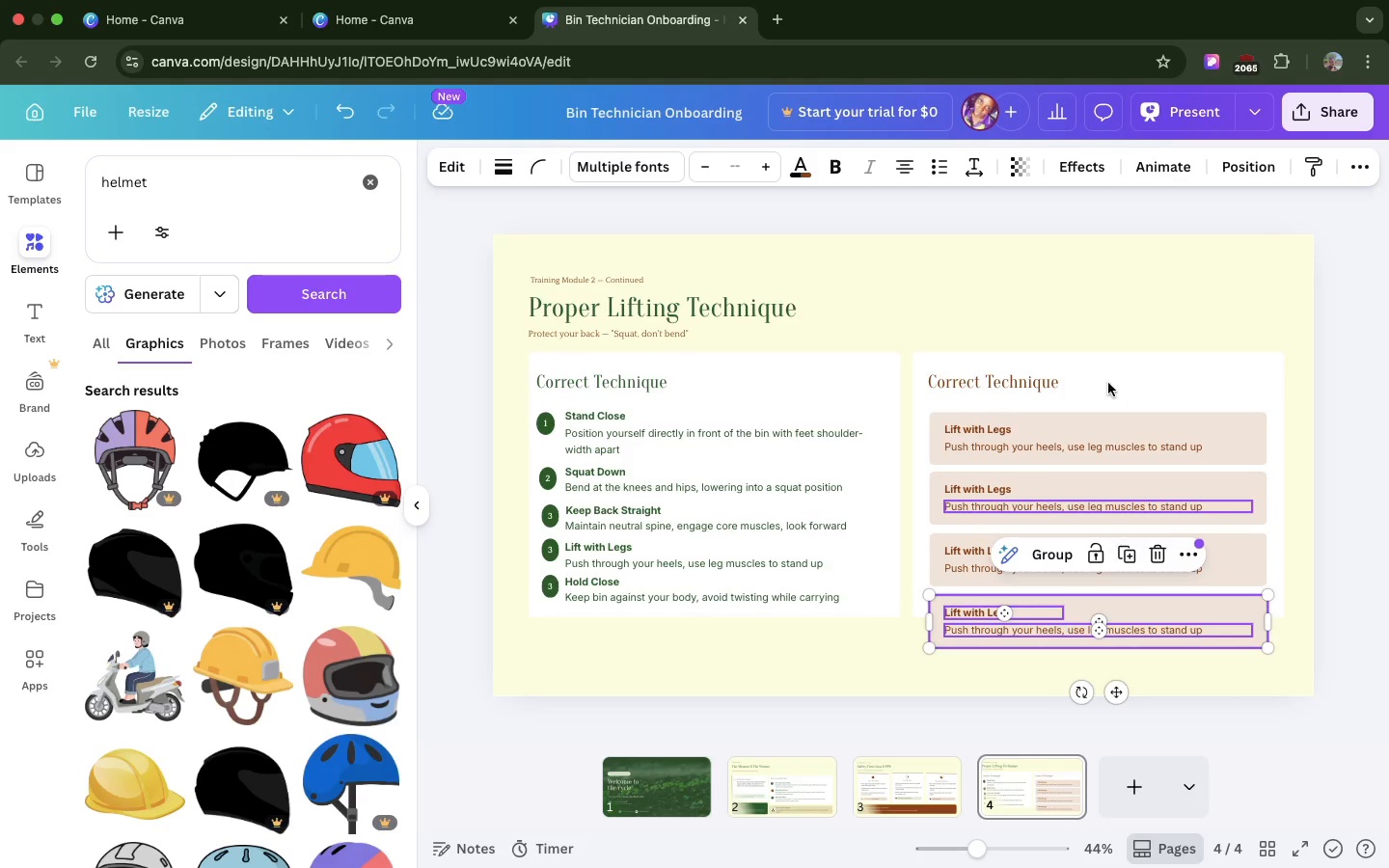 
left_click([1107, 377])
 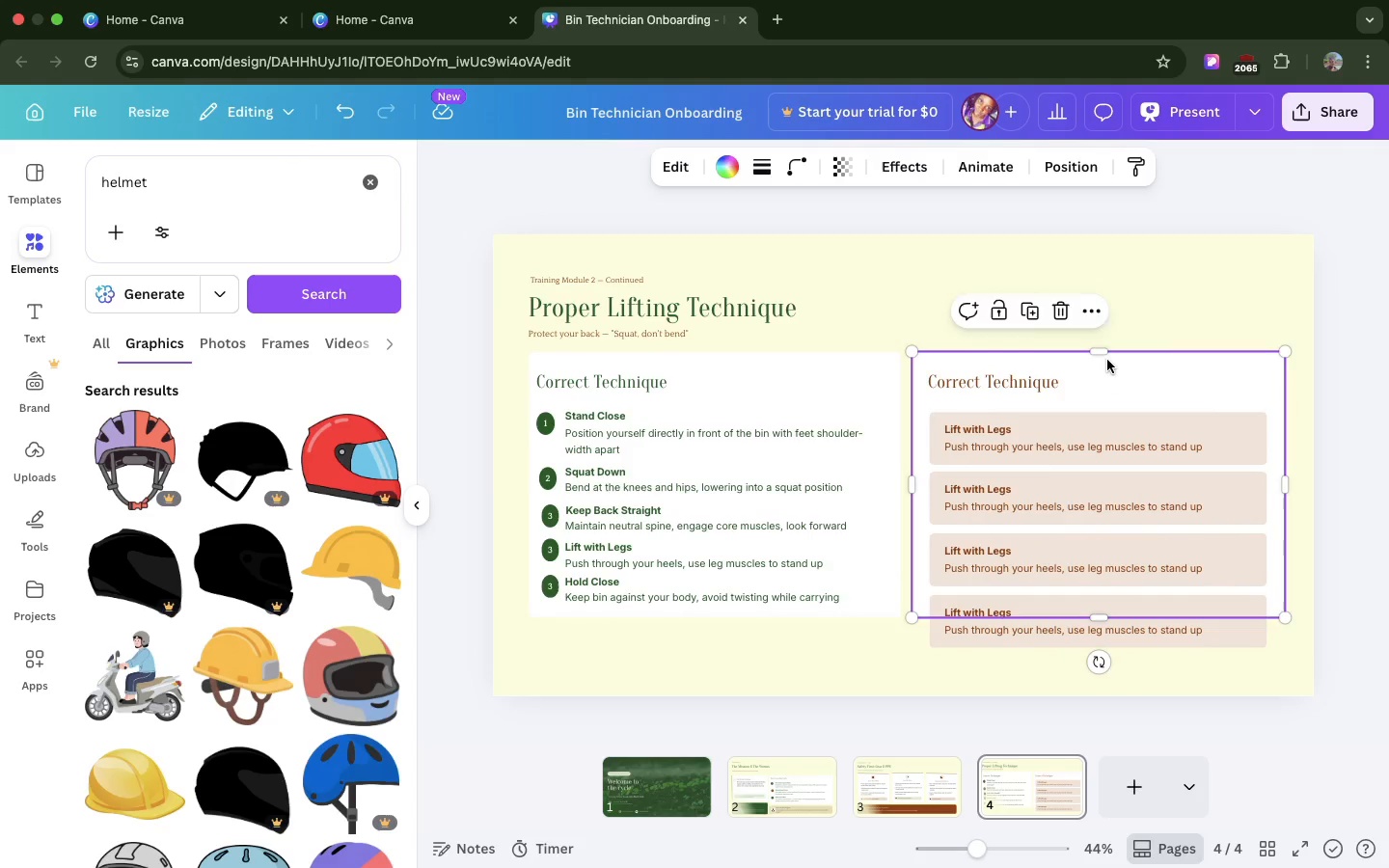 
left_click([1107, 360])
 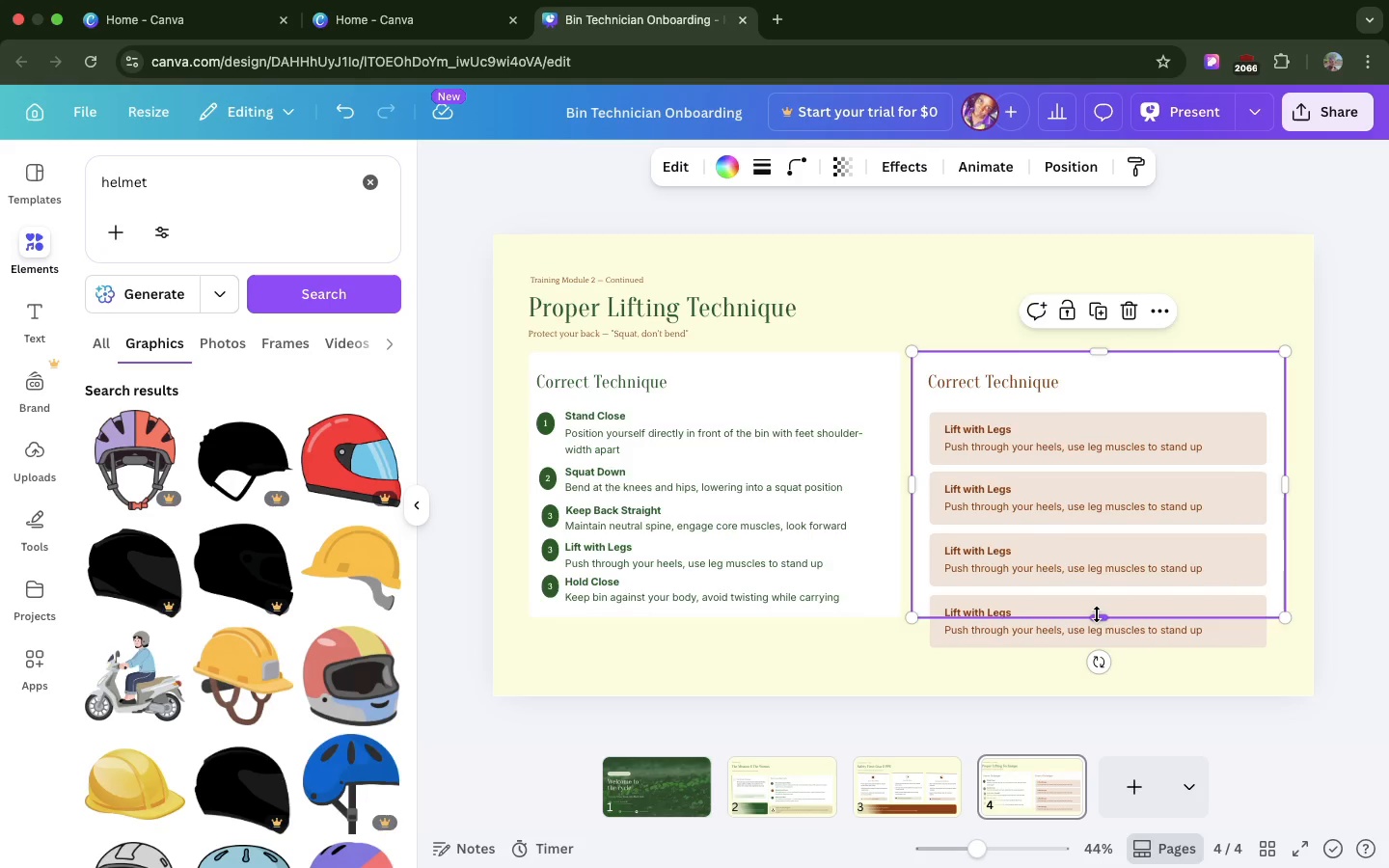 
left_click_drag(start_coordinate=[1097, 614], to_coordinate=[1103, 659])
 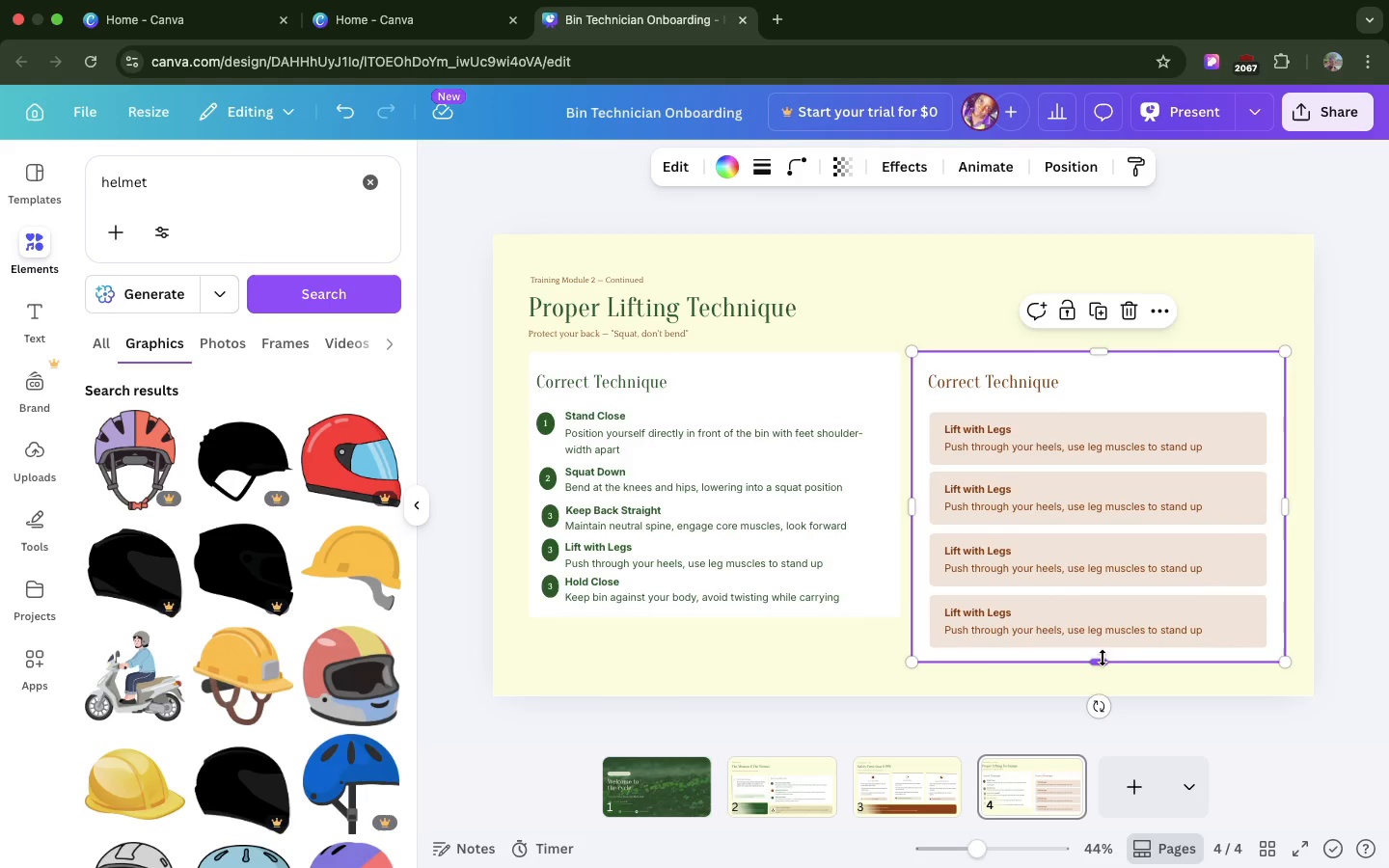 
wait(8.15)
 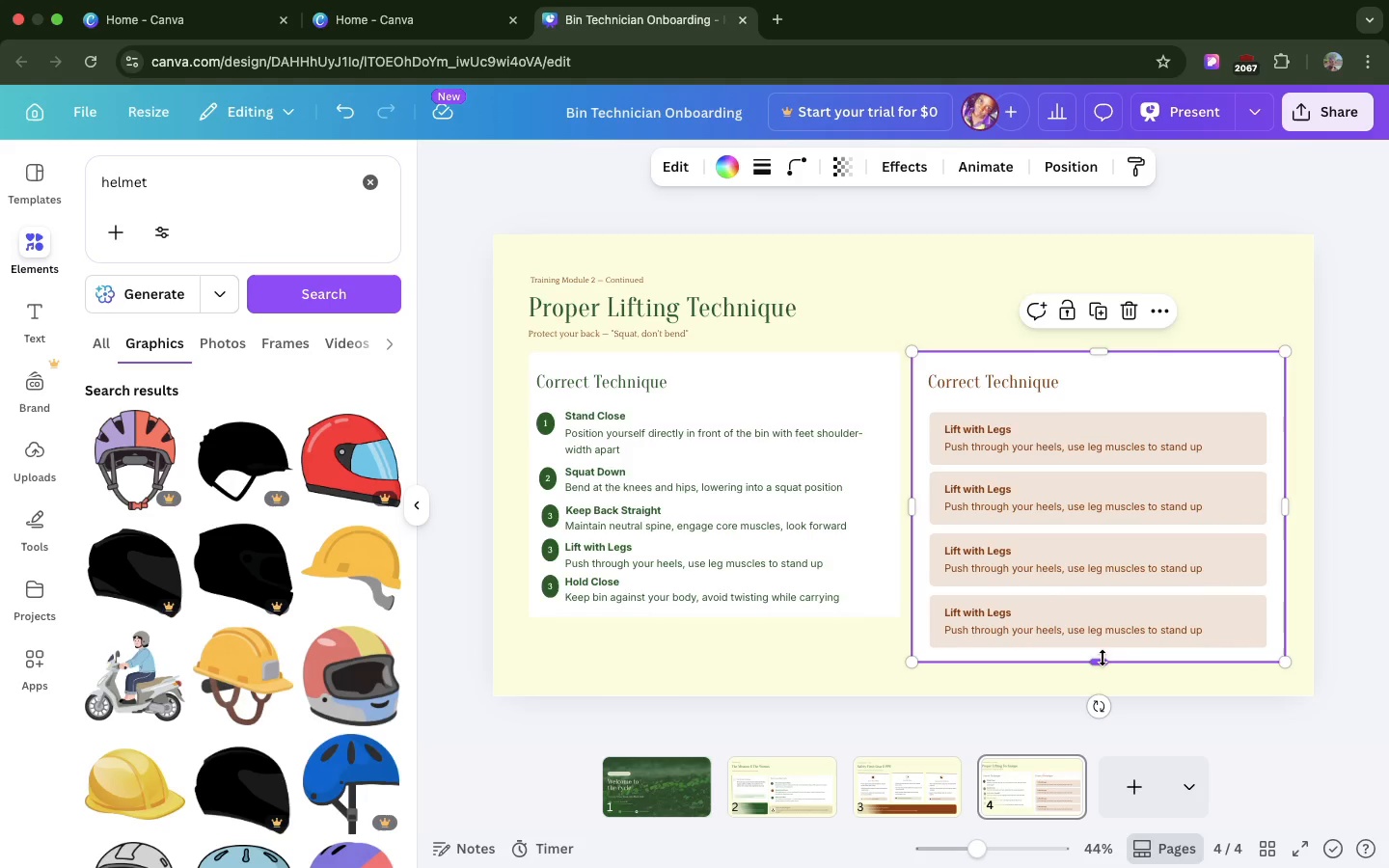 
double_click([1078, 446])
 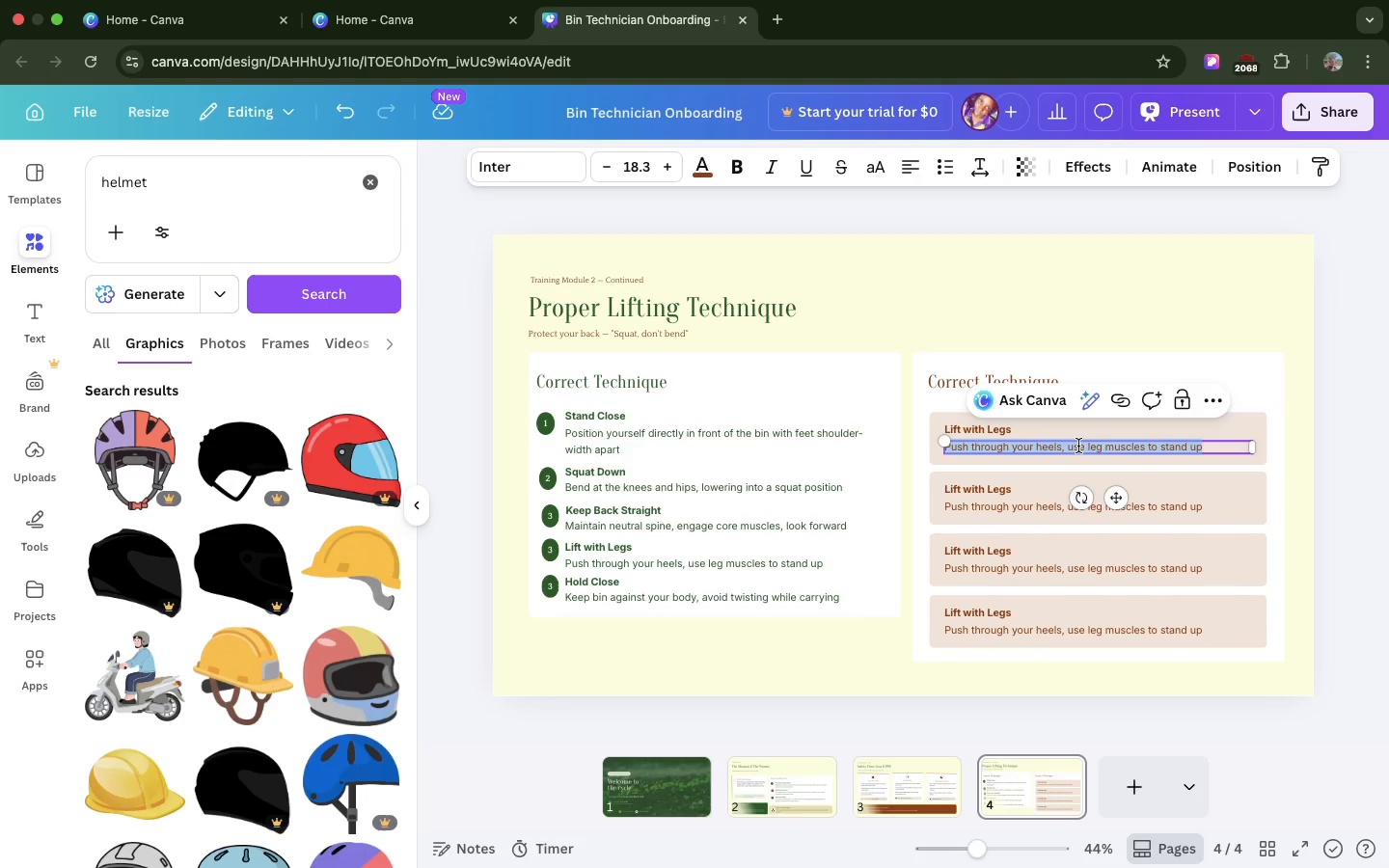 
key(Meta+V)
 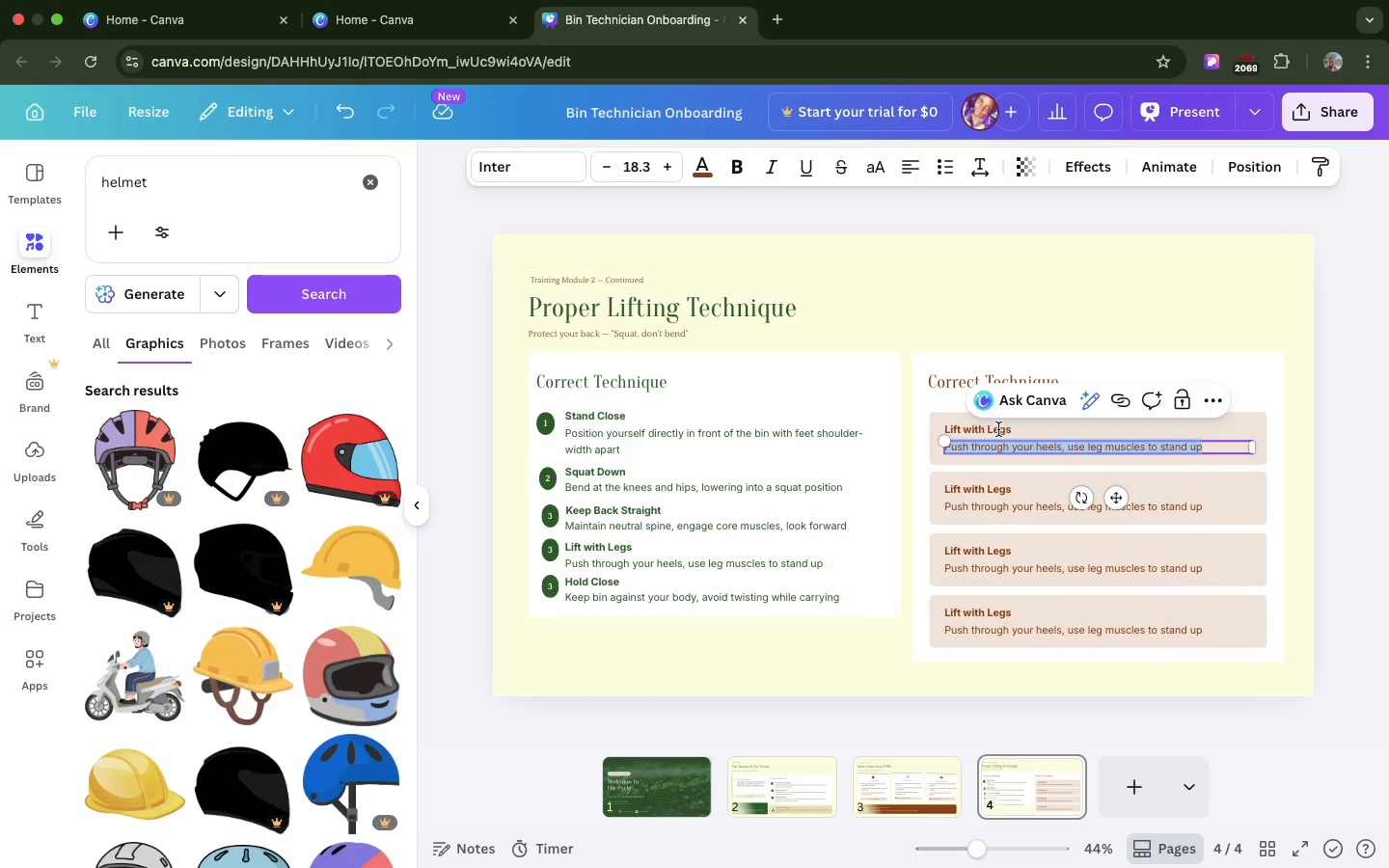 
double_click([998, 430])
 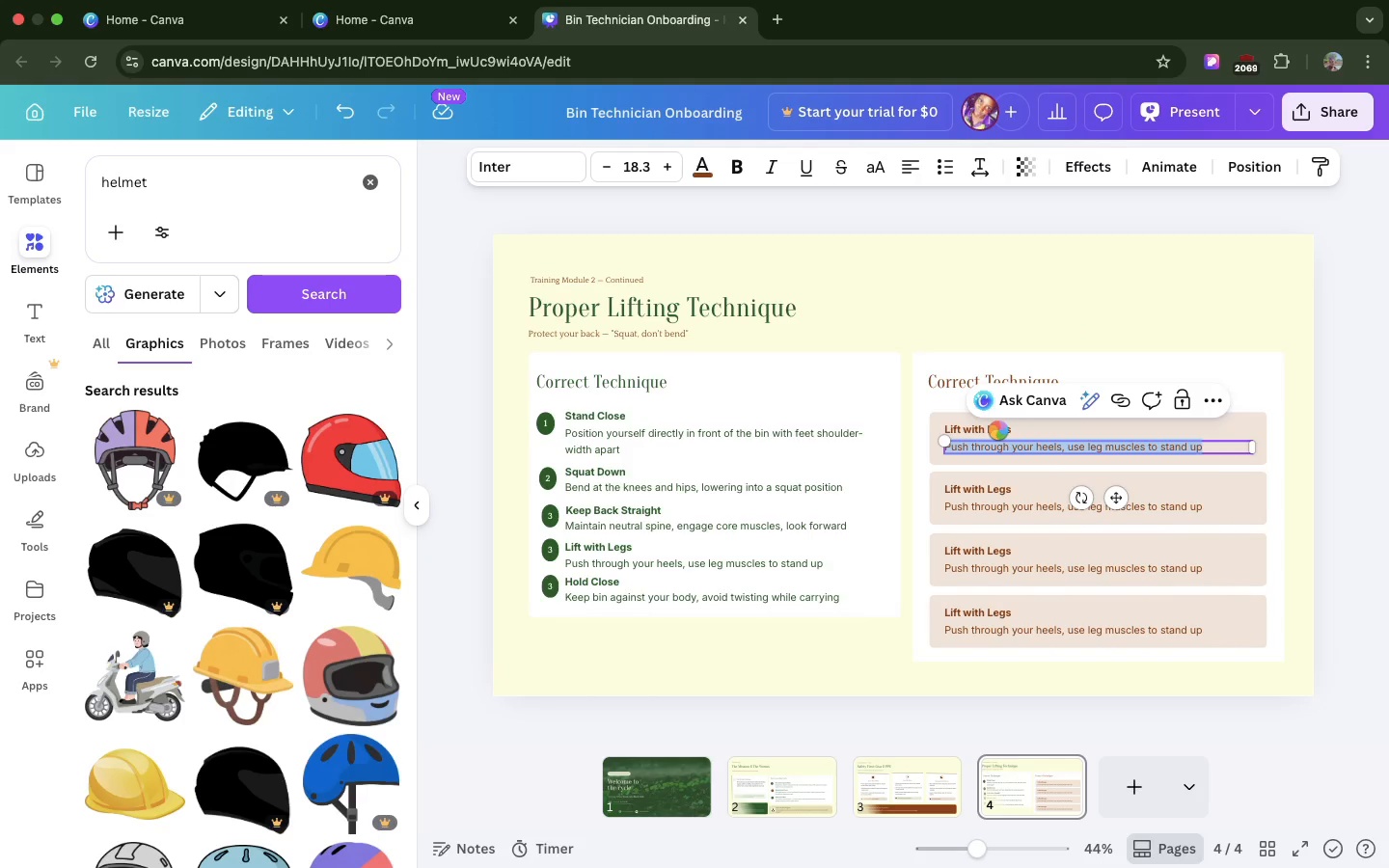 
triple_click([998, 430])
 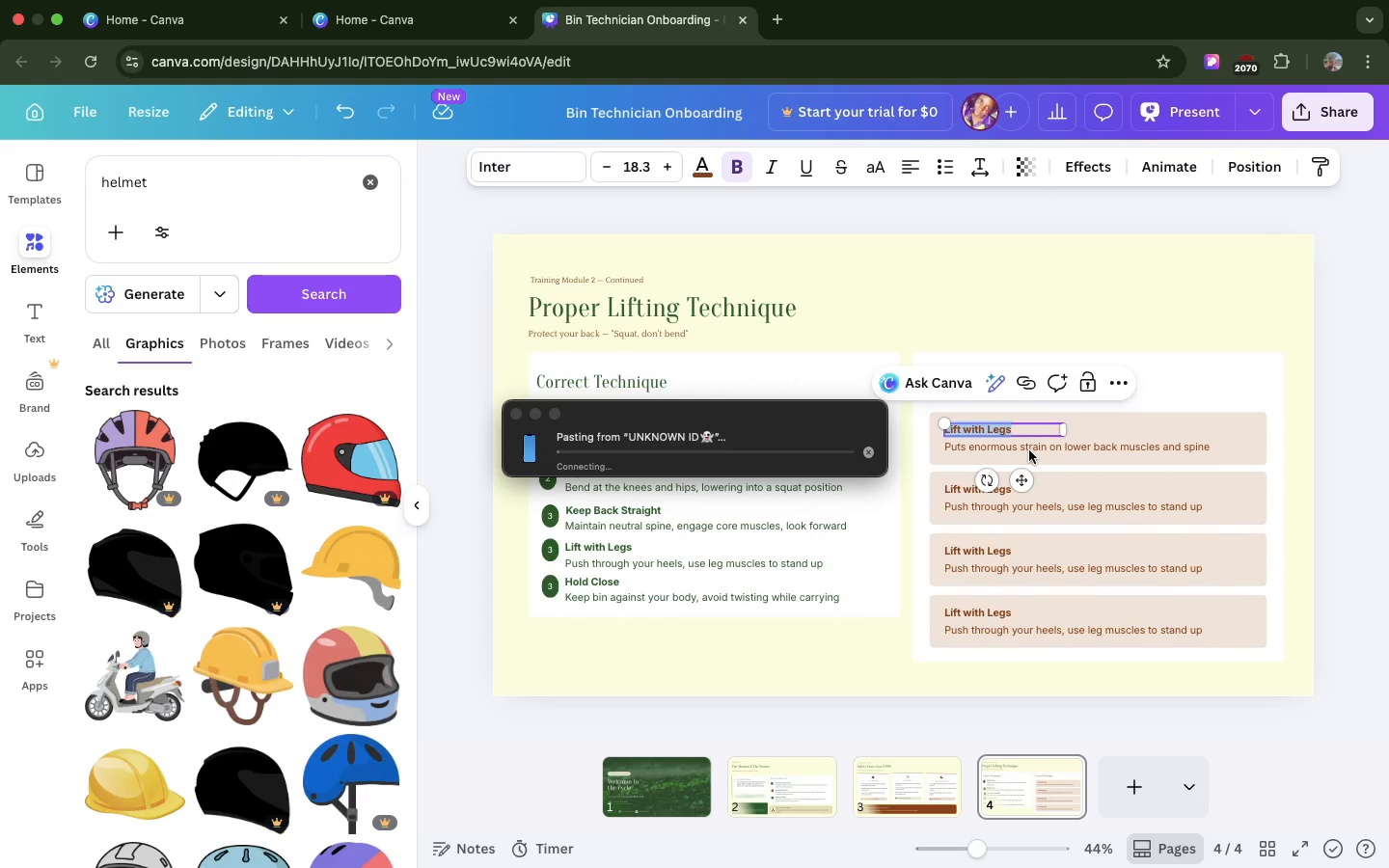 
wait(20.77)
 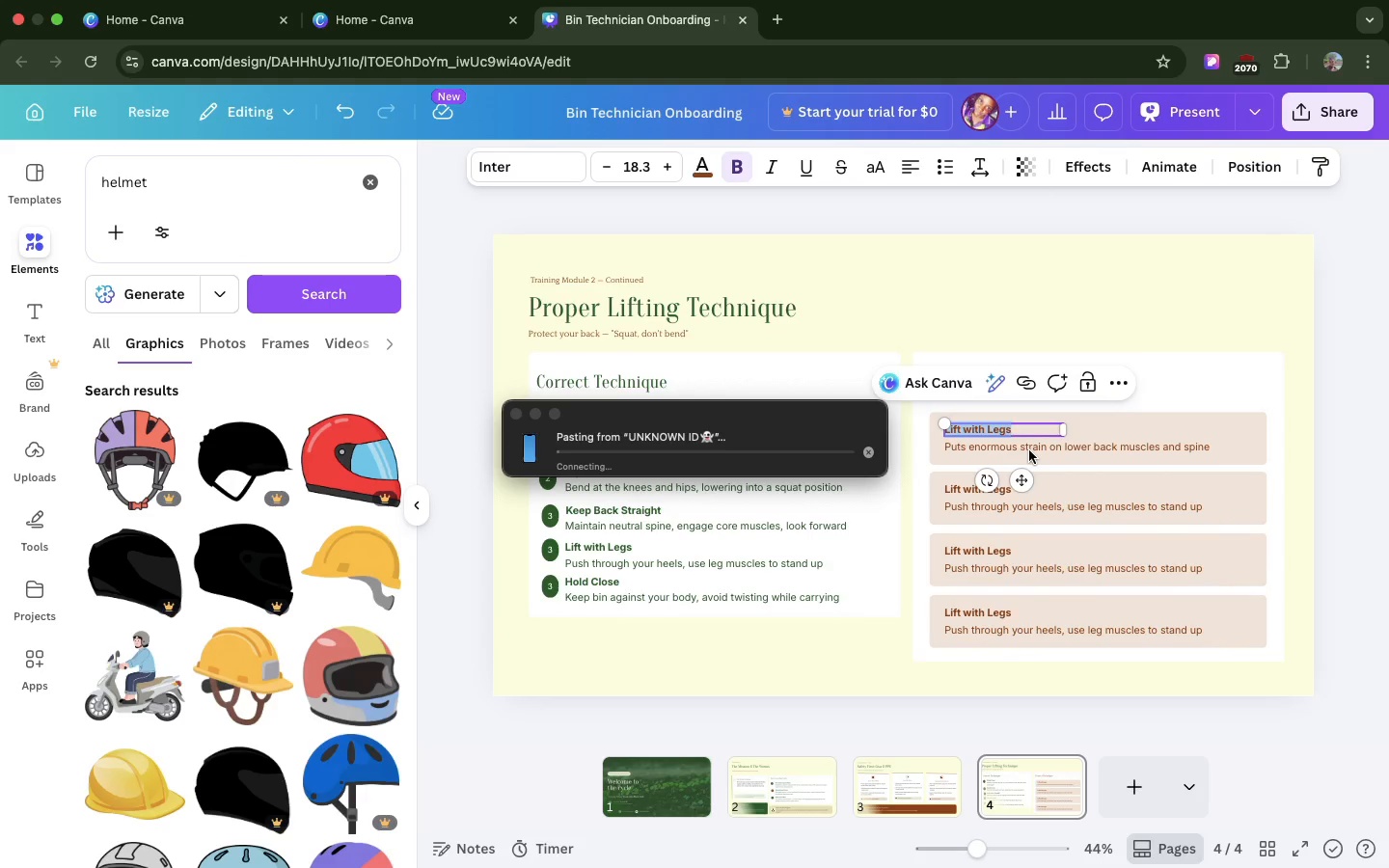 
left_click([62, 254])
 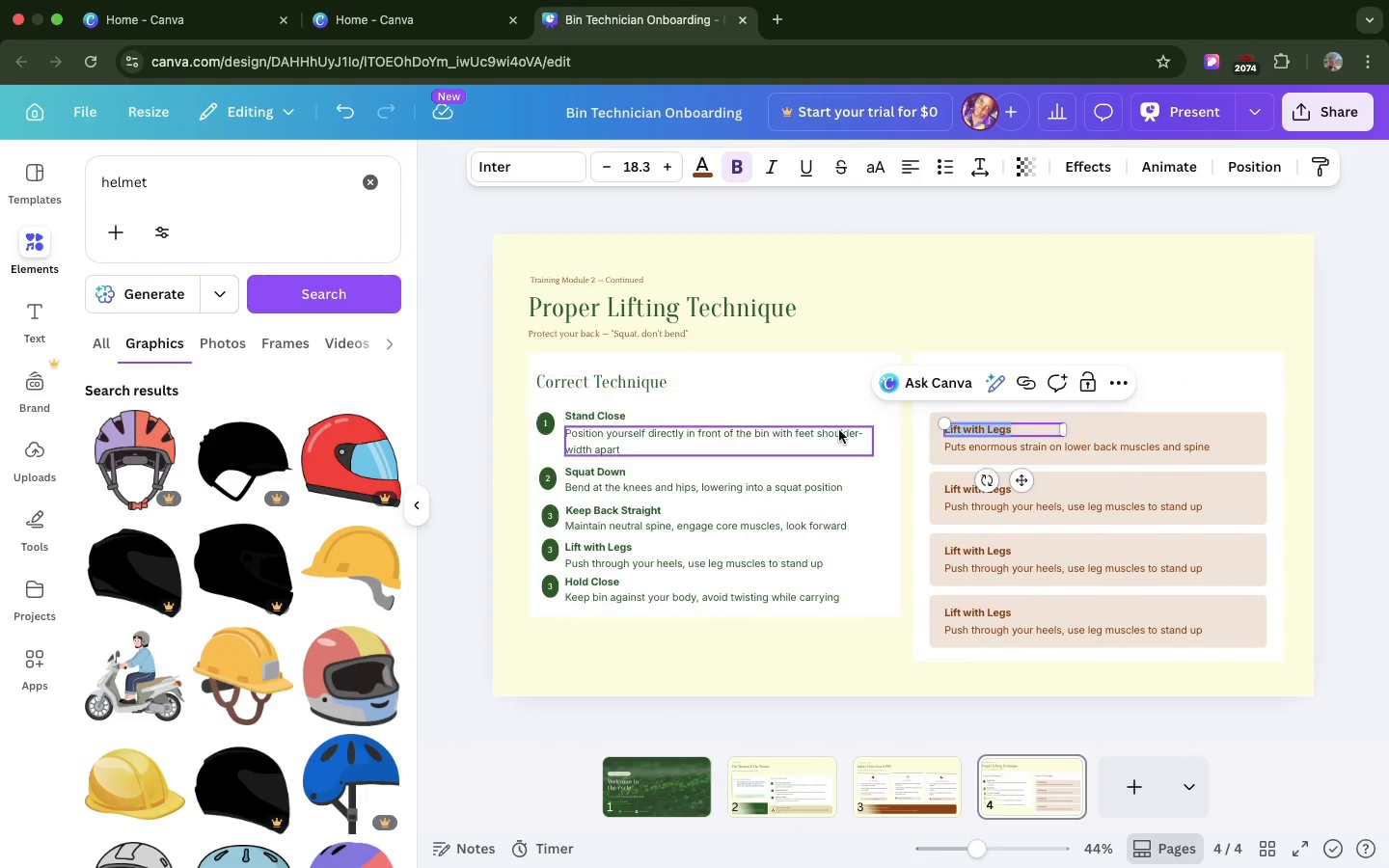 
wait(19.83)
 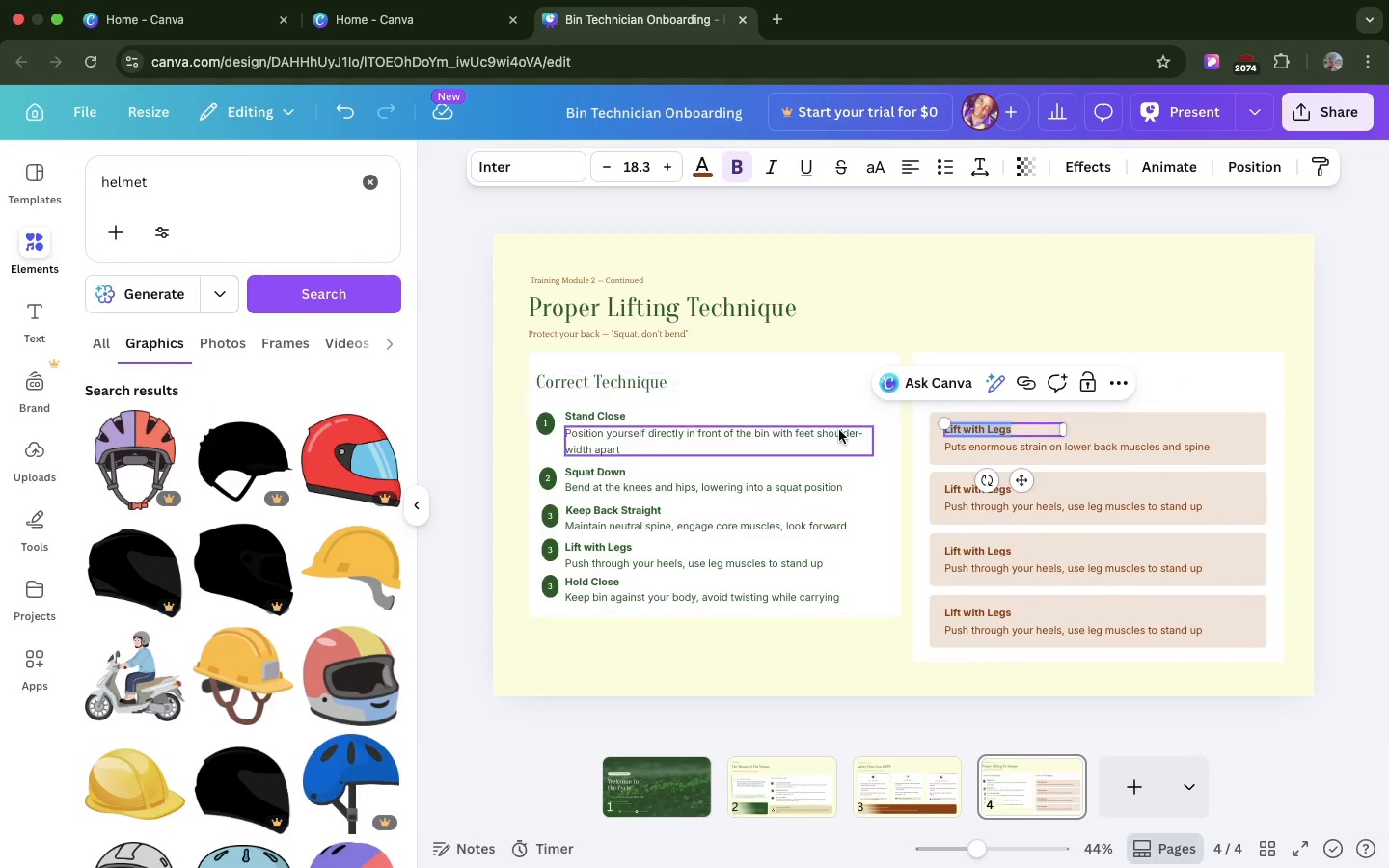 
double_click([978, 435])
 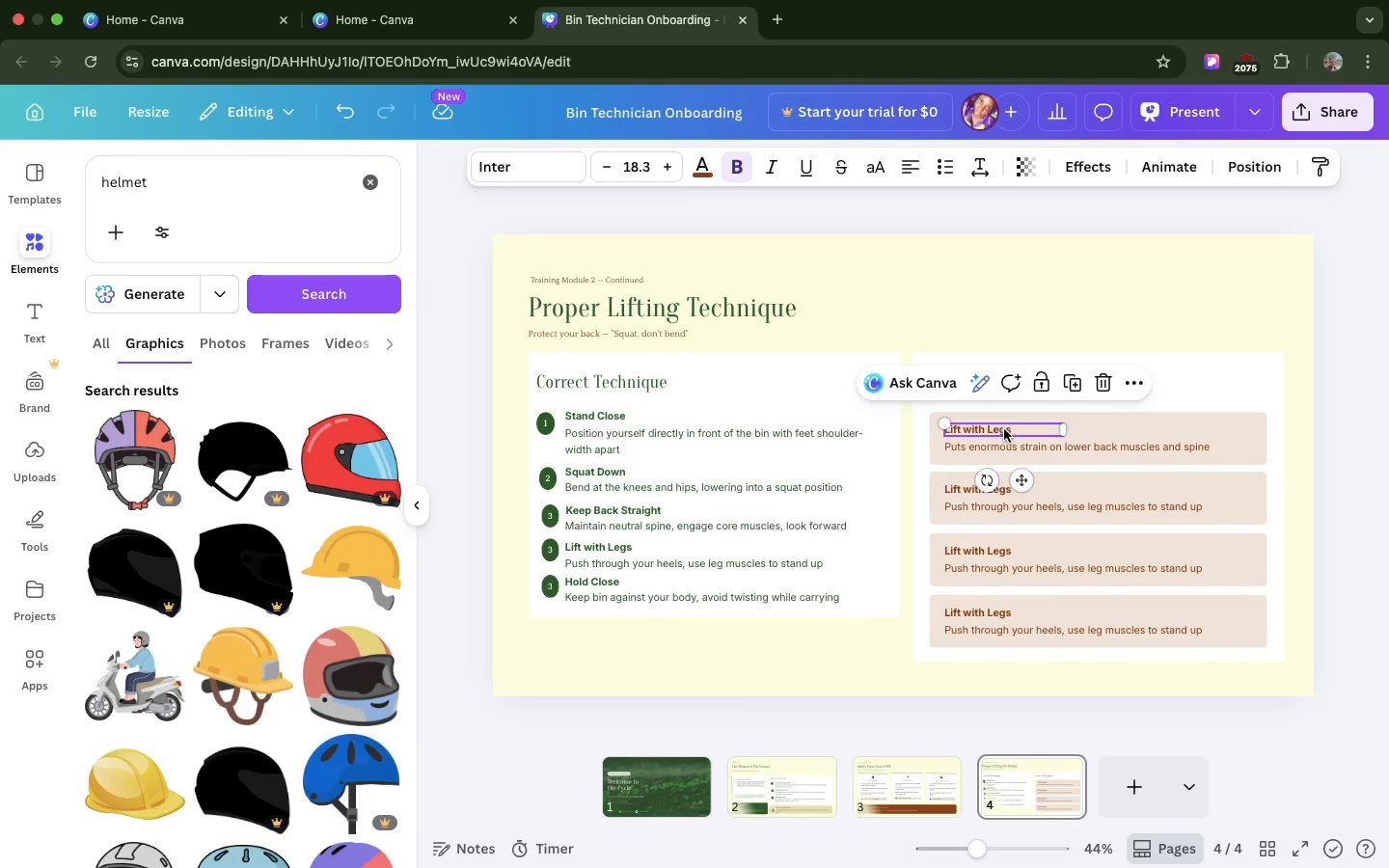 
double_click([1004, 429])
 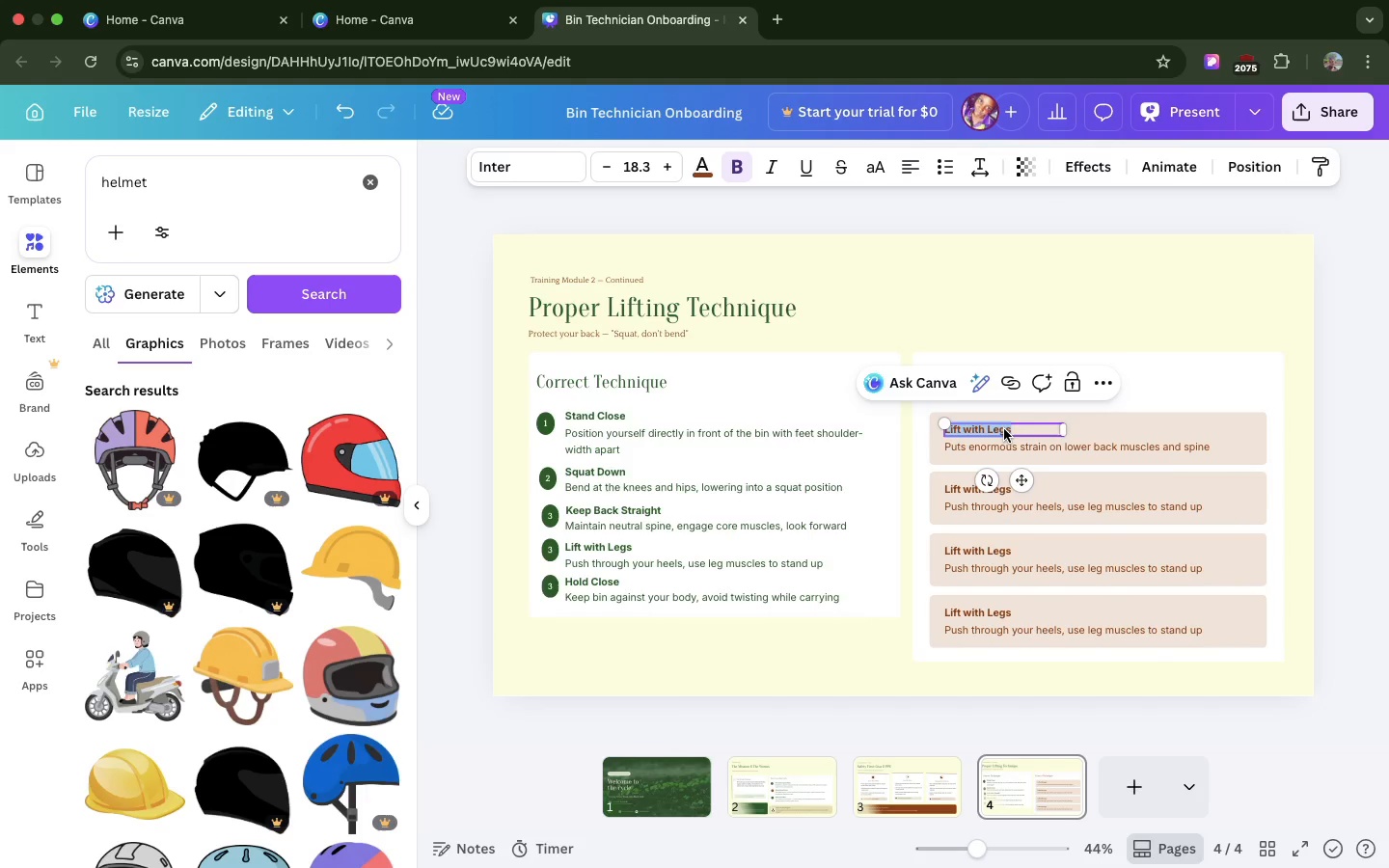 
triple_click([1004, 429])
 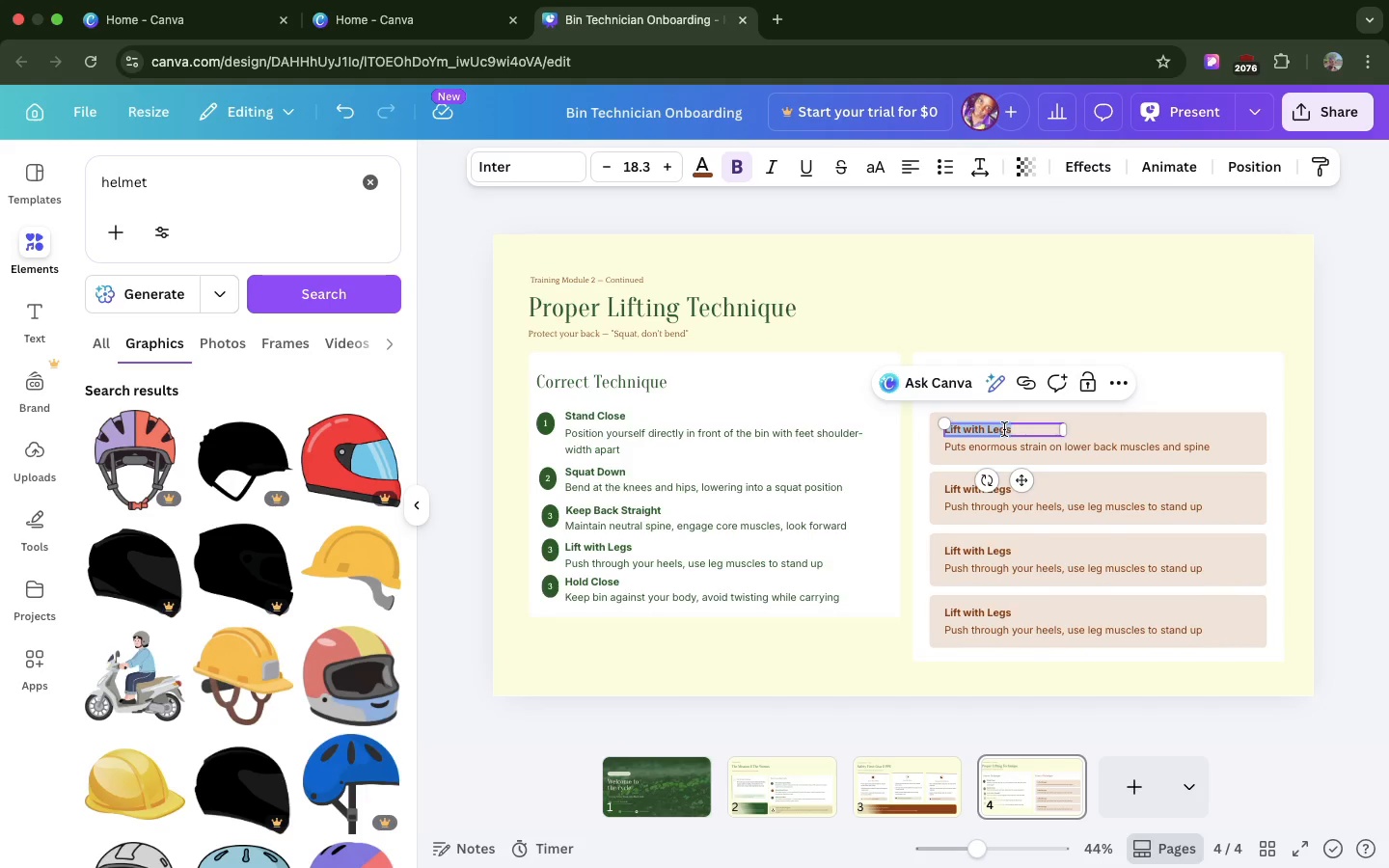 
key(Meta+CommandLeft)
 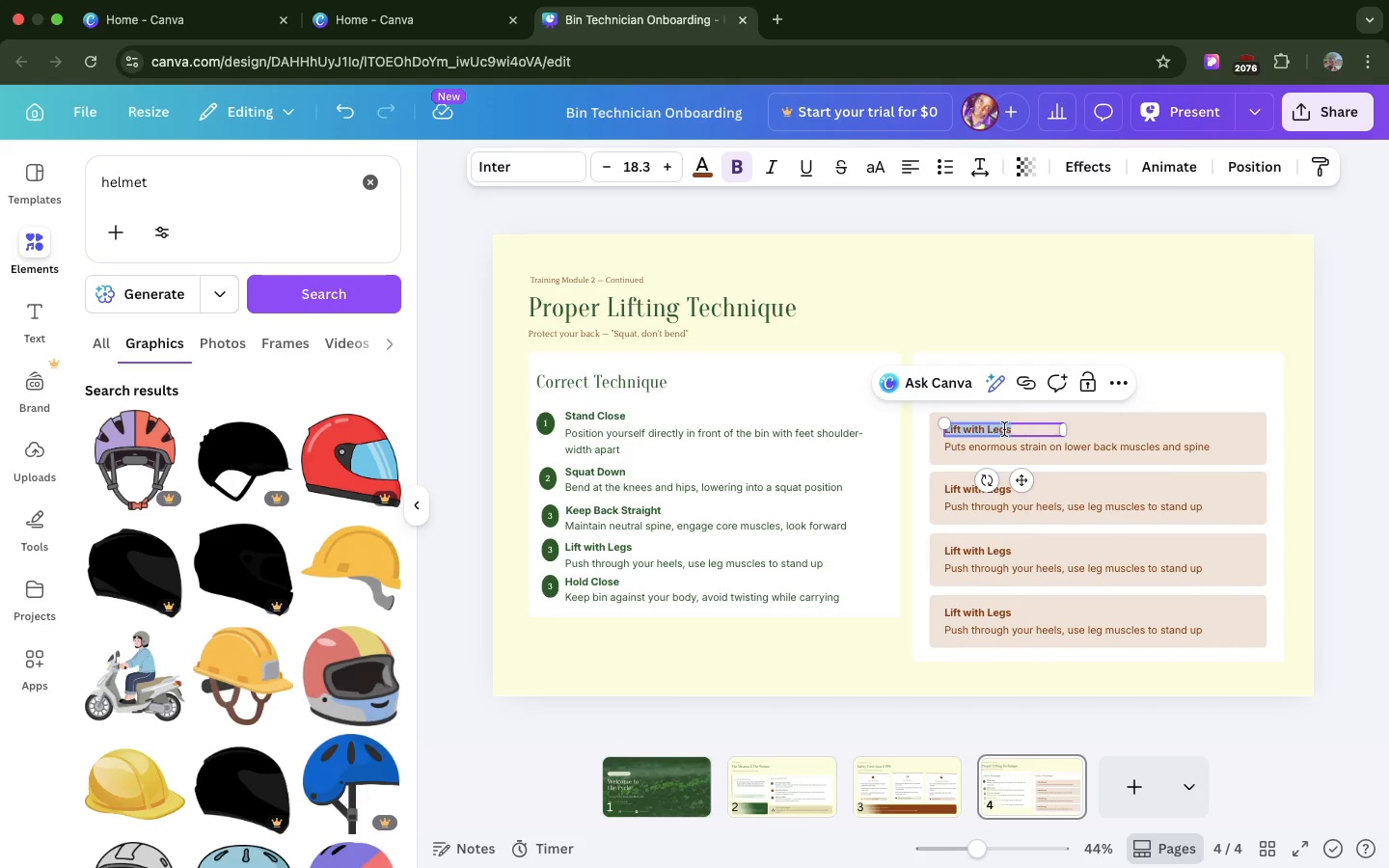 
key(Meta+V)
 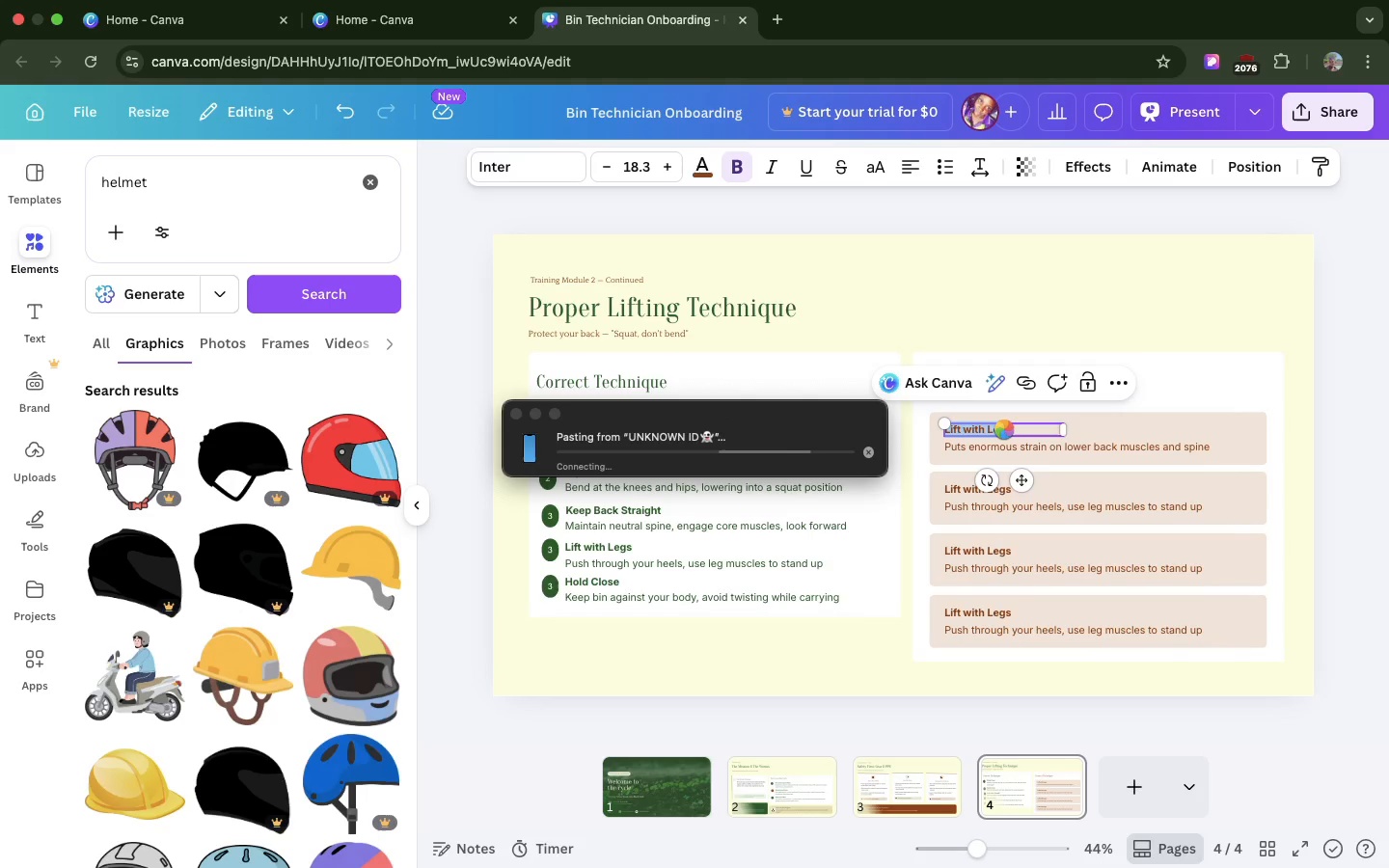 
wait(10.4)
 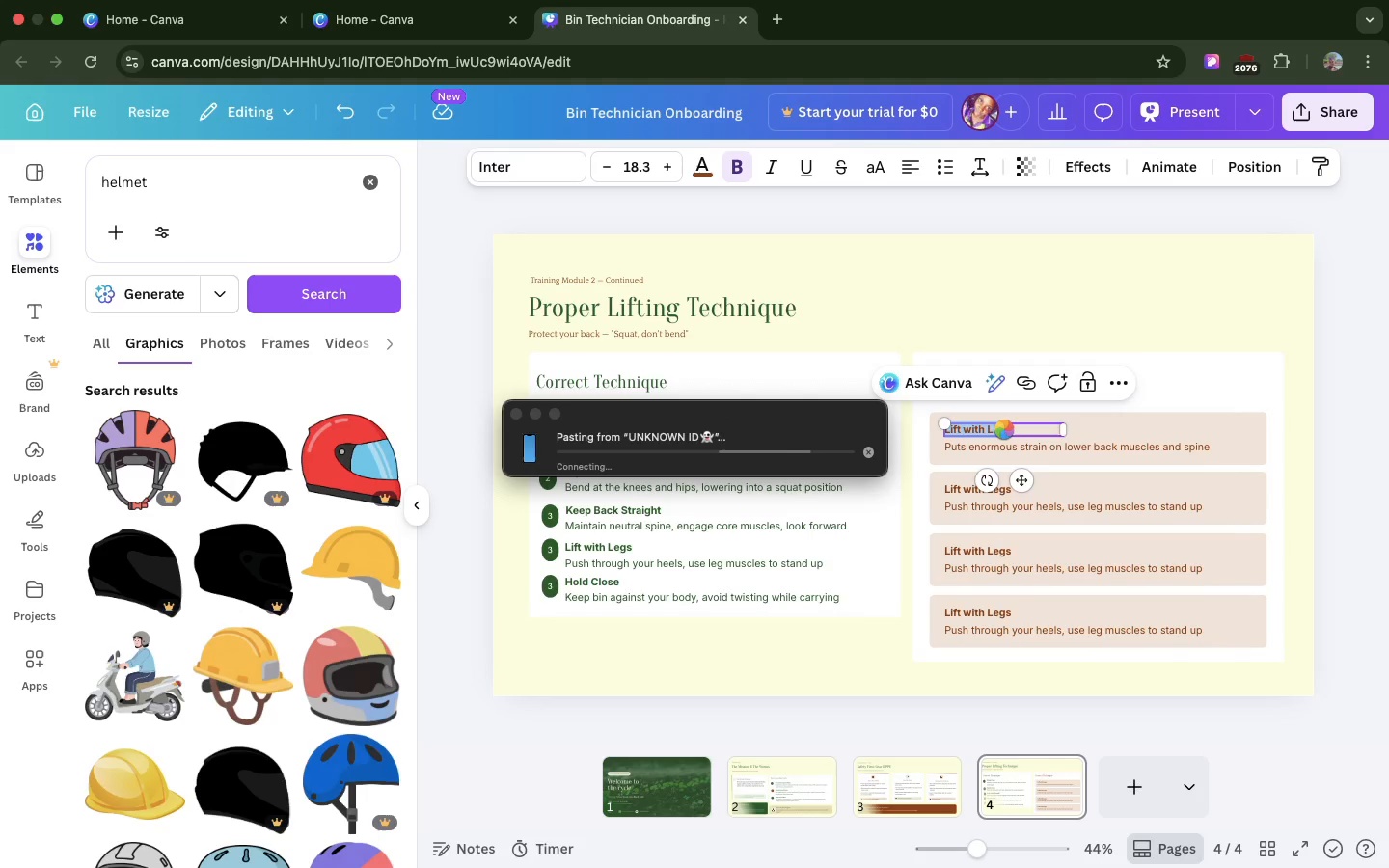 
key(Backspace)
 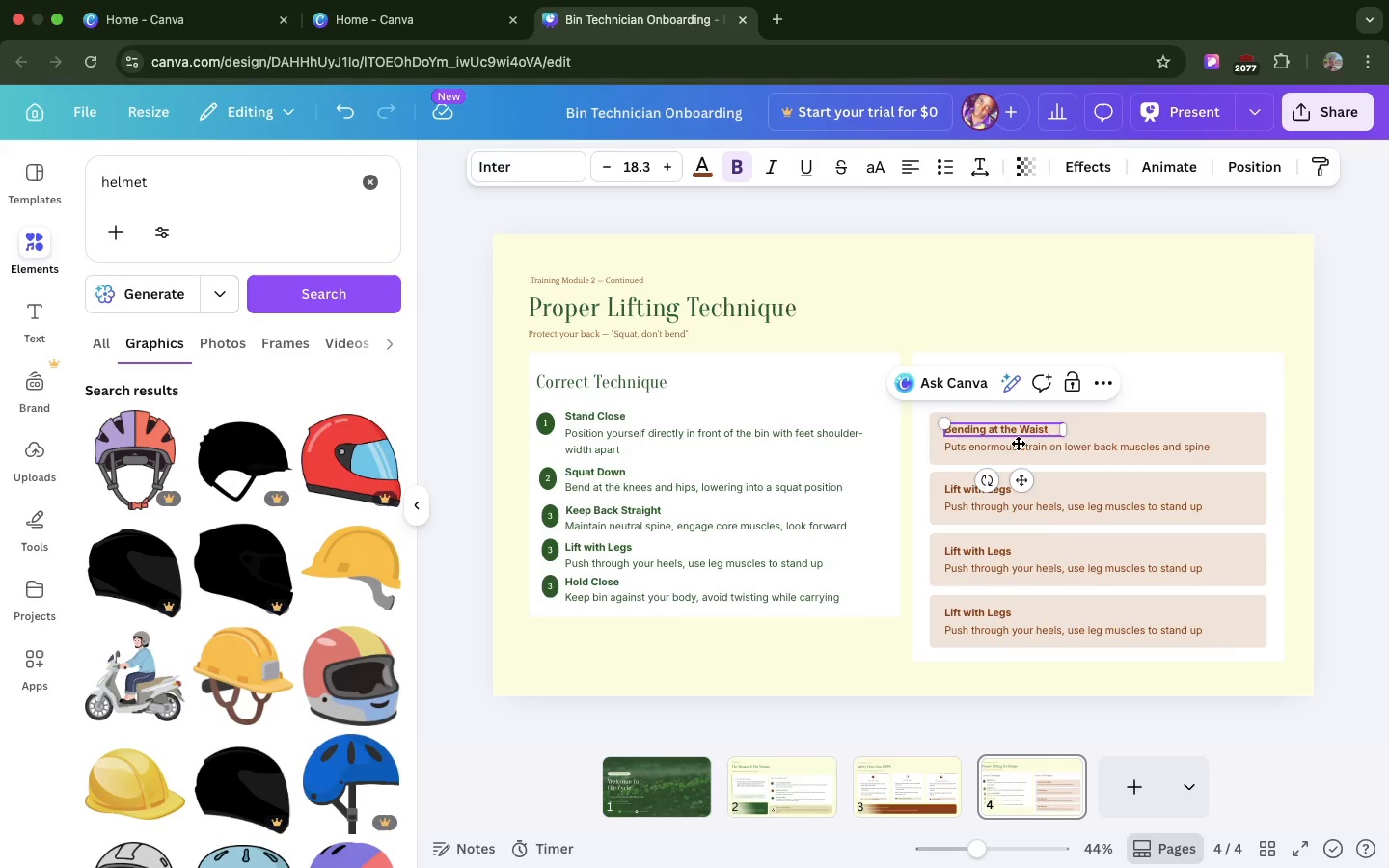 
wait(5.86)
 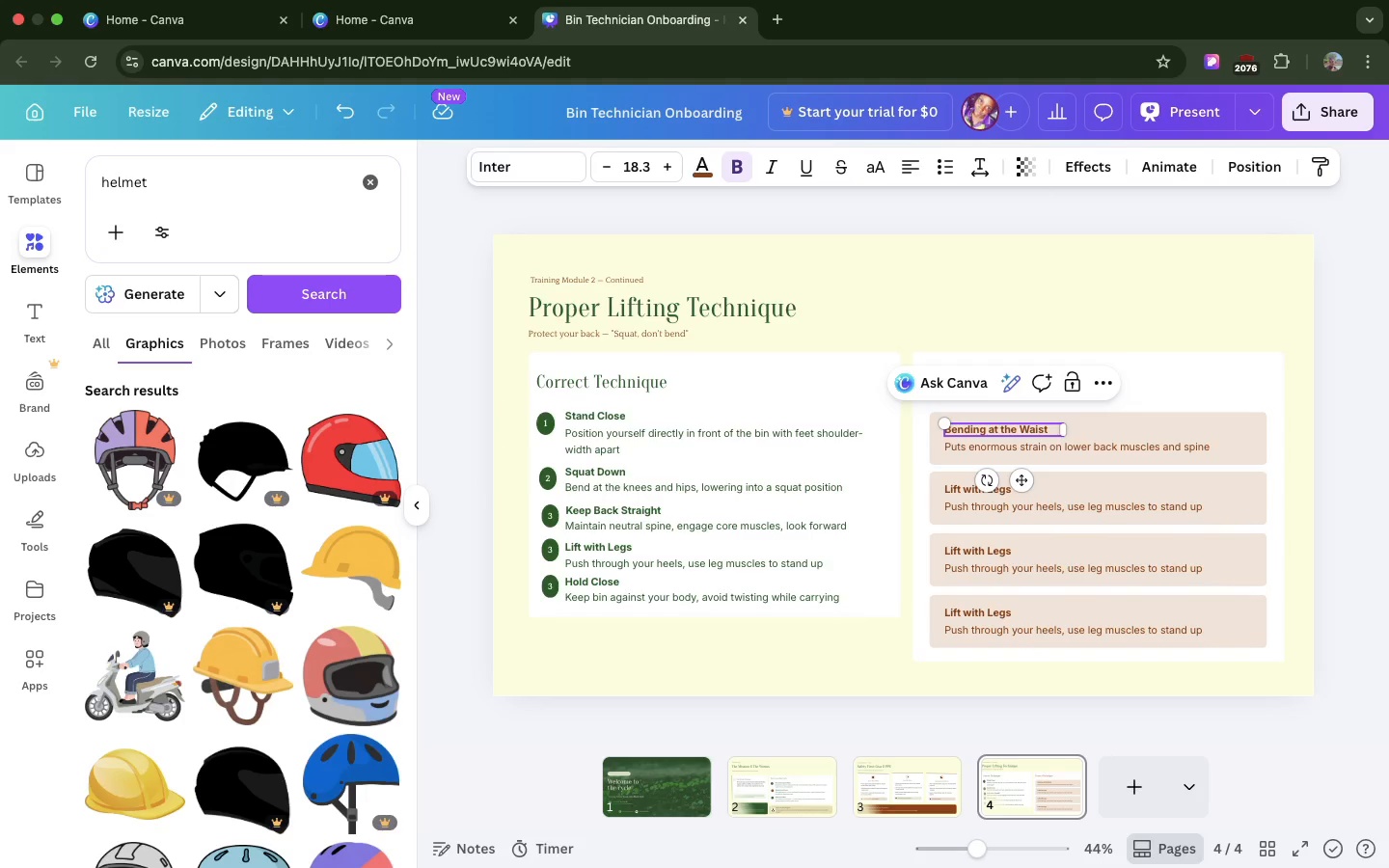 
left_click([1013, 450])
 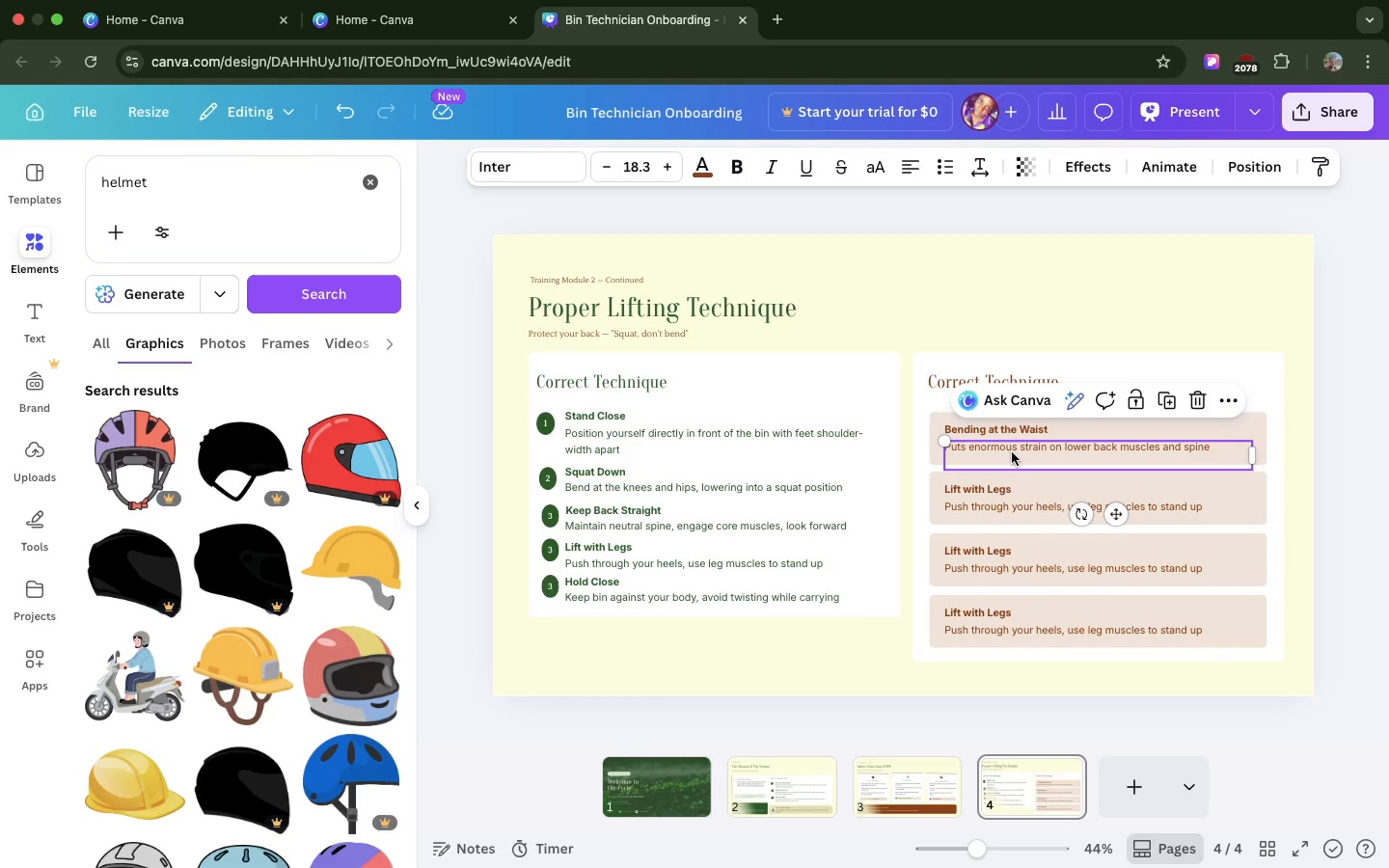 
key(Backspace)
 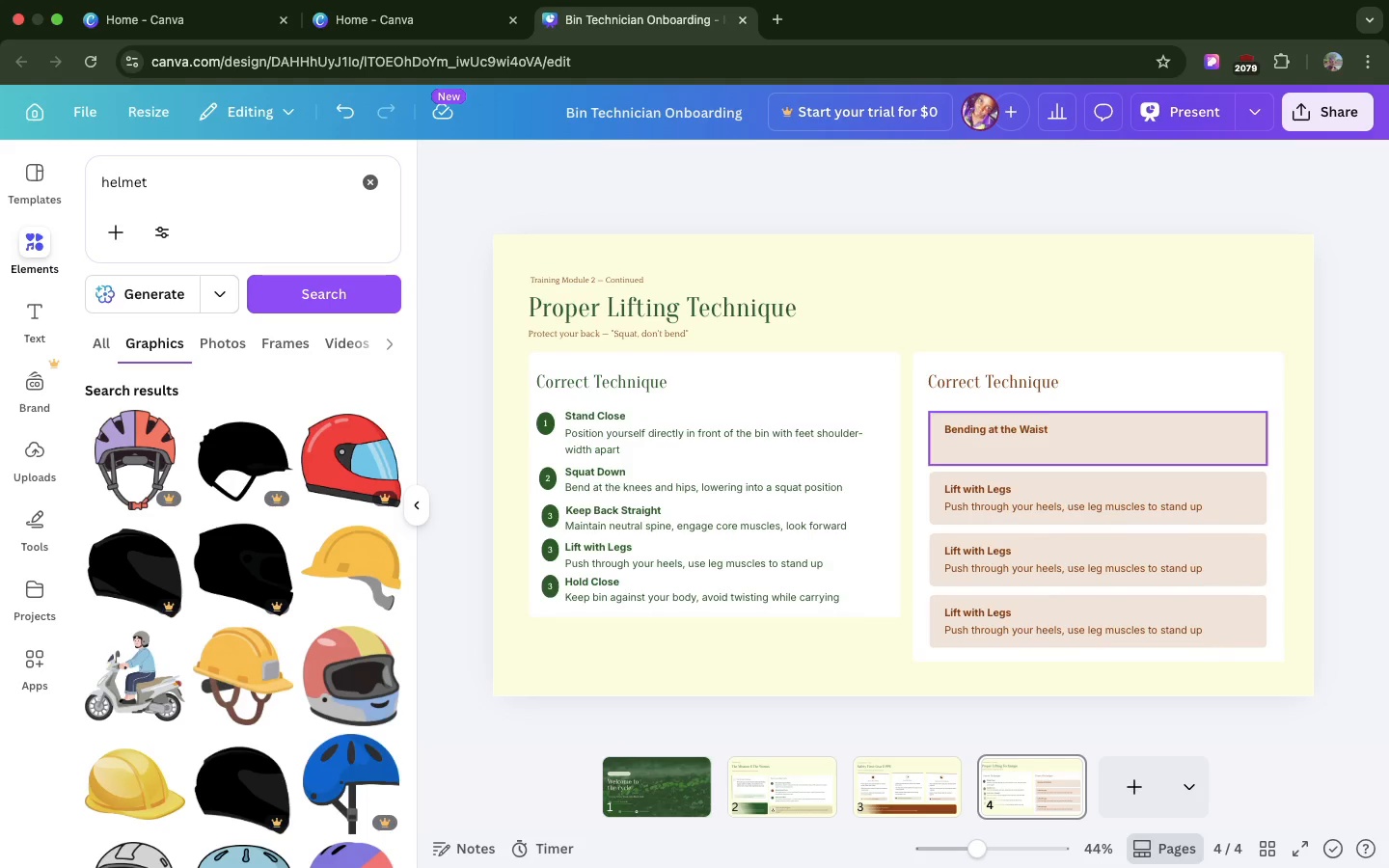 
key(Meta+Z)
 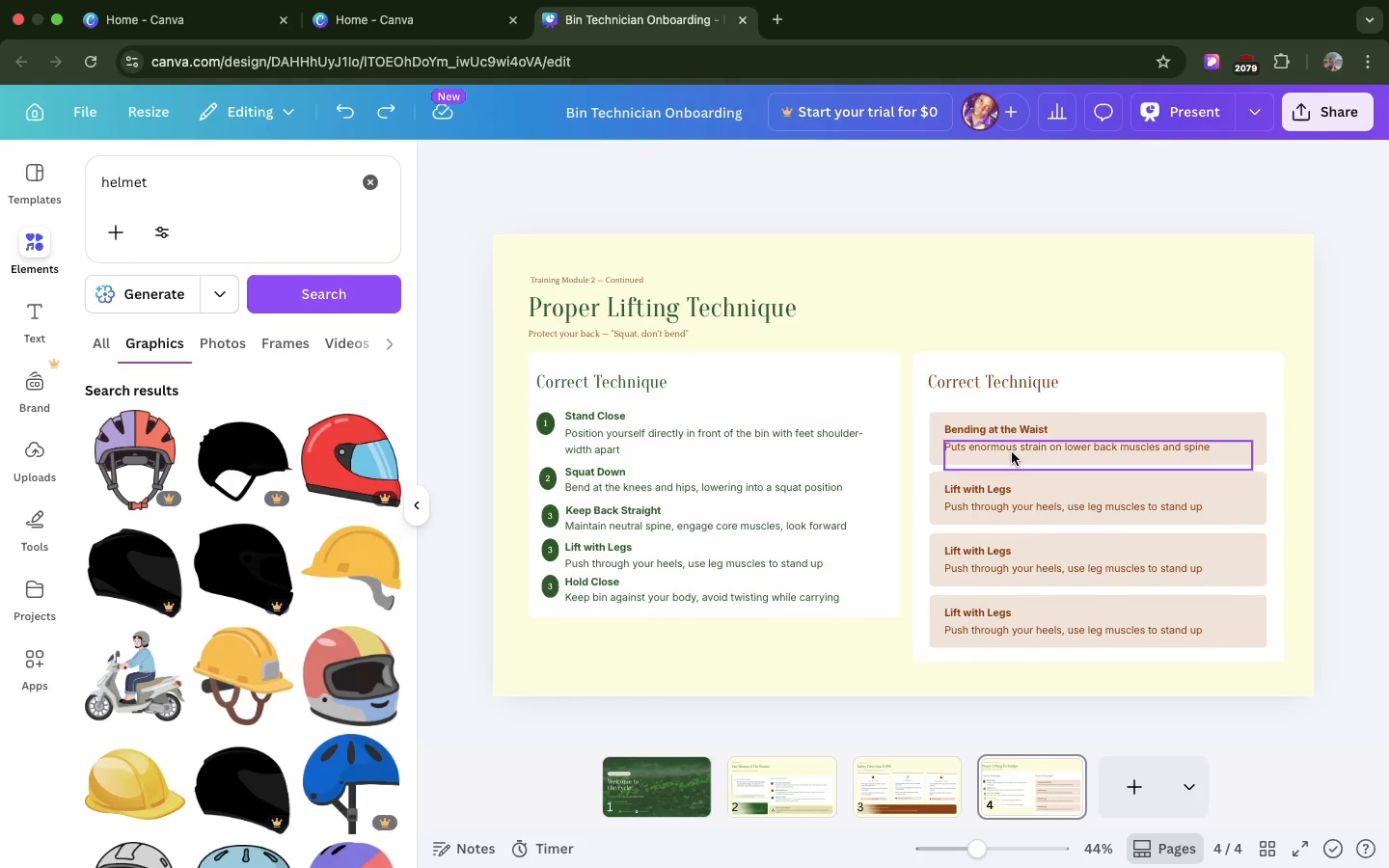 
left_click([1012, 452])
 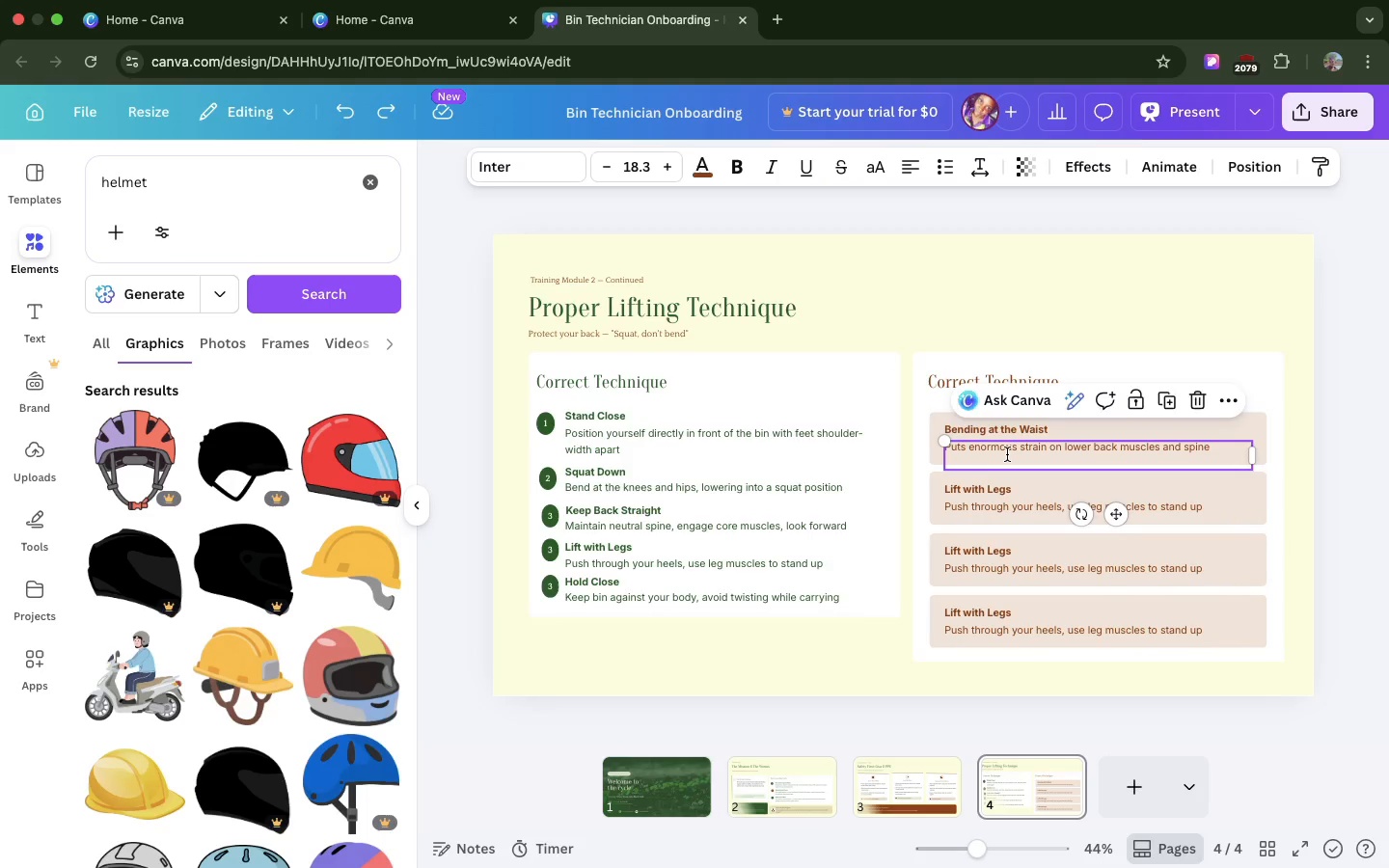 
double_click([1007, 454])
 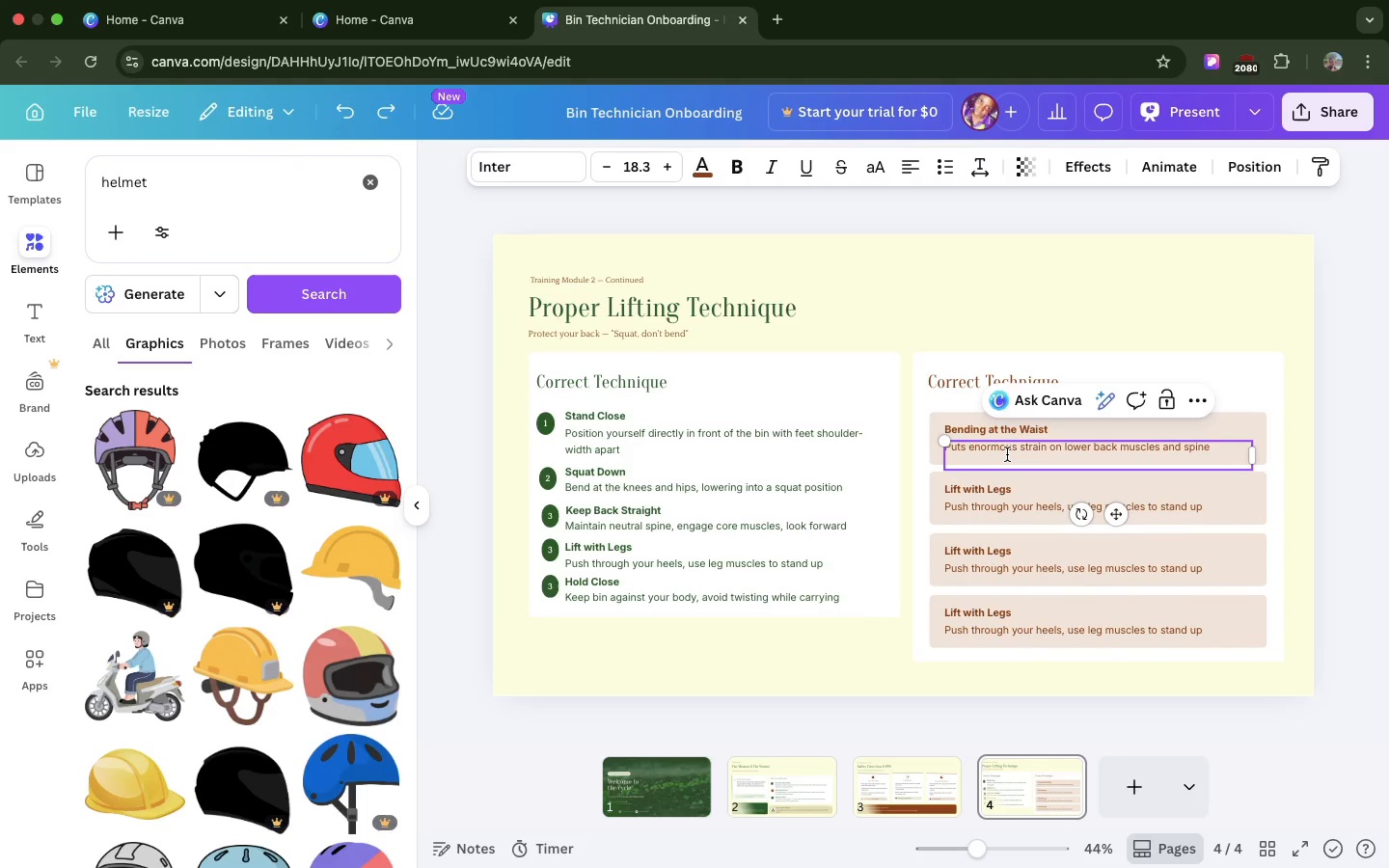 
left_click([1007, 454])
 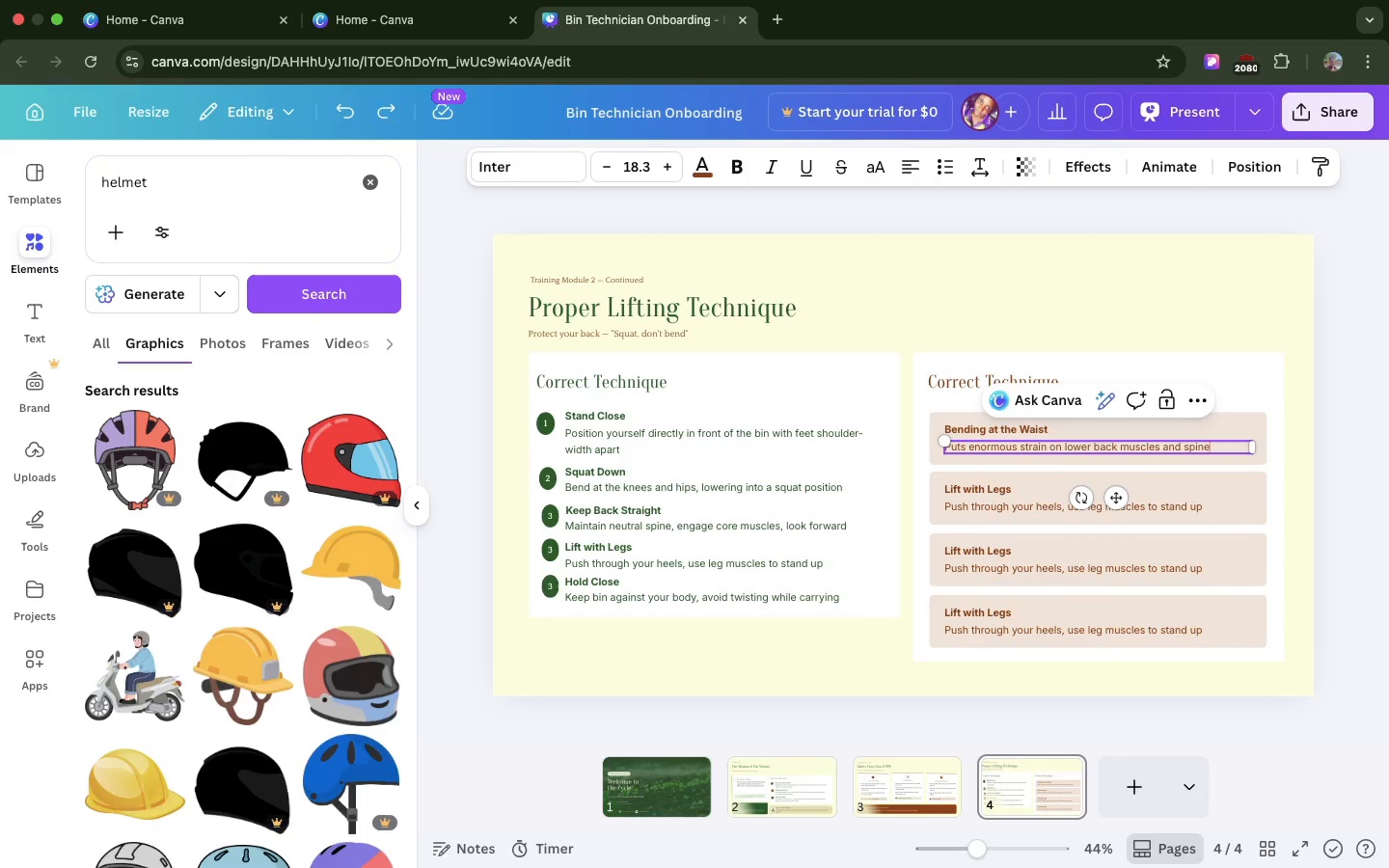 
key(Backspace)
 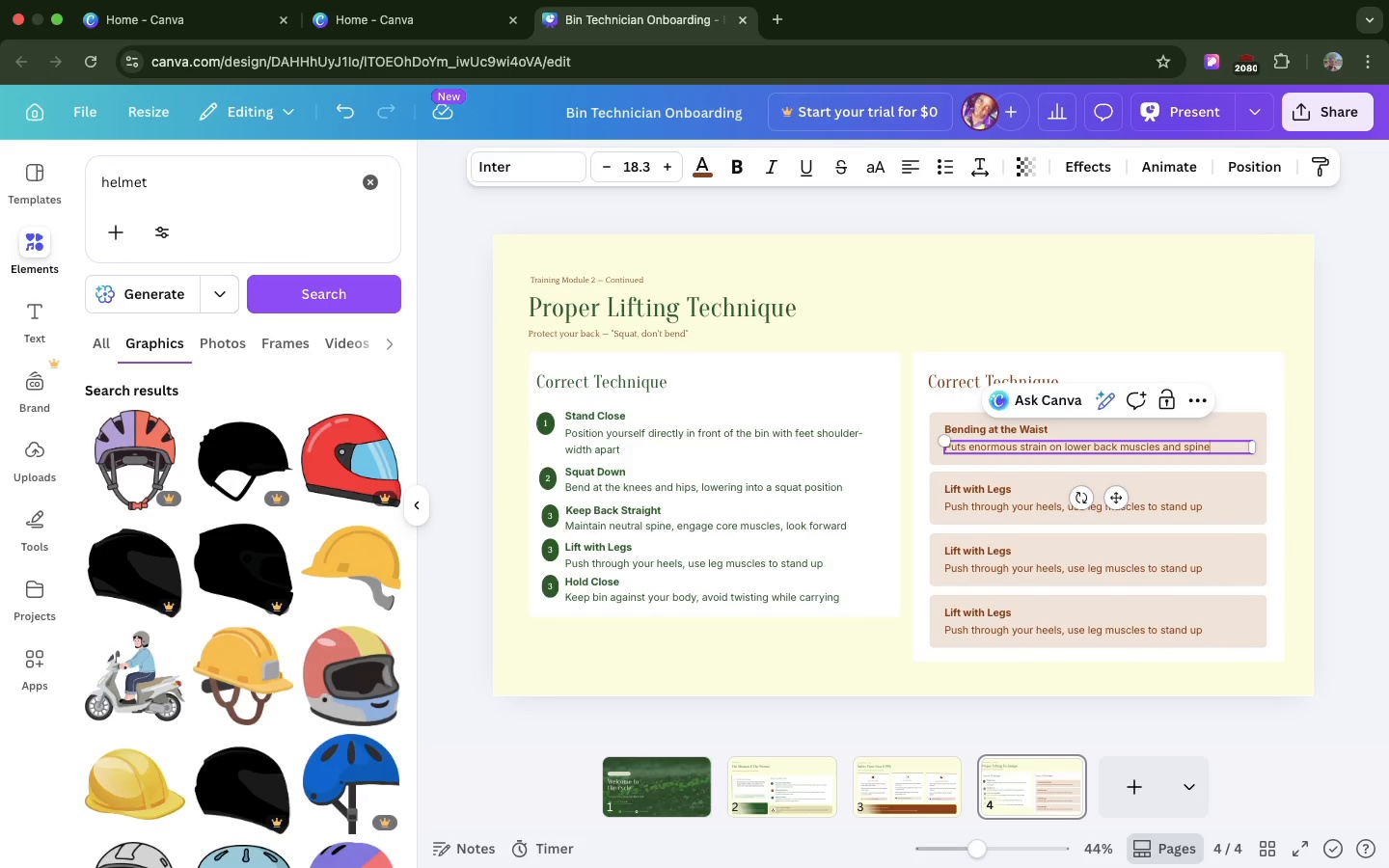 
wait(10.97)
 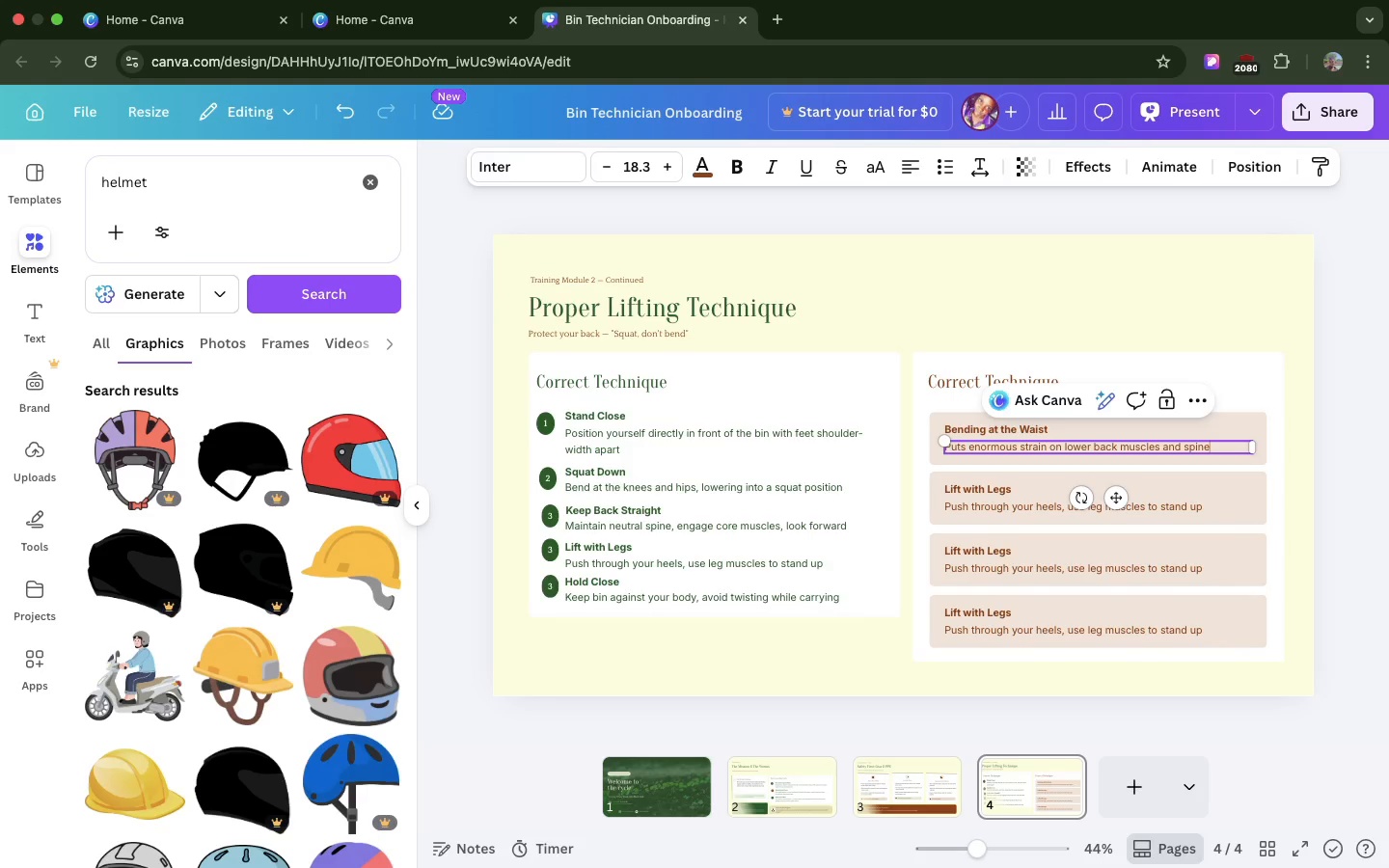 
double_click([984, 482])
 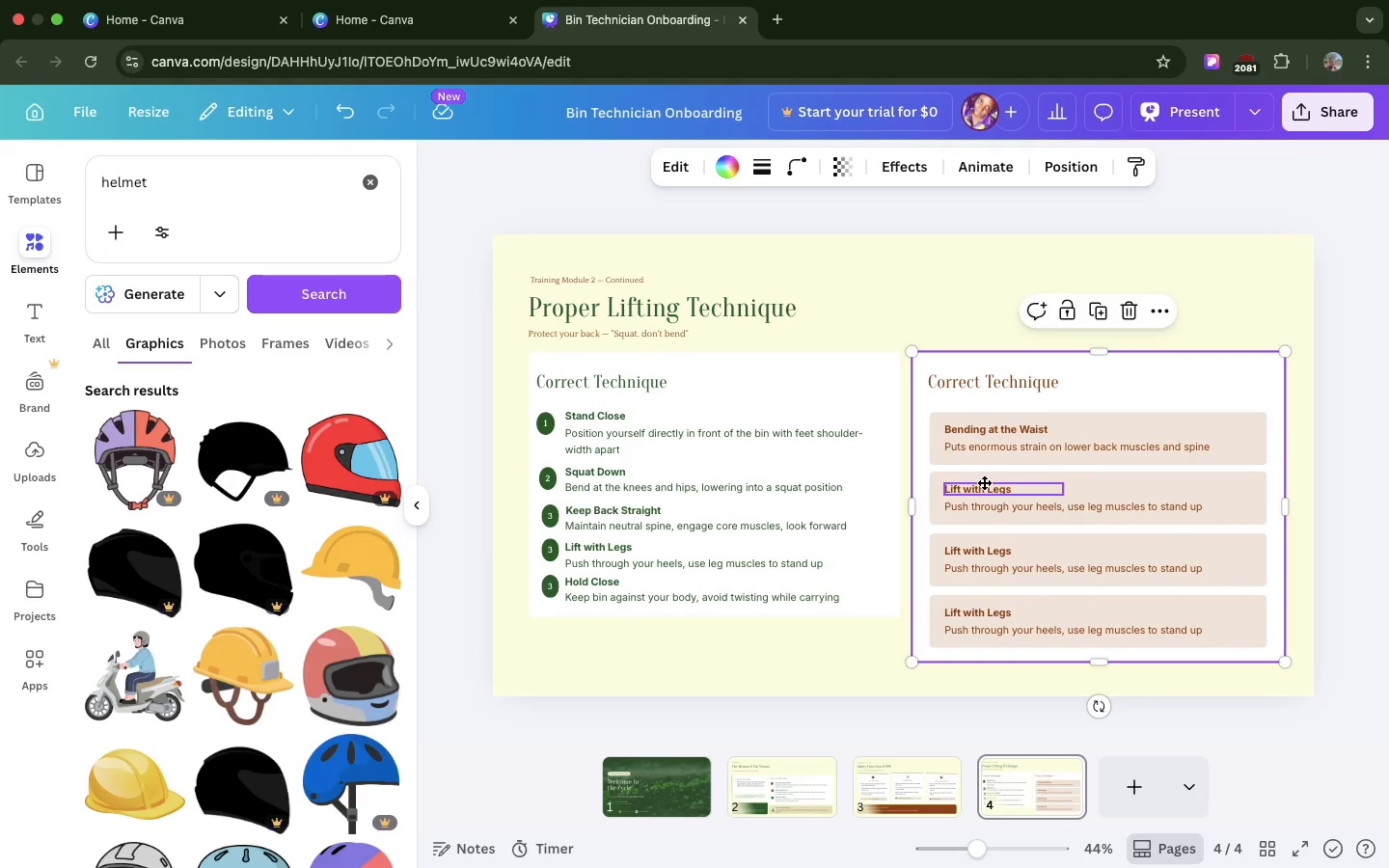 
triple_click([984, 482])
 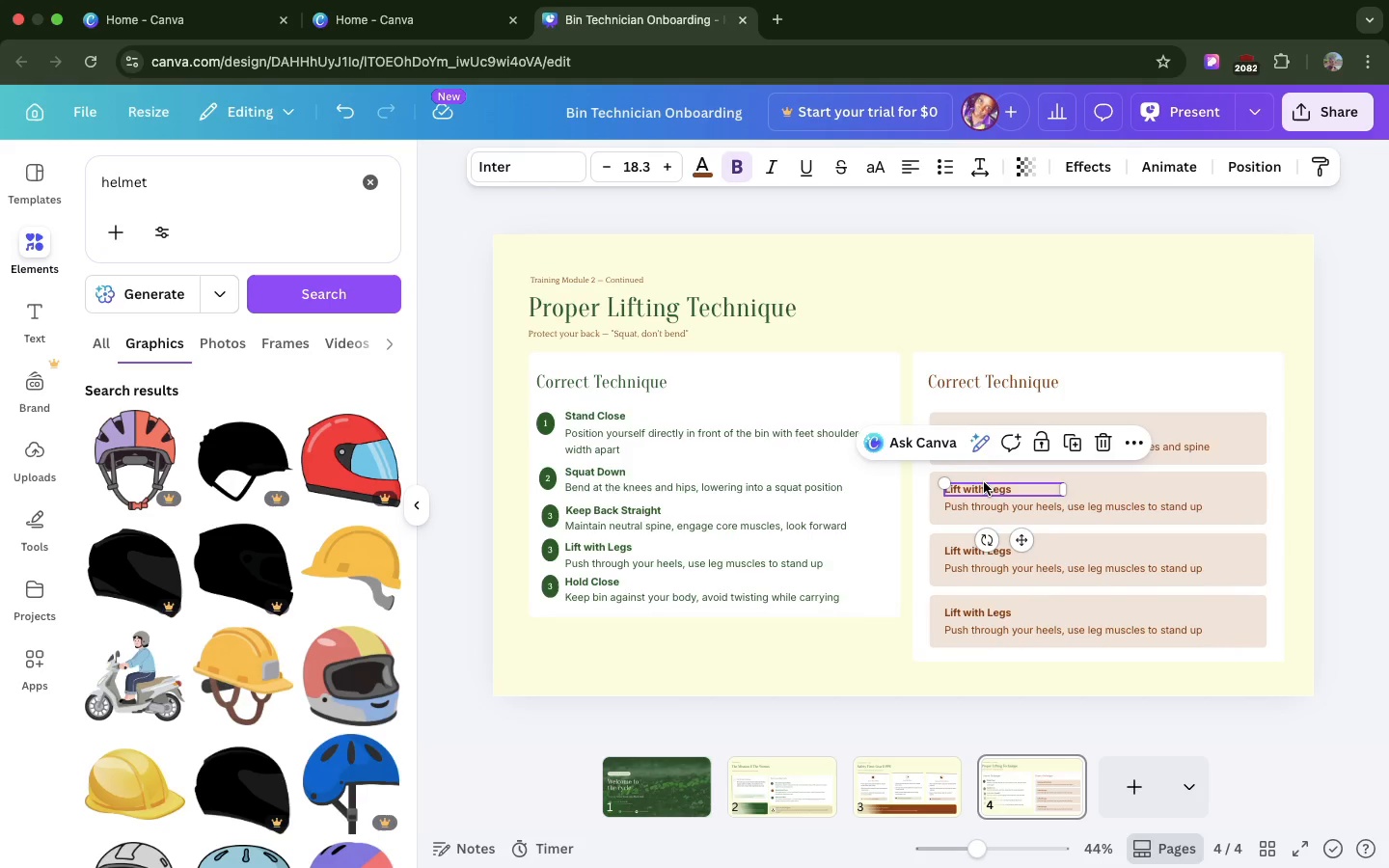 
double_click([984, 482])
 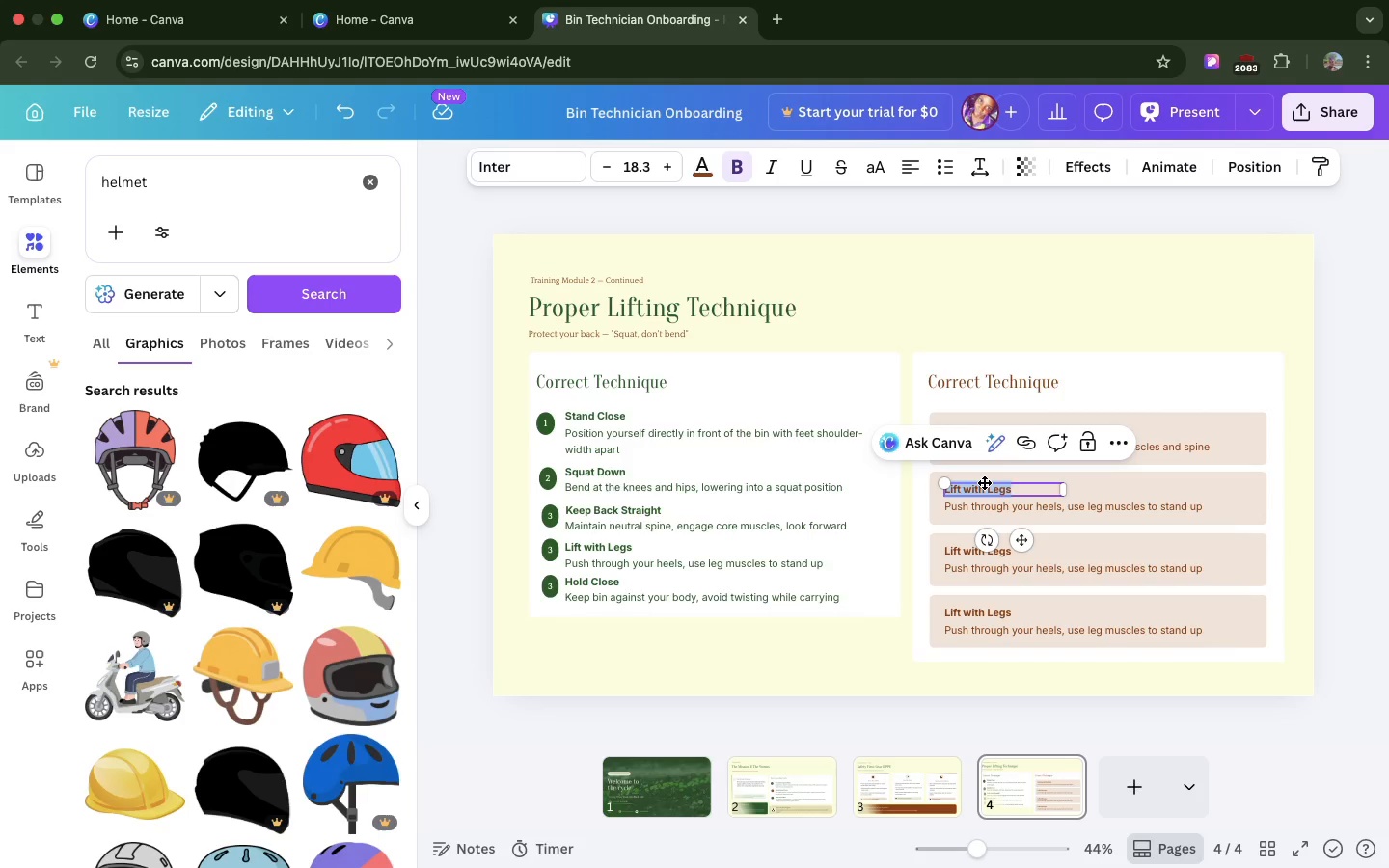 
key(Meta+CommandLeft)
 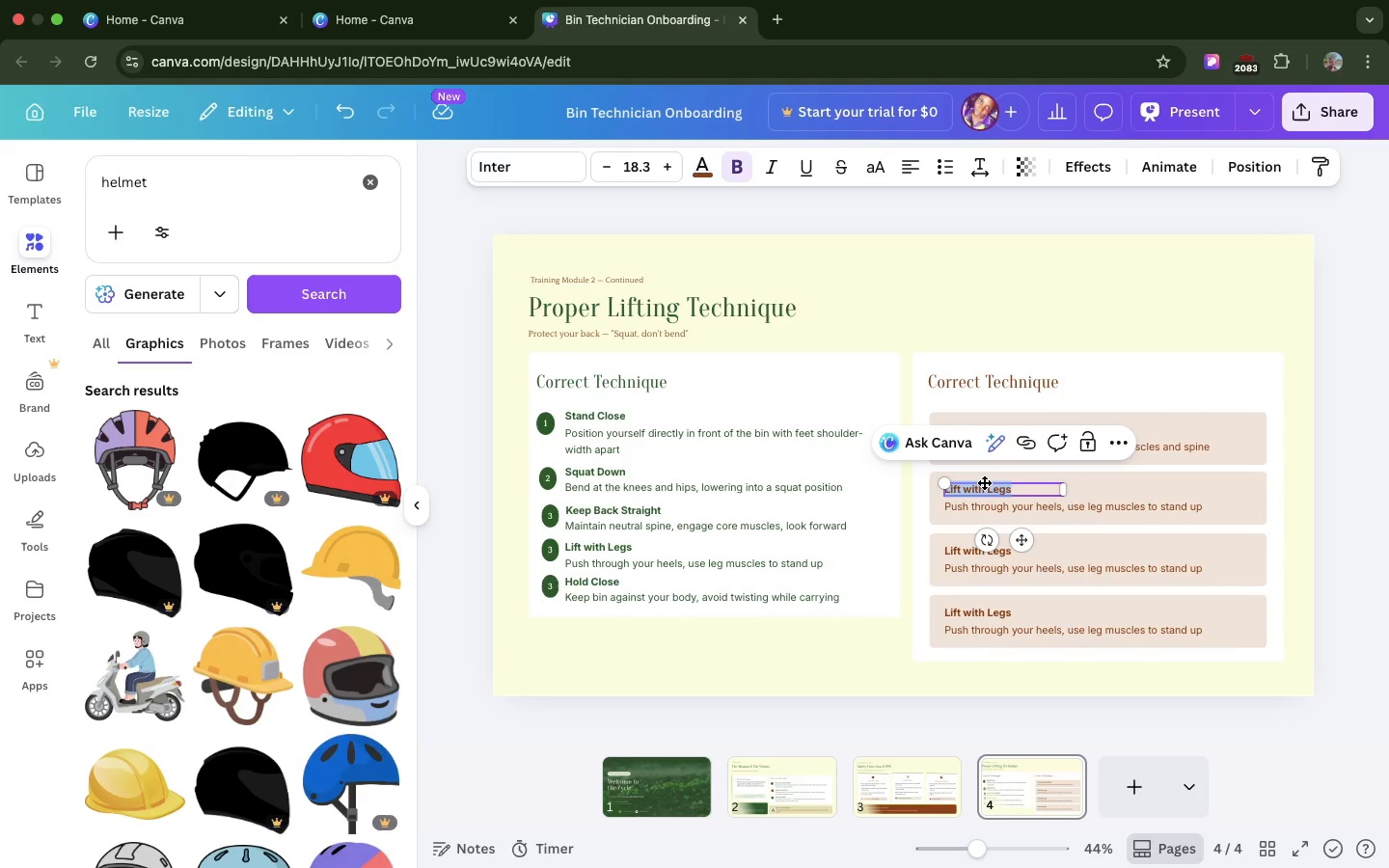 
key(Meta+V)
 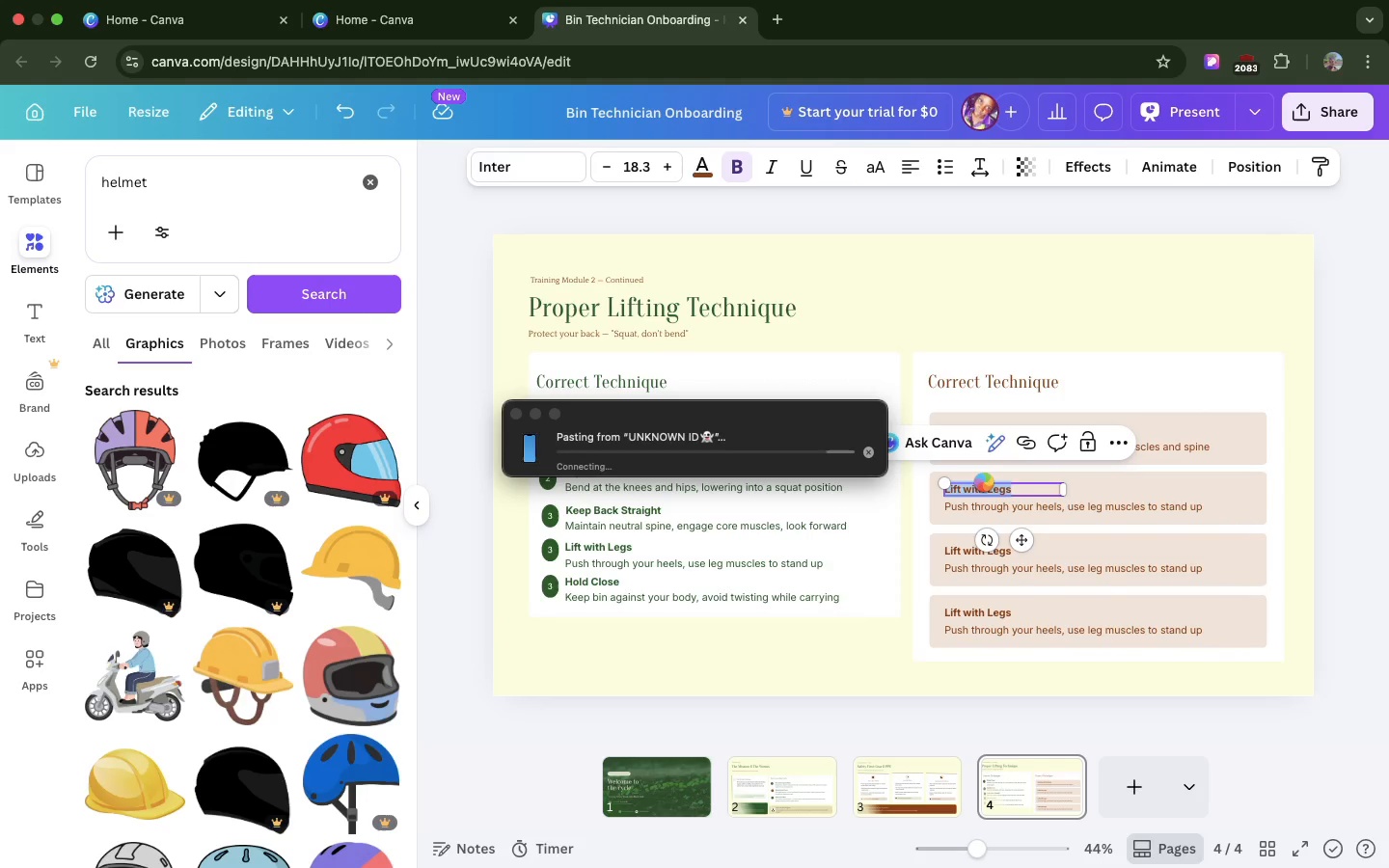 
wait(10.39)
 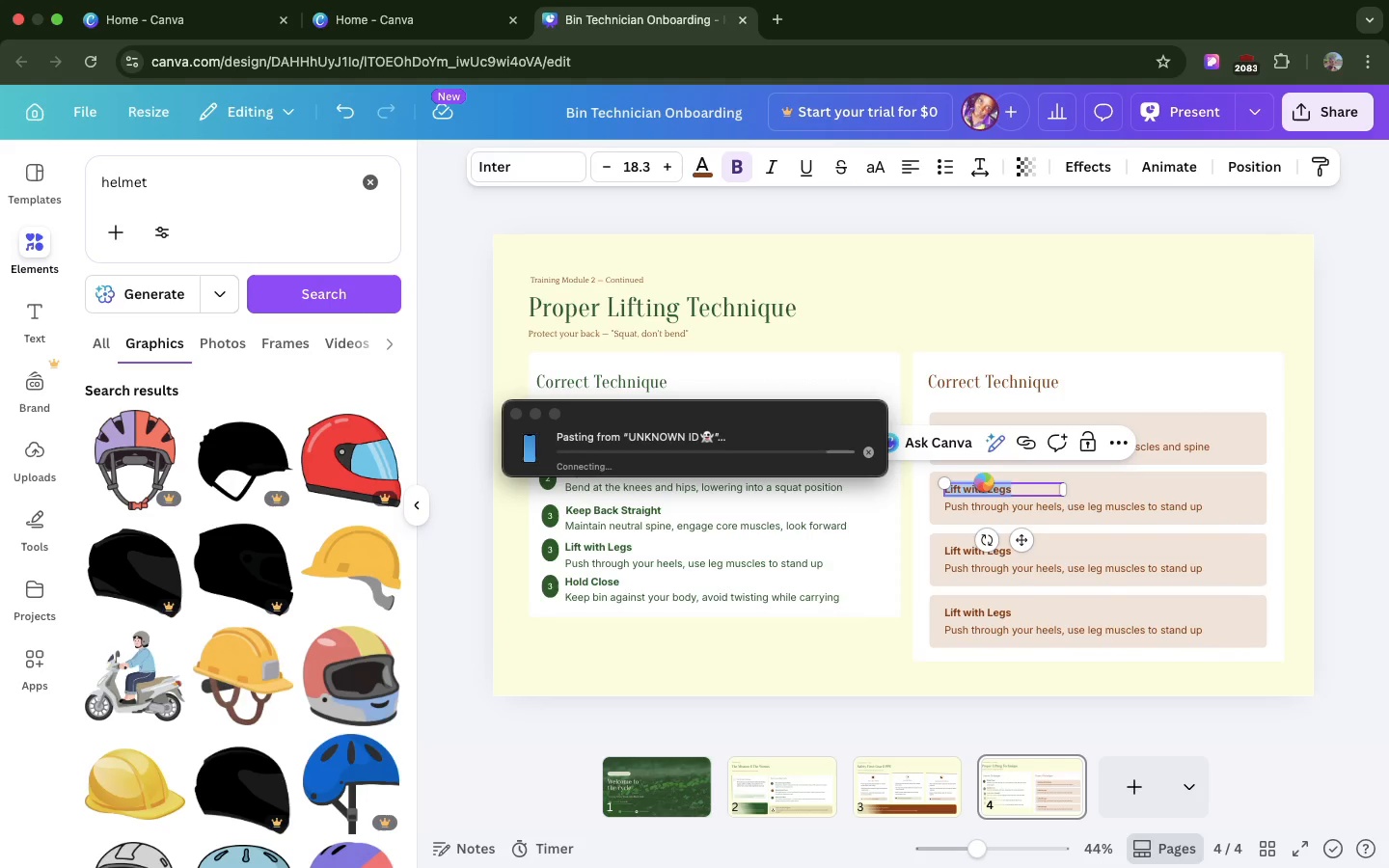 
key(Backspace)
 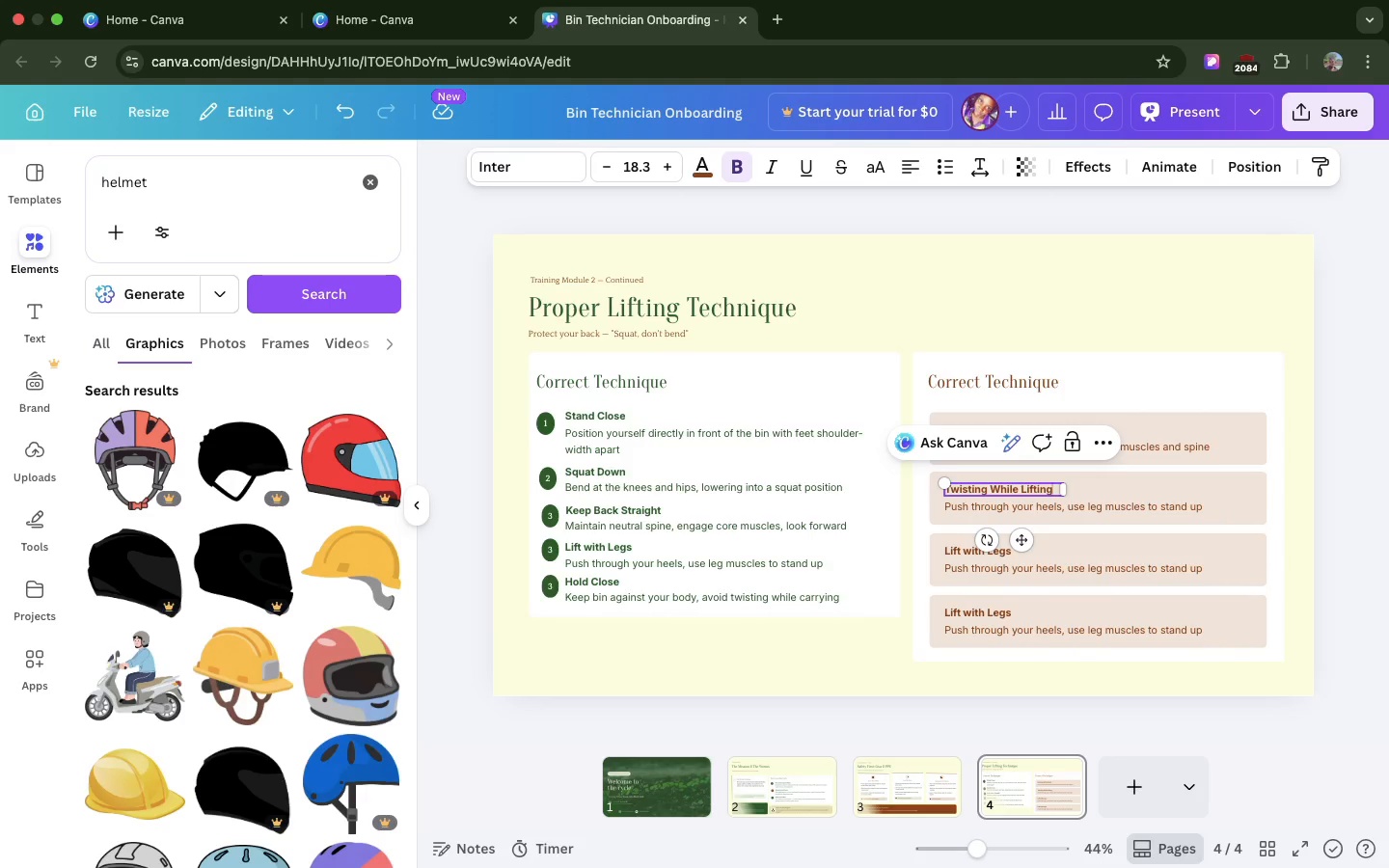 
wait(7.1)
 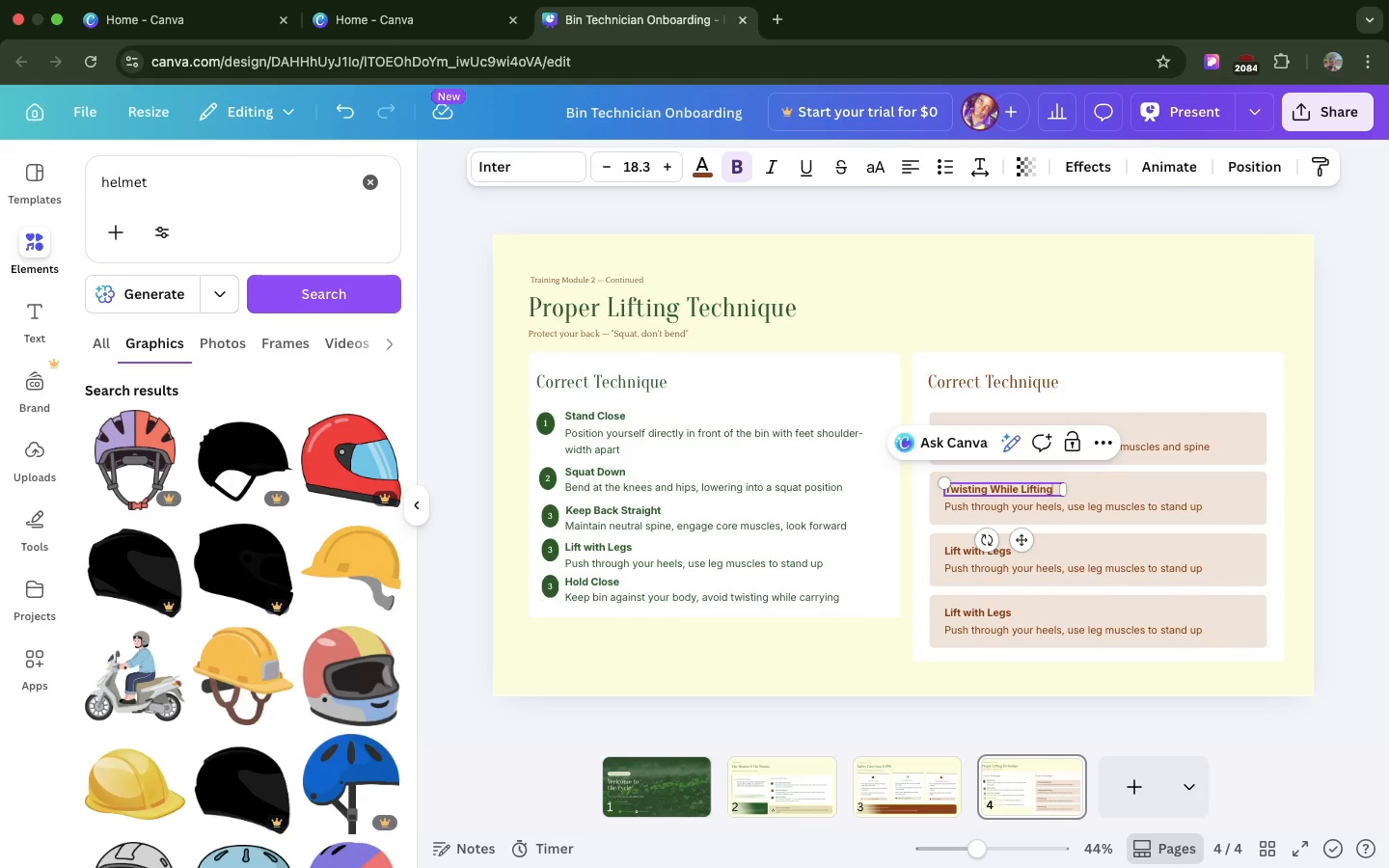 
double_click([1076, 502])
 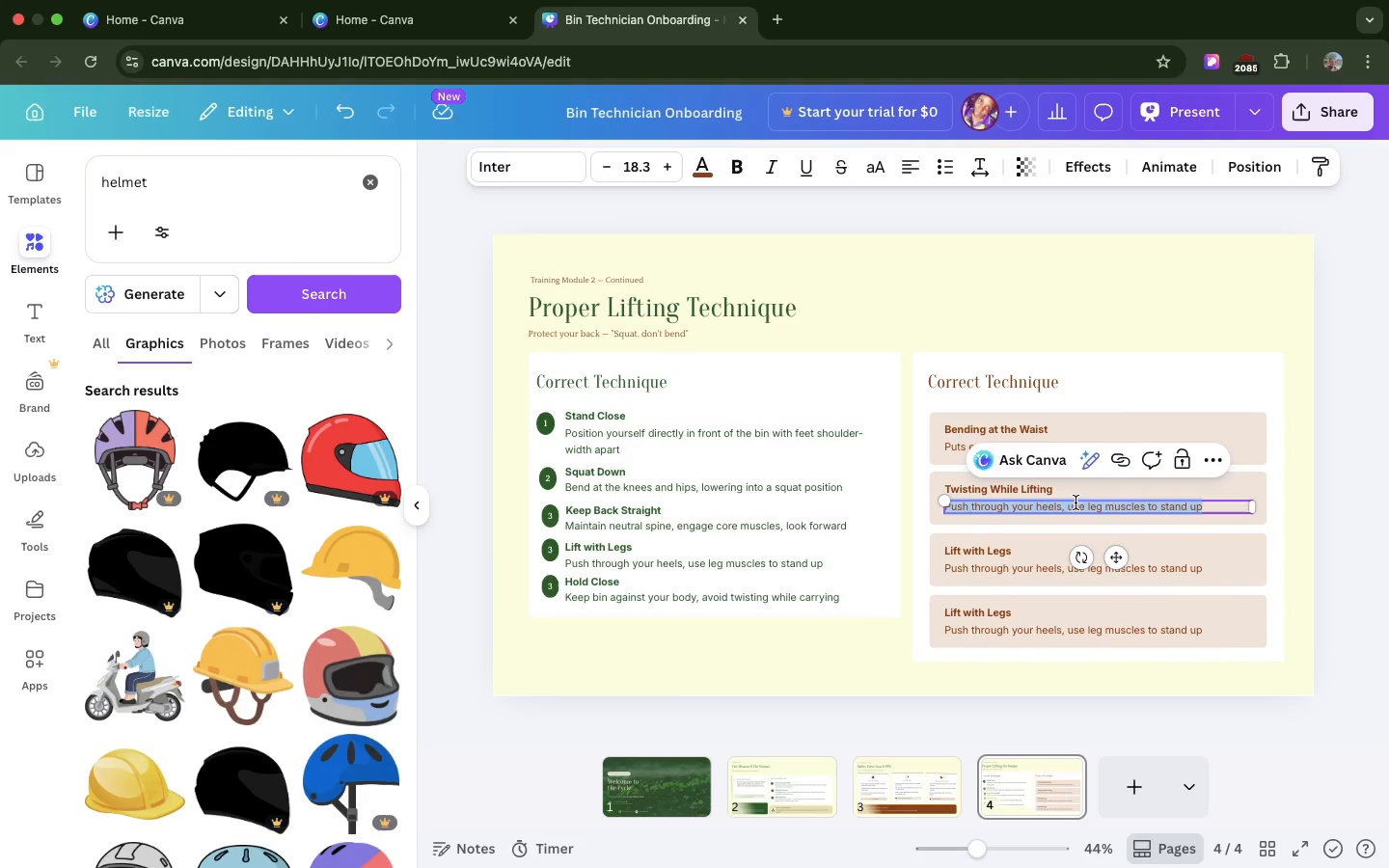 
key(Meta+V)
 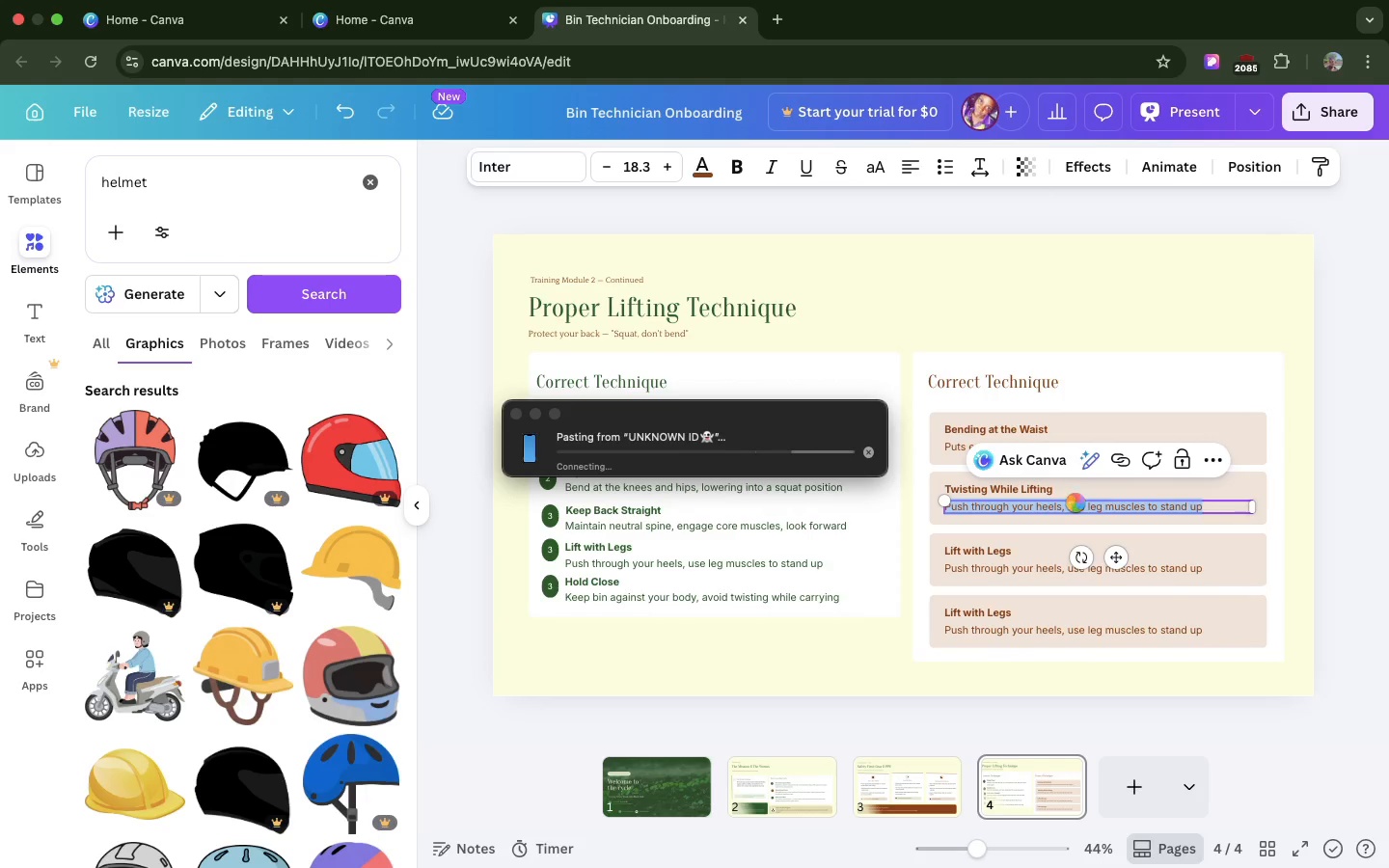 
wait(10.27)
 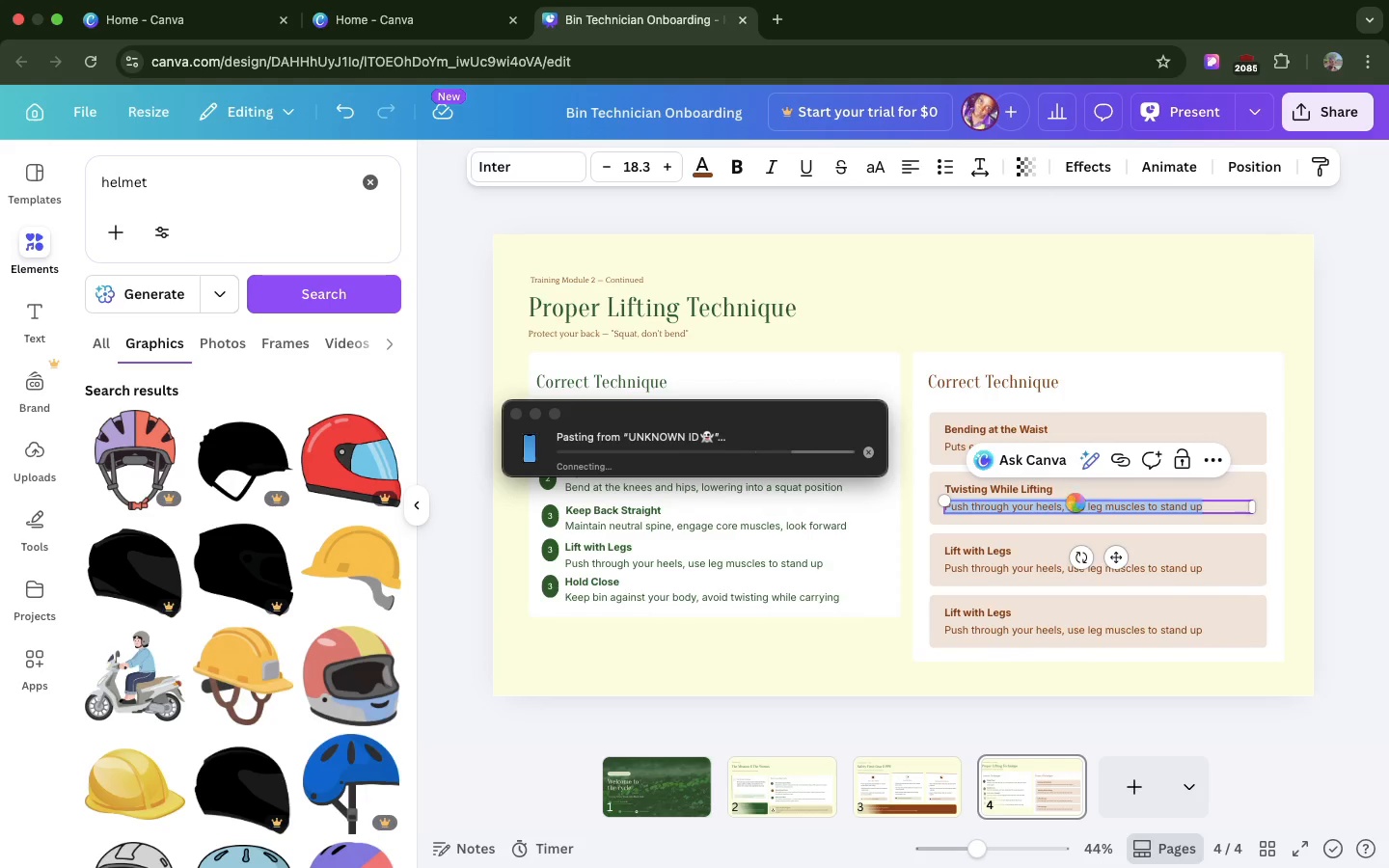 
key(Backspace)
 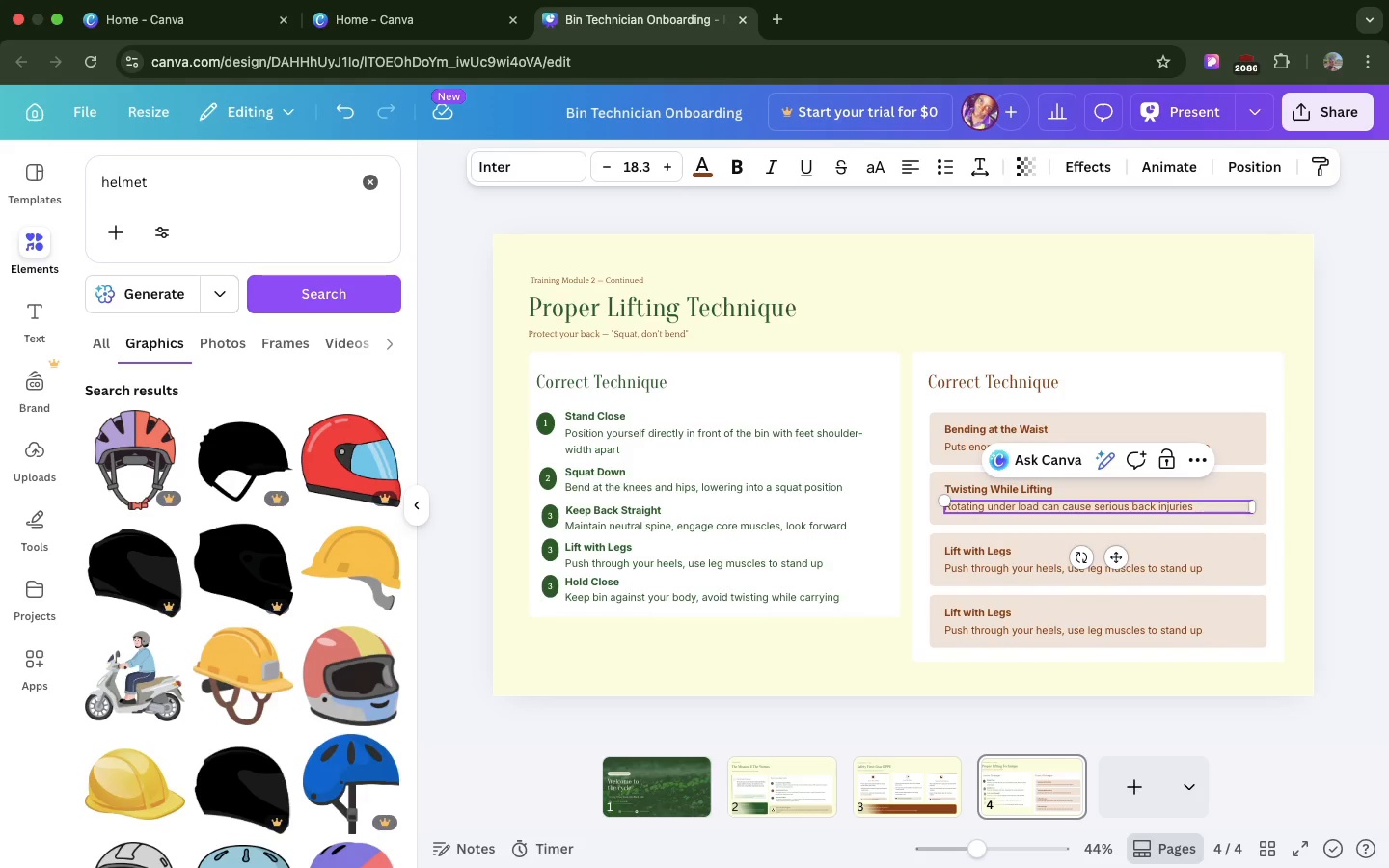 
wait(7.7)
 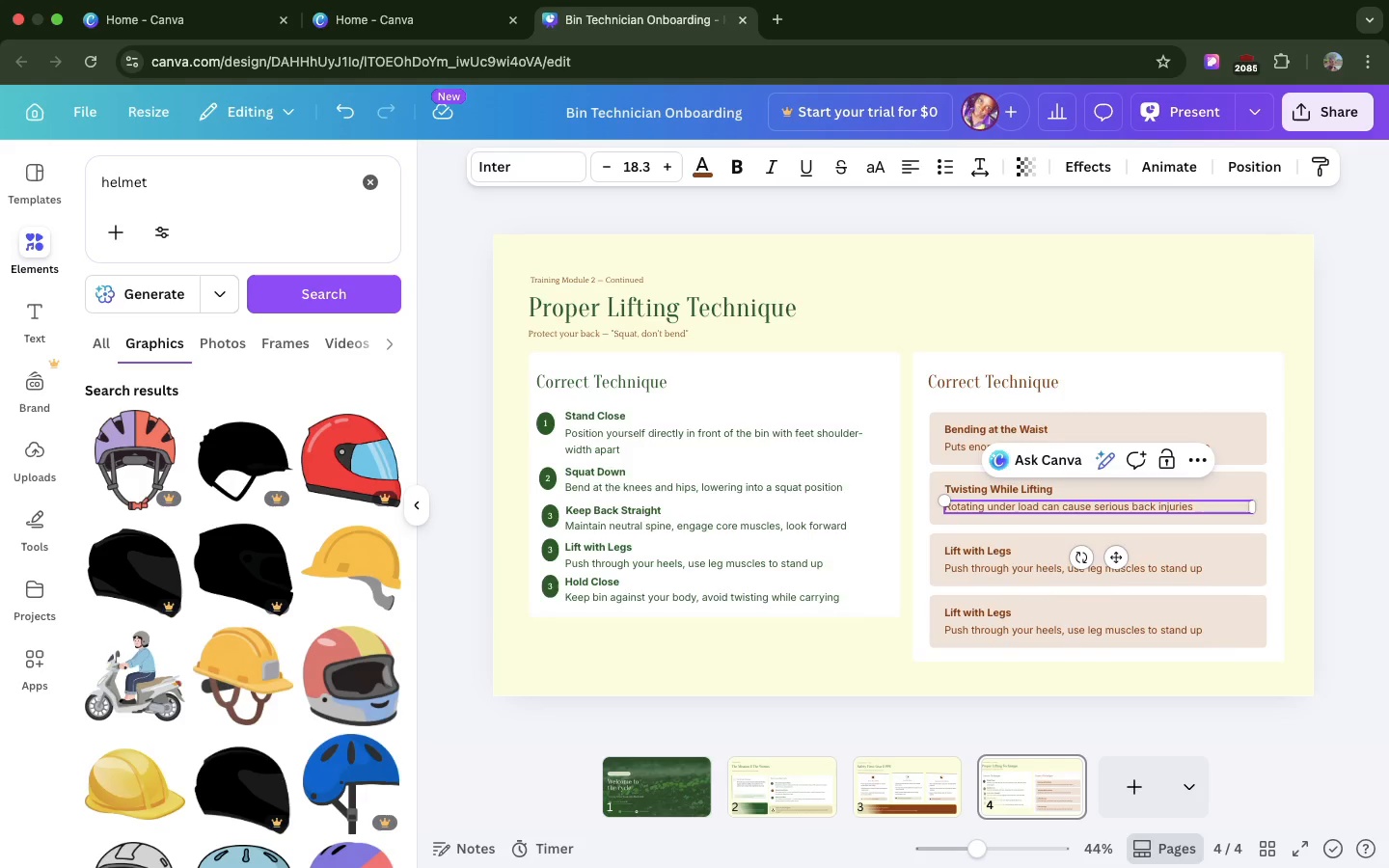 
double_click([983, 547])
 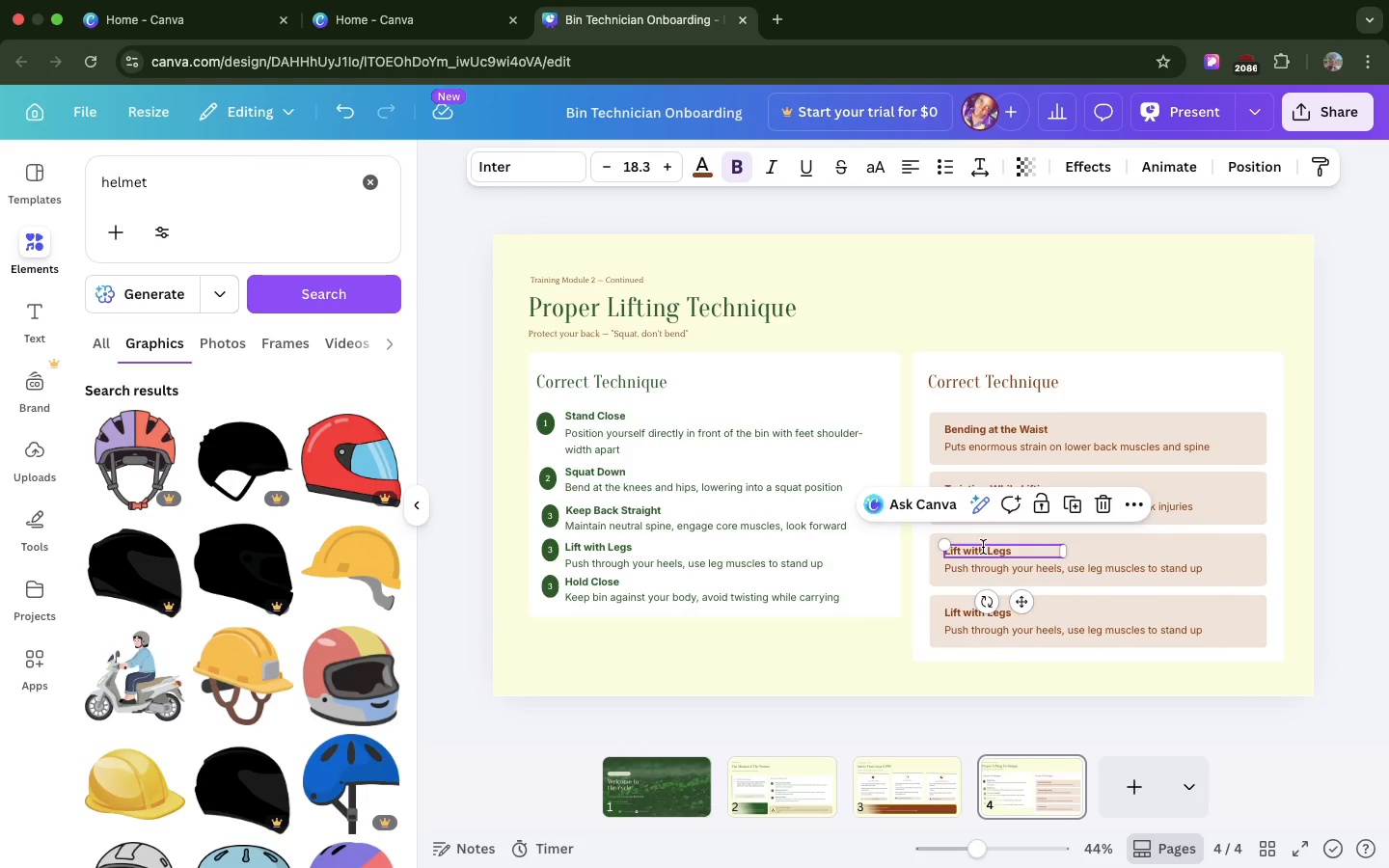 
triple_click([983, 547])
 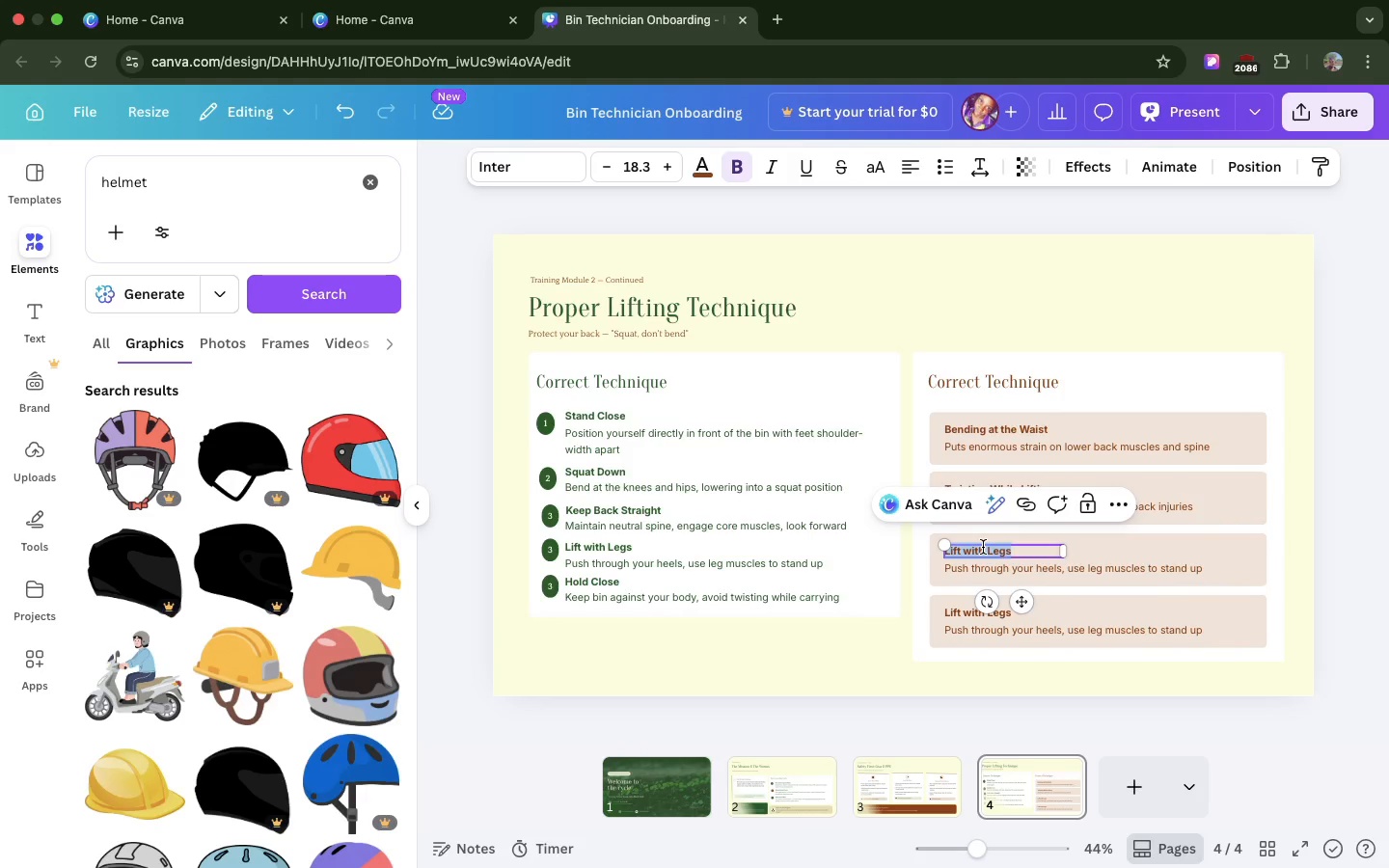 
key(Meta+CommandLeft)
 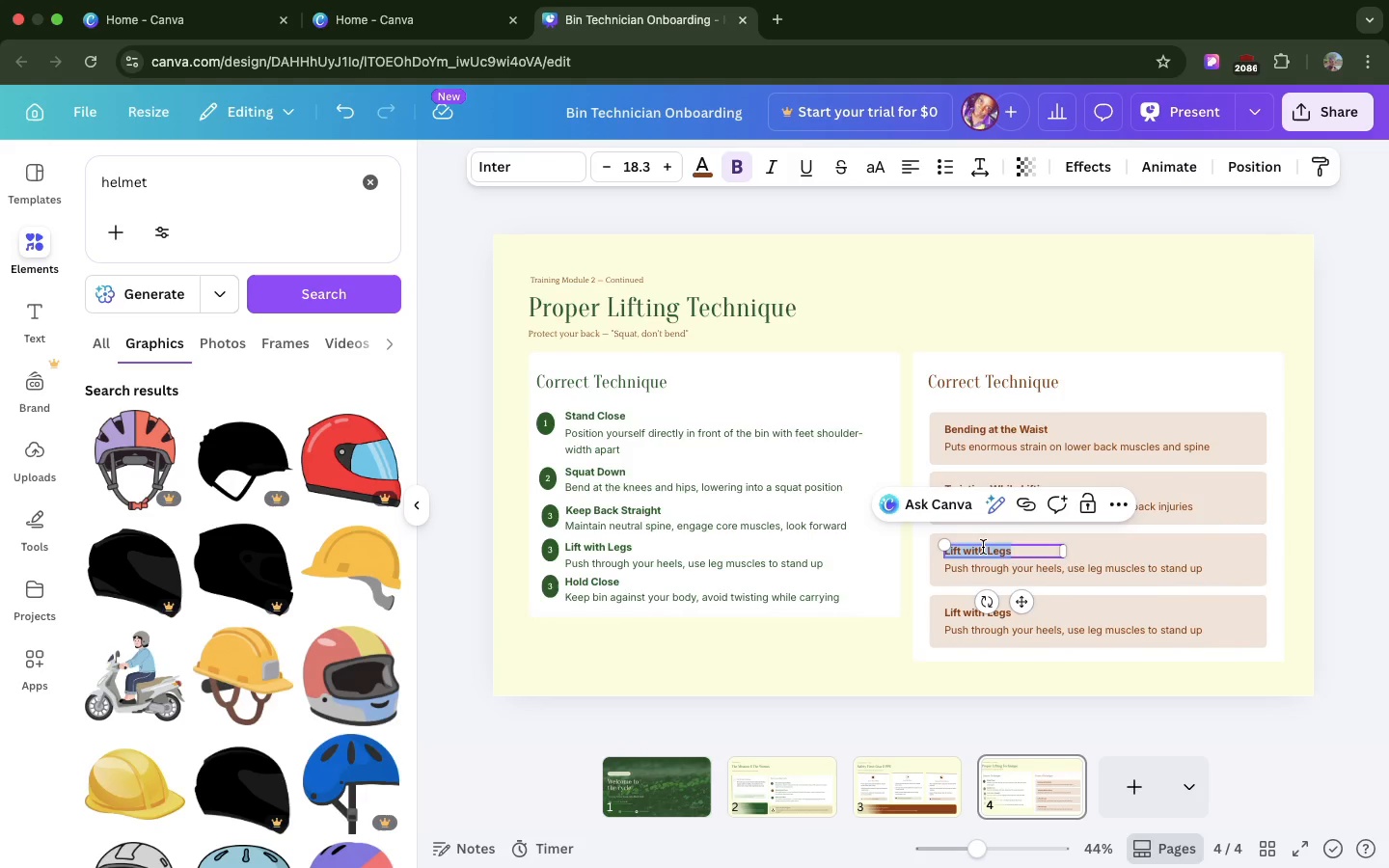 
key(Meta+V)
 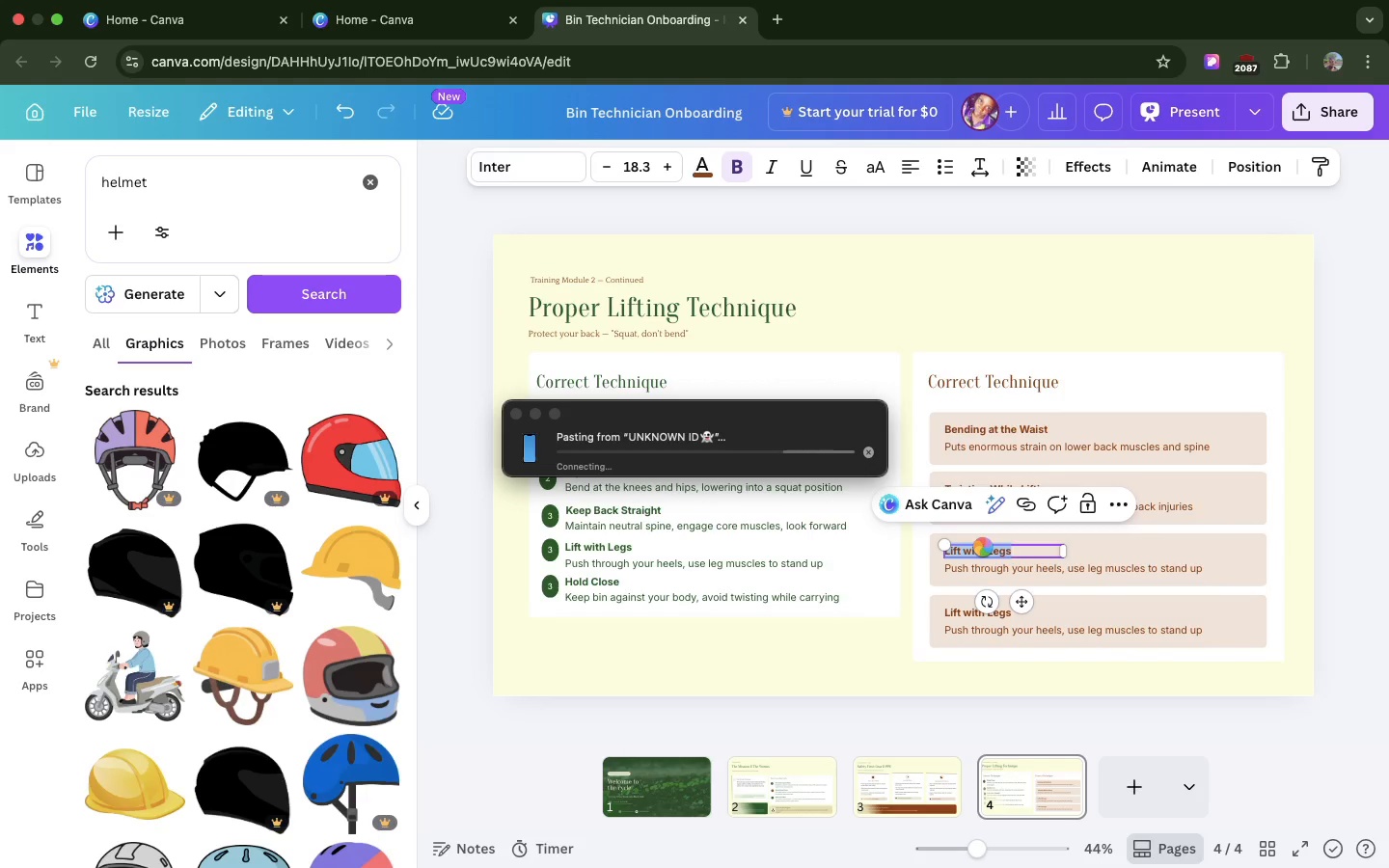 
wait(10.06)
 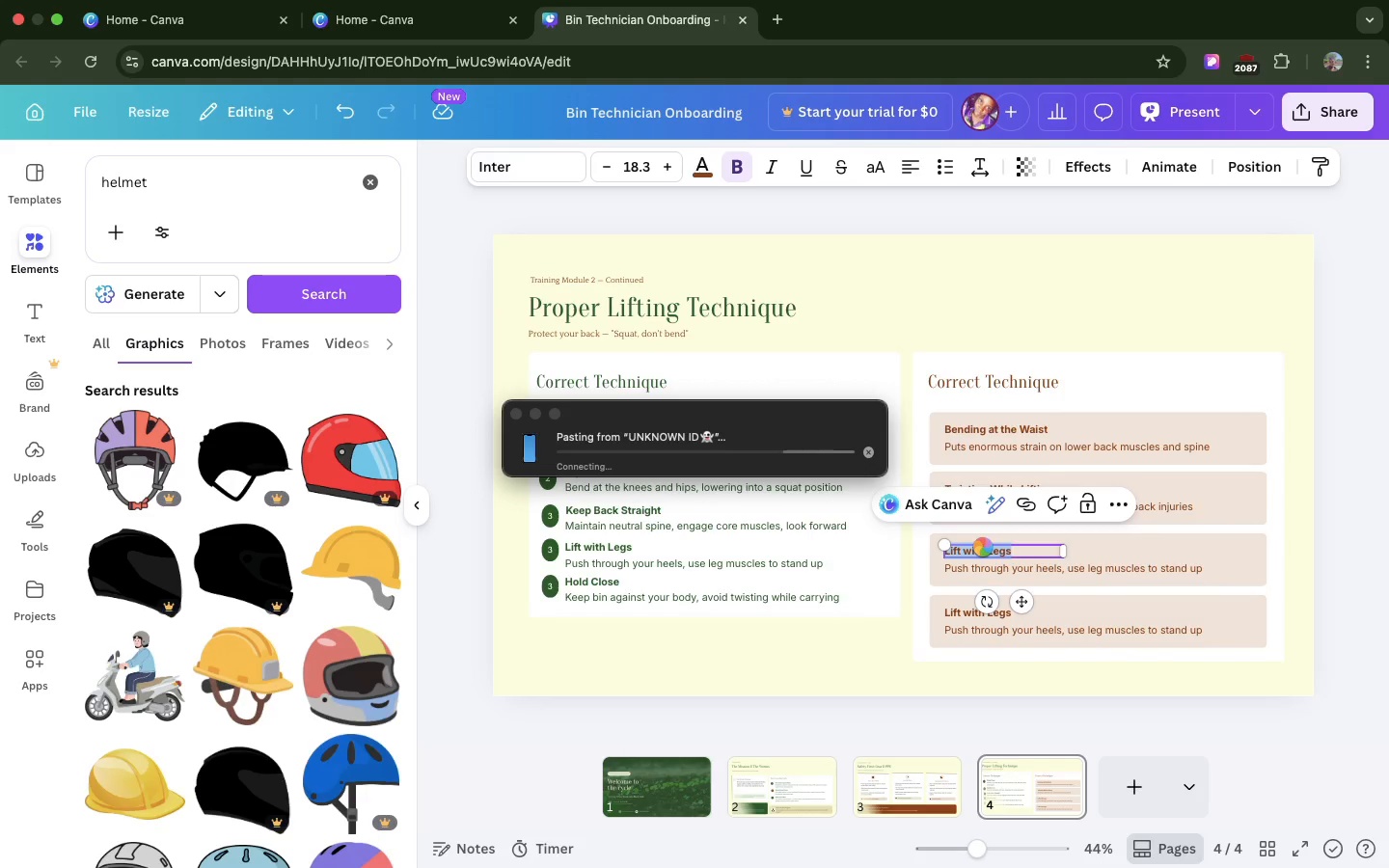 
key(Backspace)
 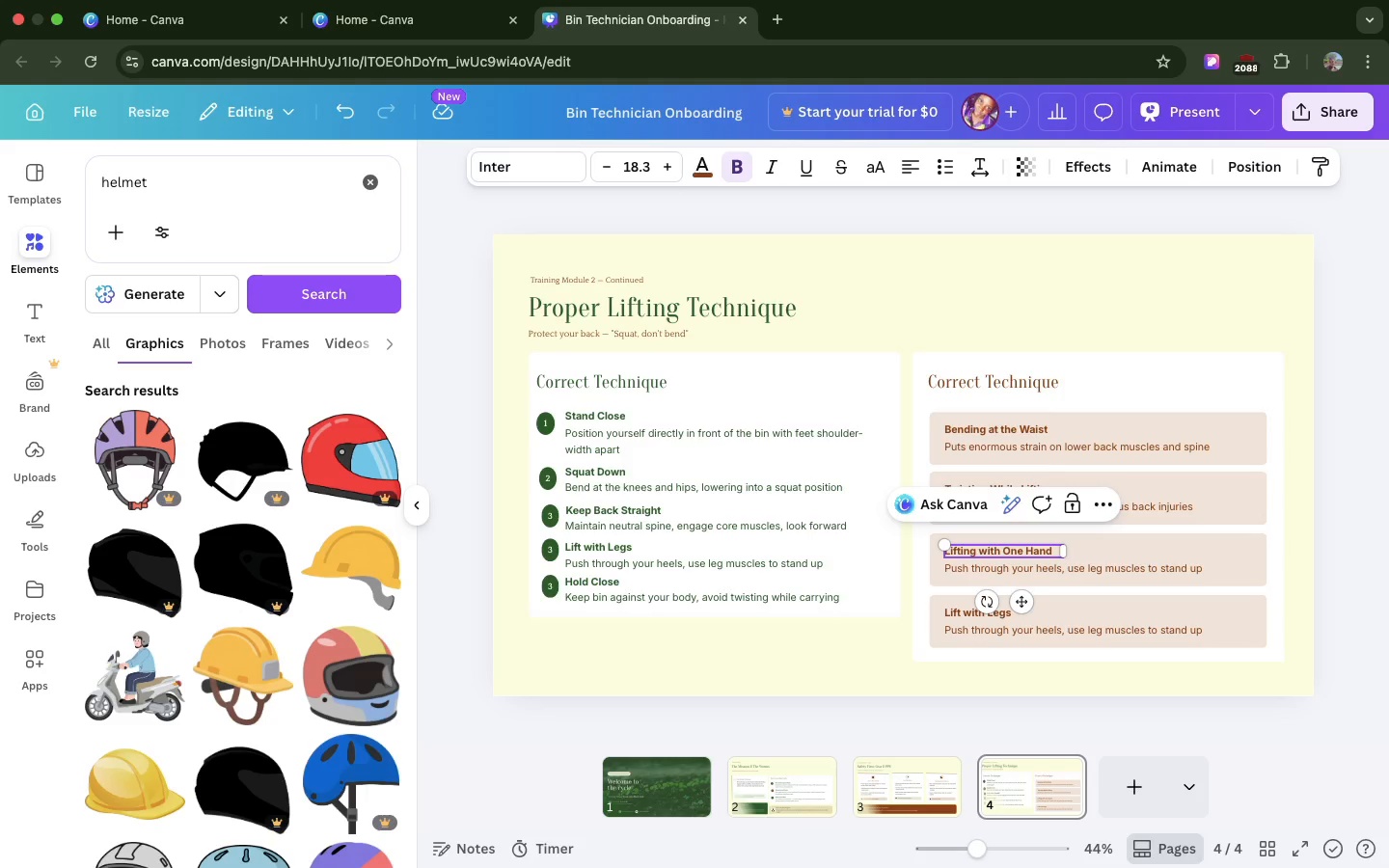 
wait(8.18)
 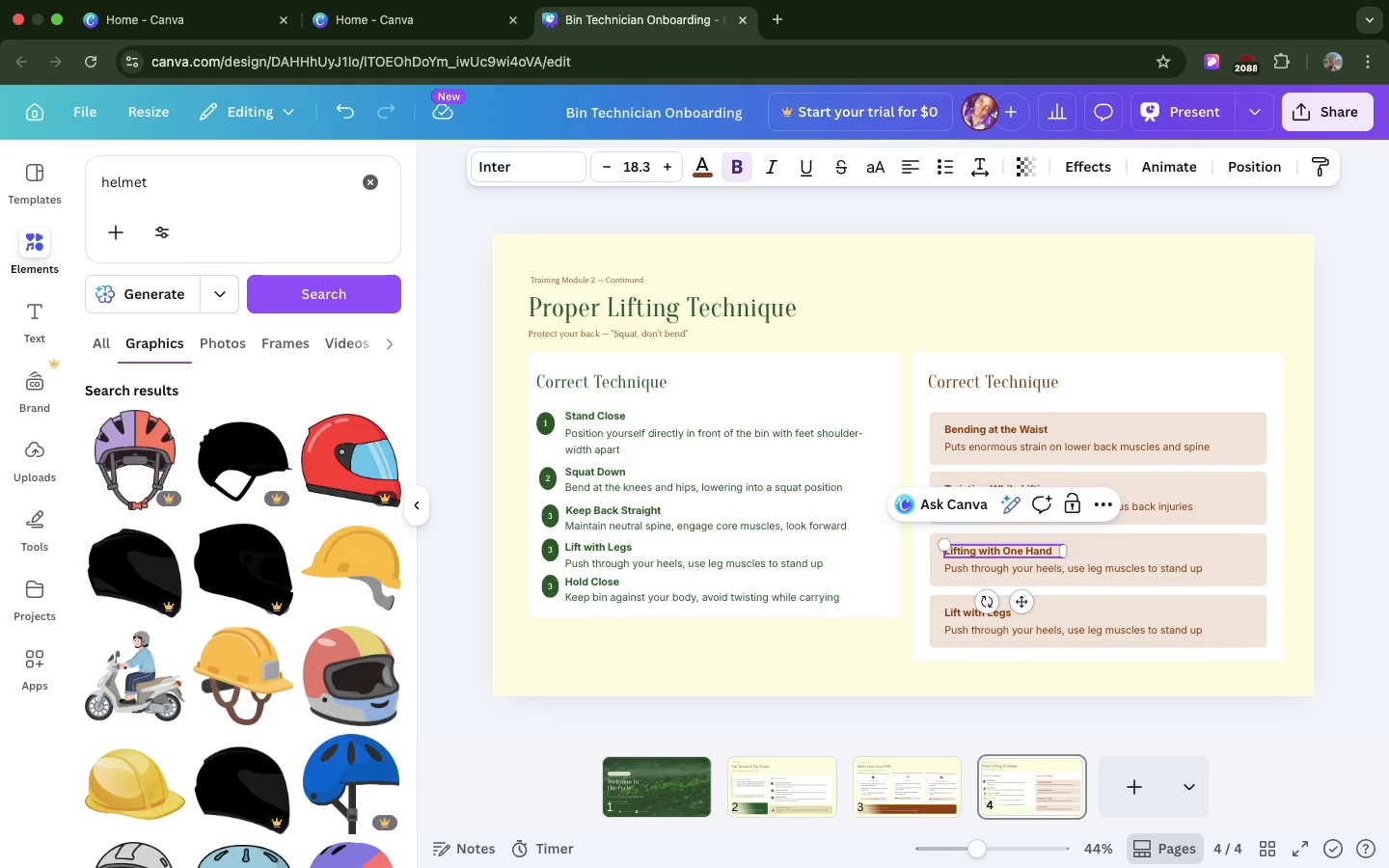 
double_click([1043, 570])
 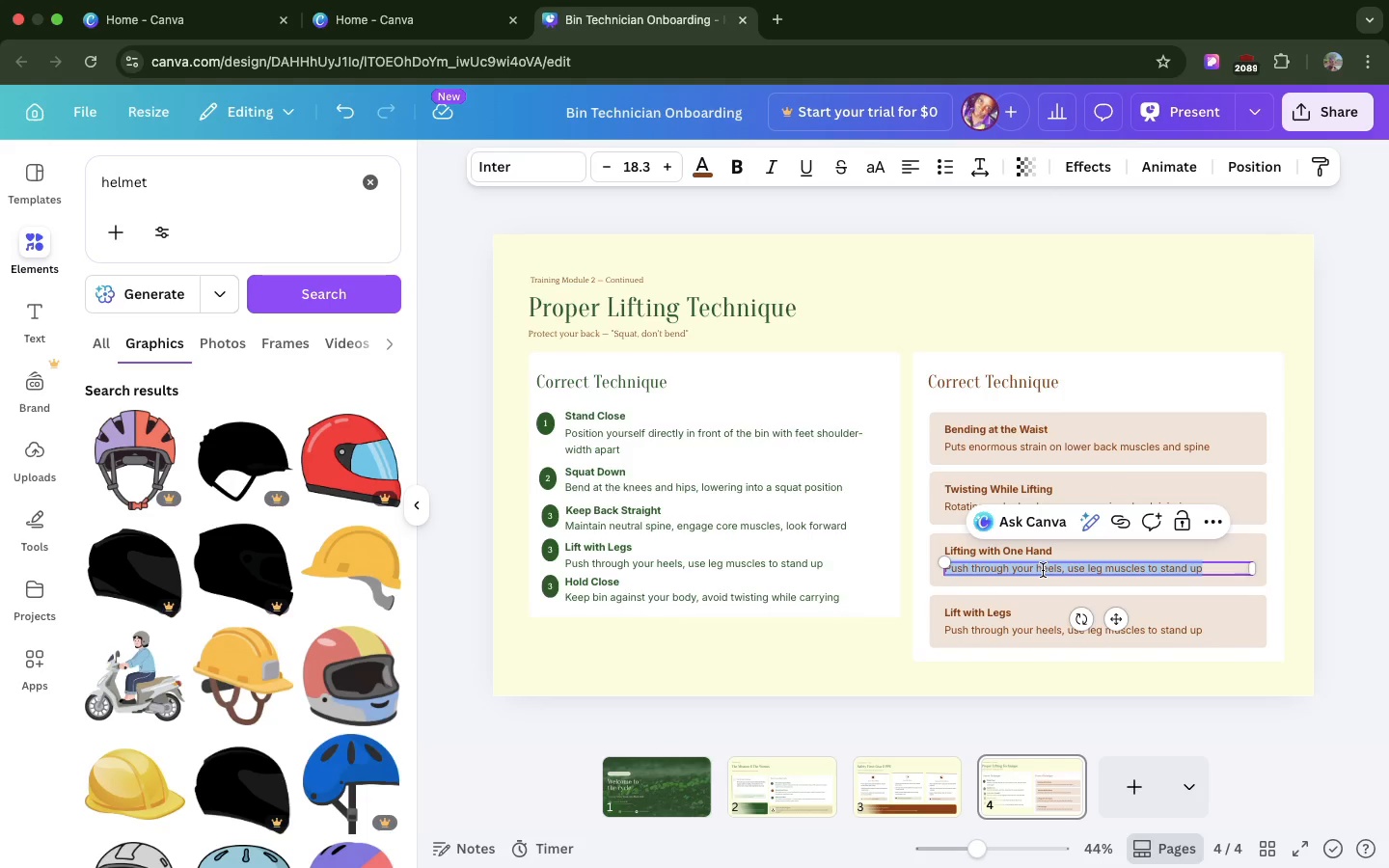 
key(Meta+V)
 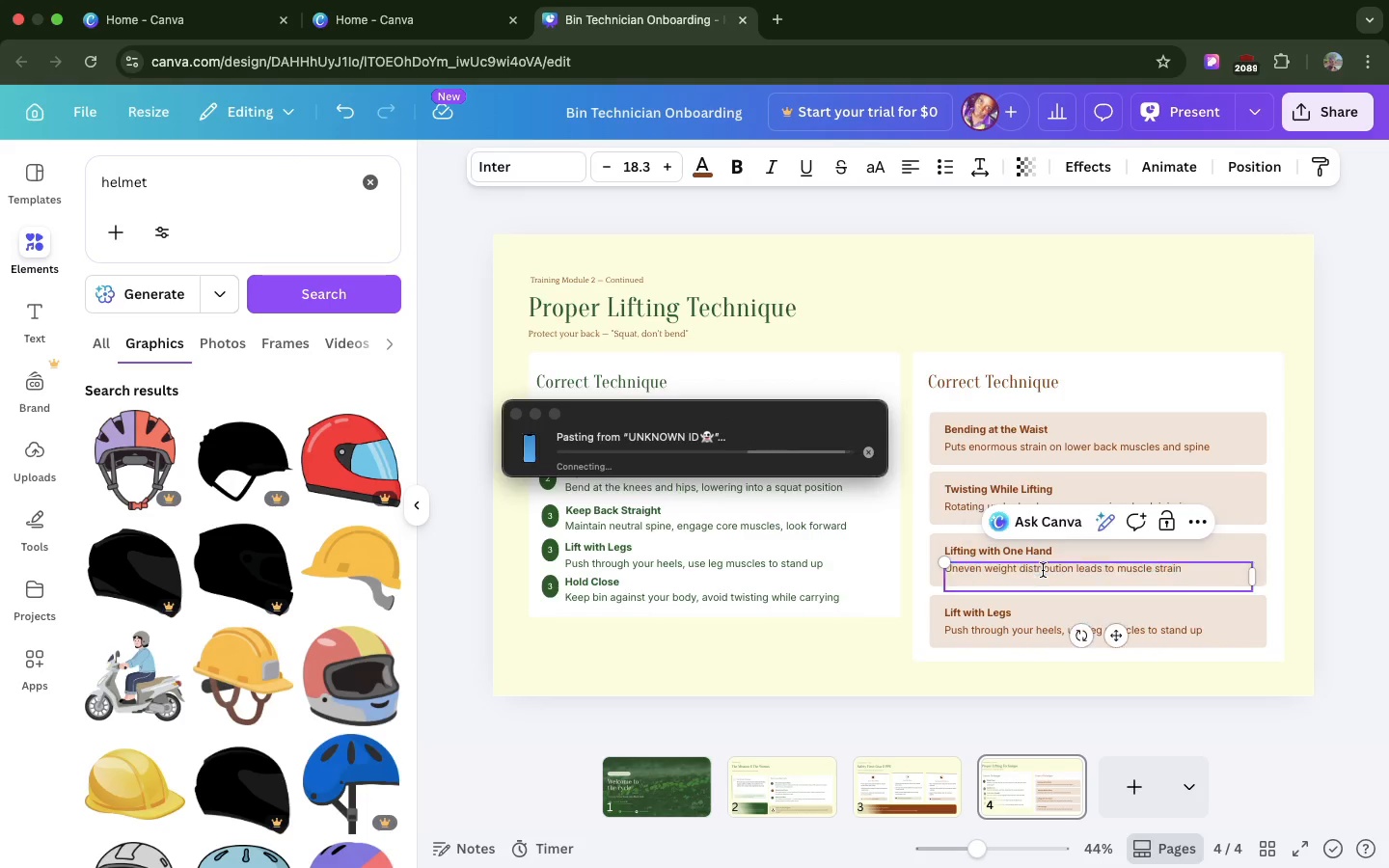 
wait(11.84)
 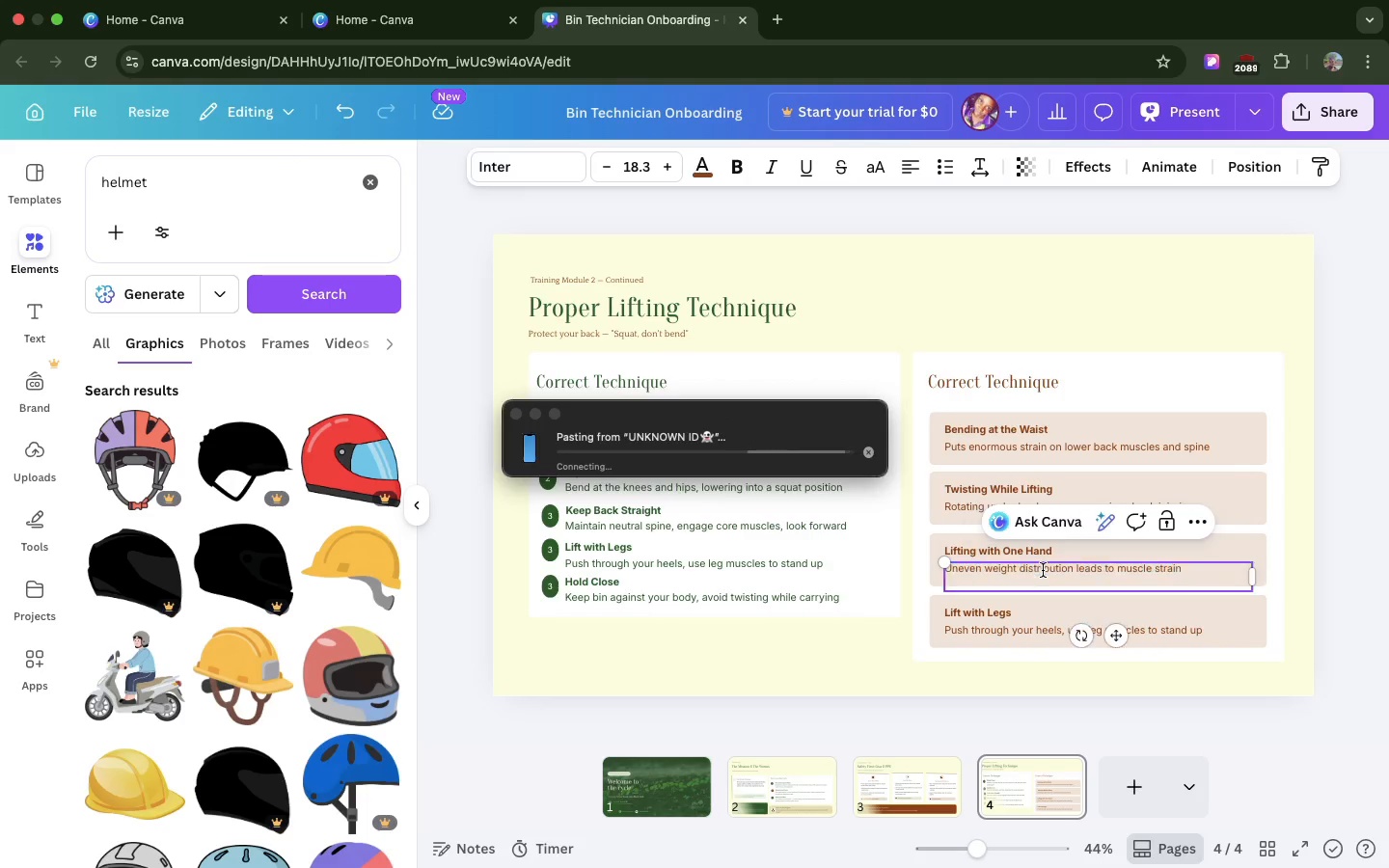 
key(Backspace)
 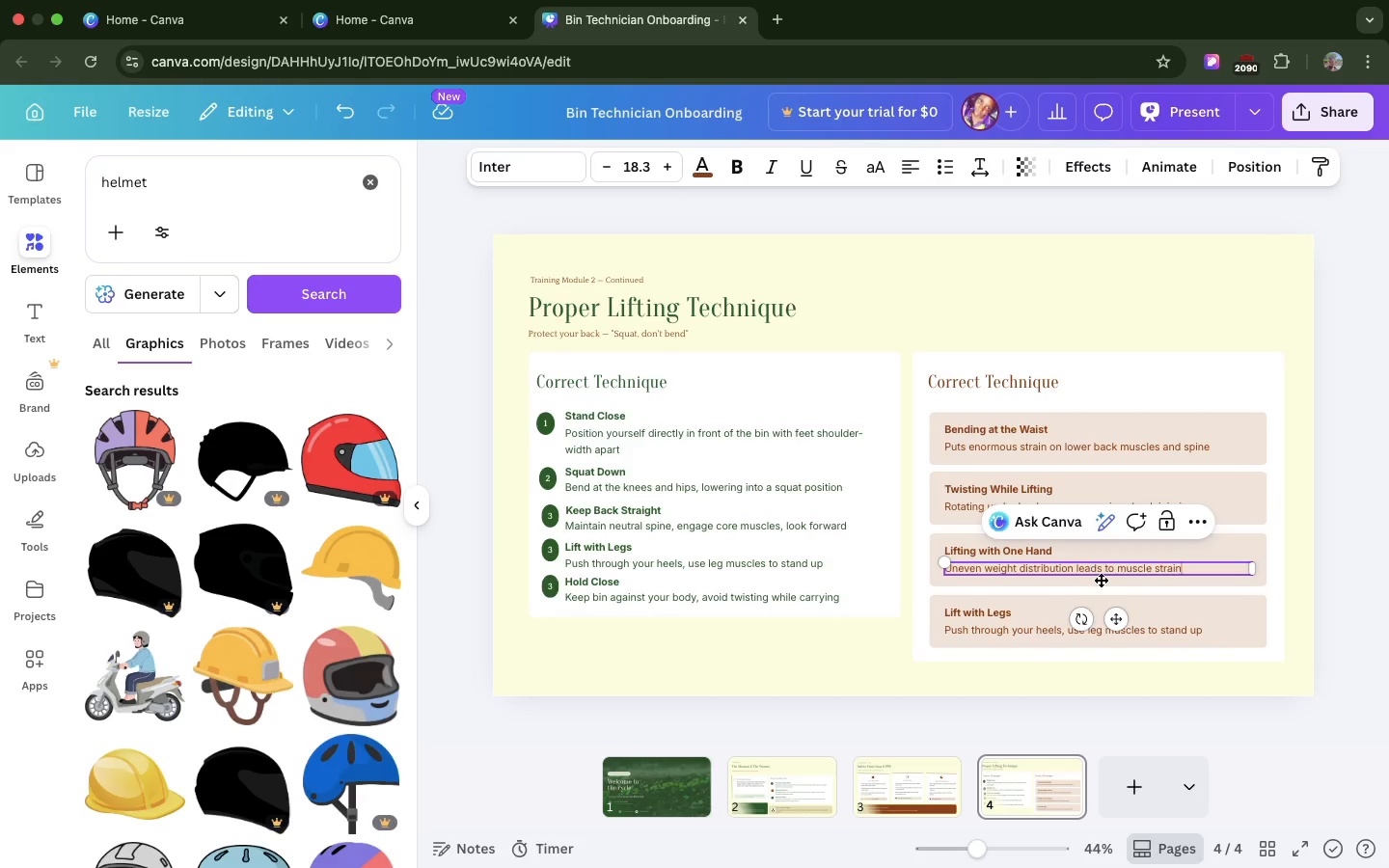 
wait(5.68)
 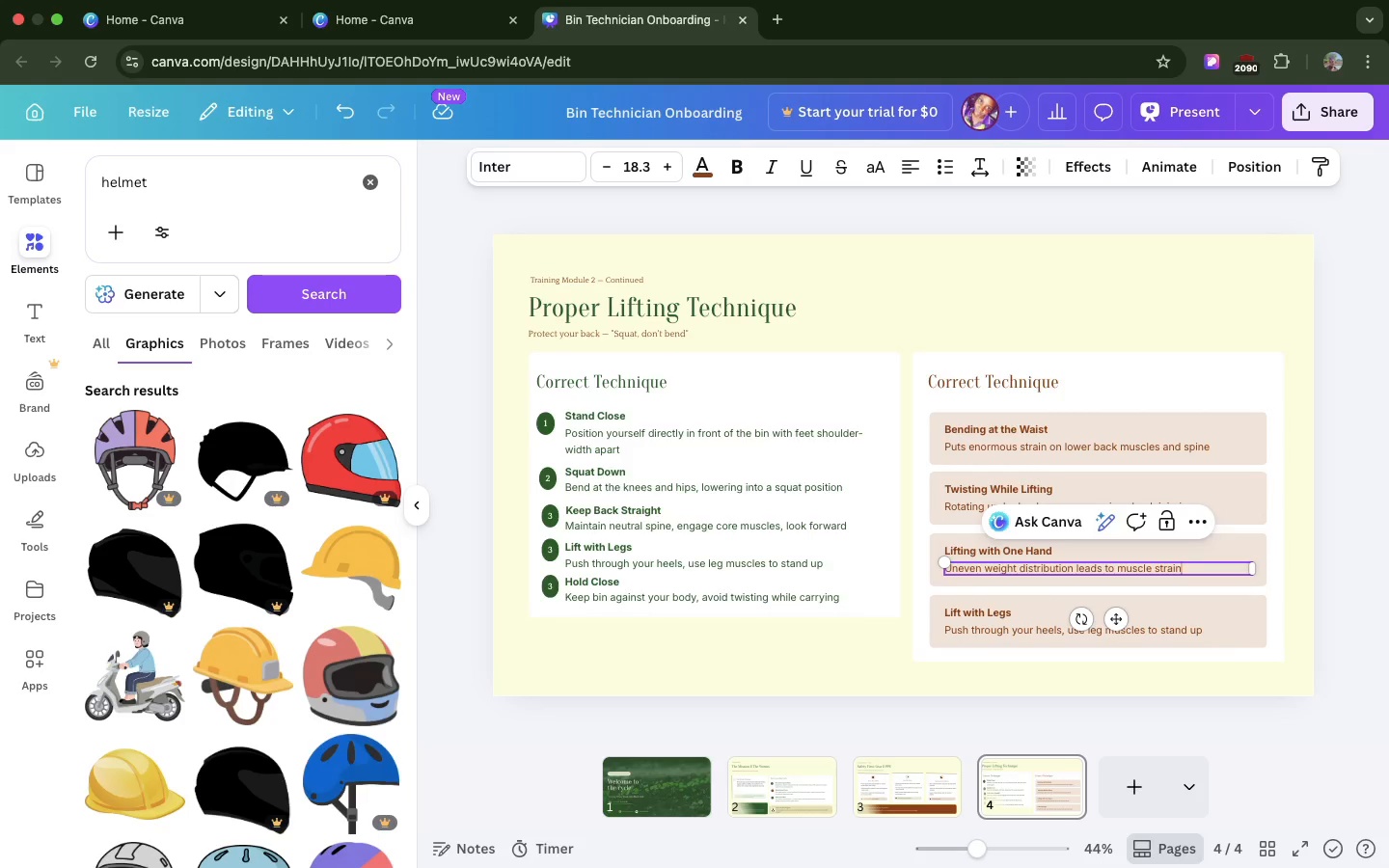 
double_click([1014, 610])
 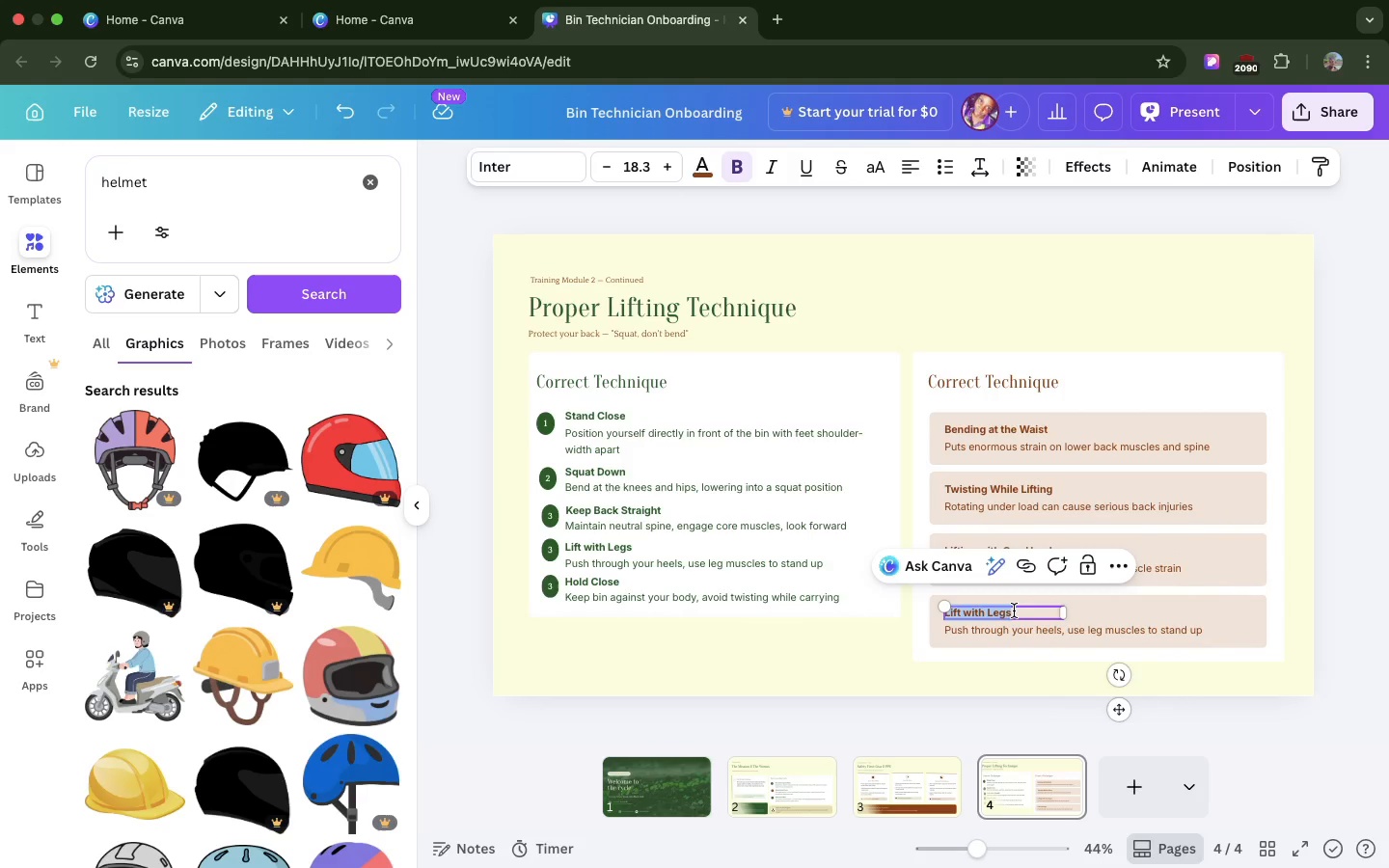 
triple_click([1014, 610])
 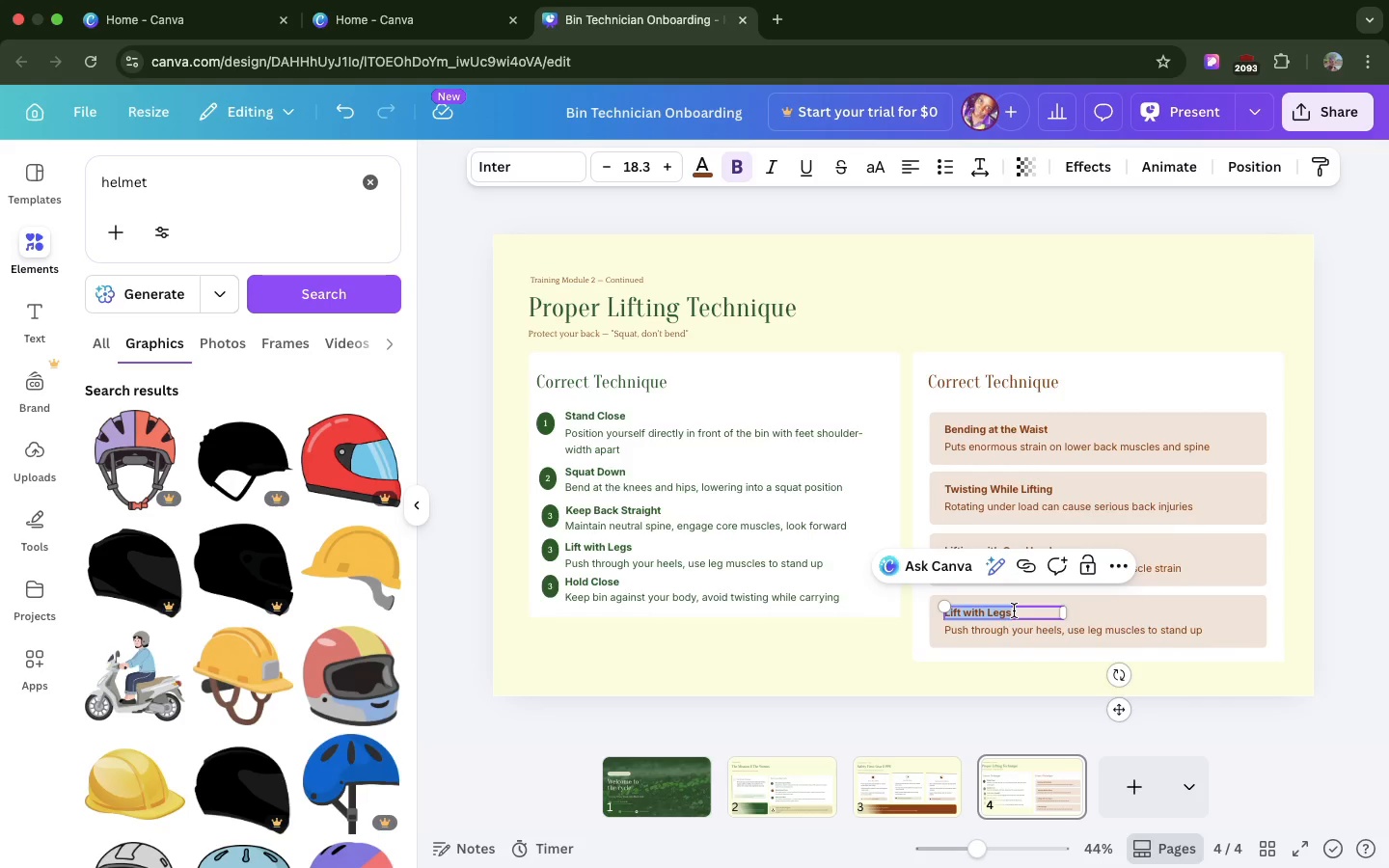 
wait(7.56)
 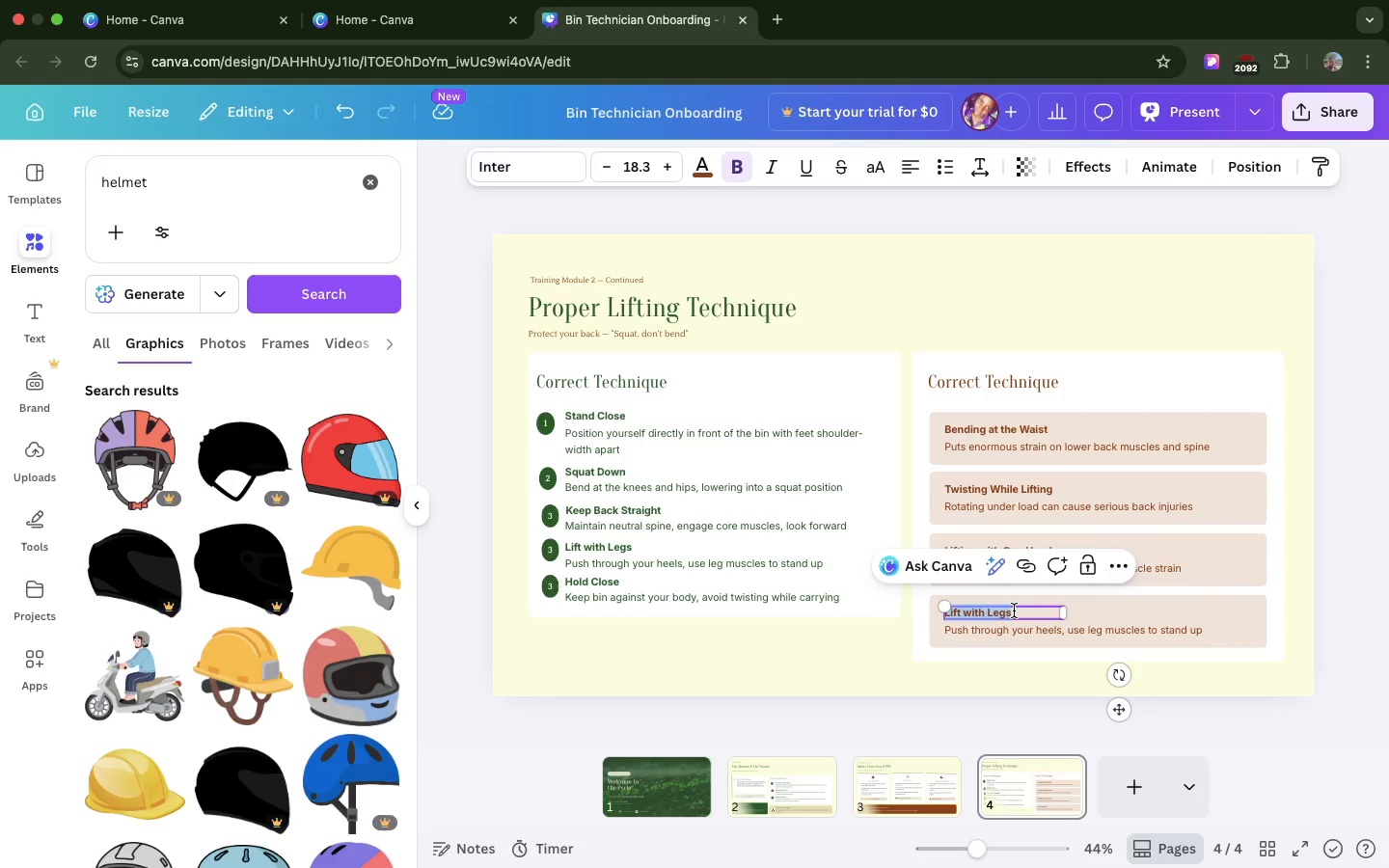 
key(Meta+CommandLeft)
 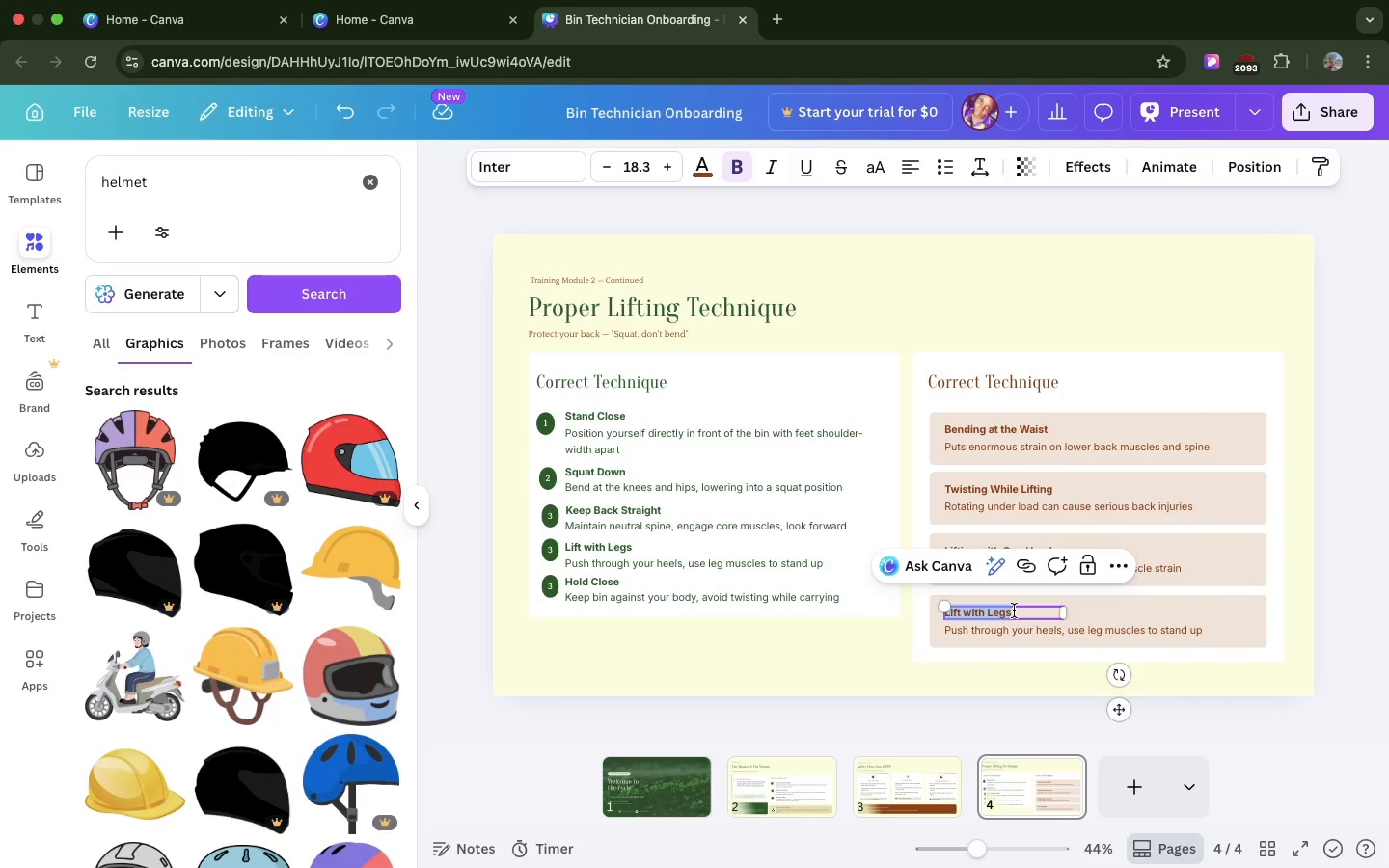 
key(Meta+V)
 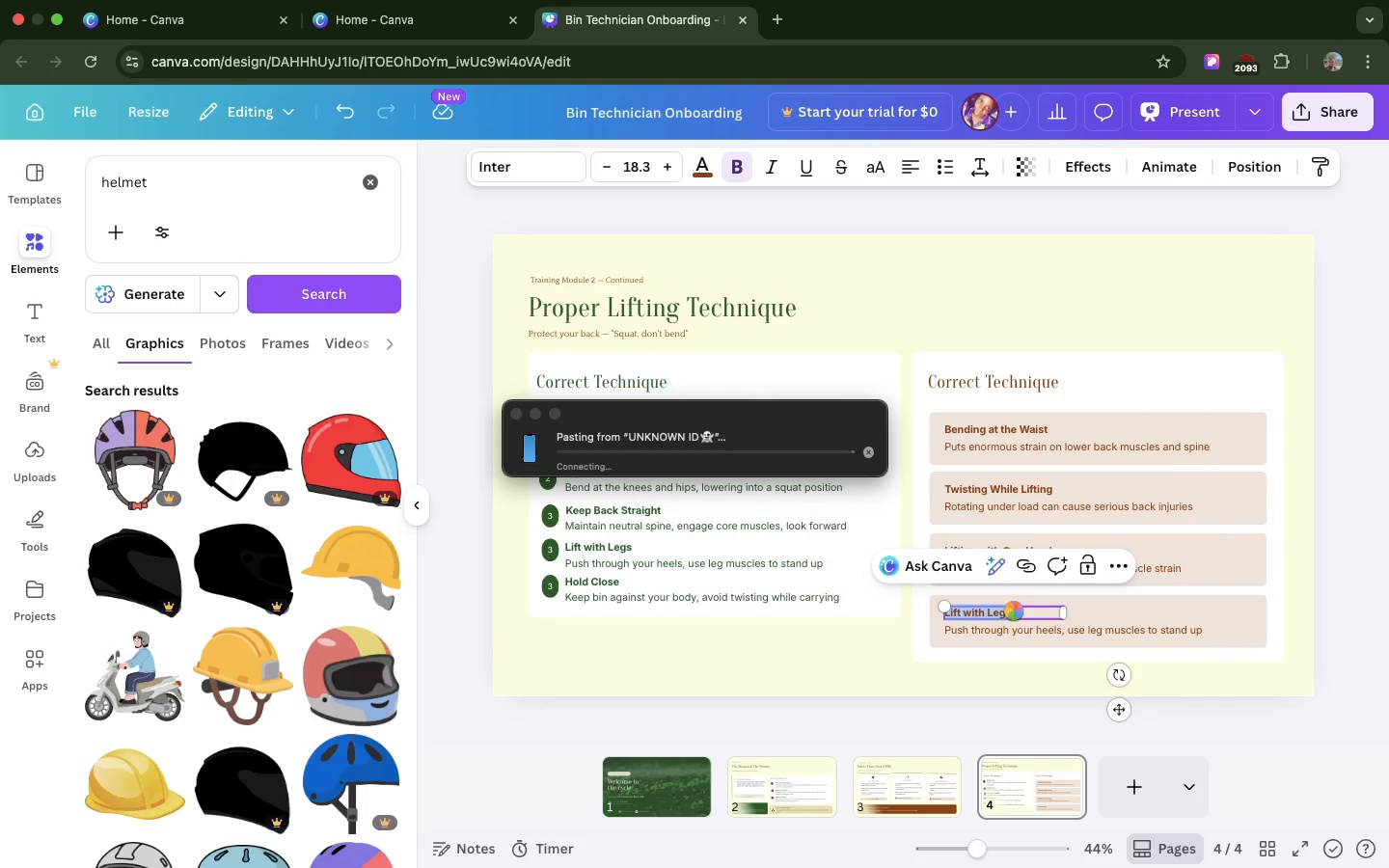 
wait(8.23)
 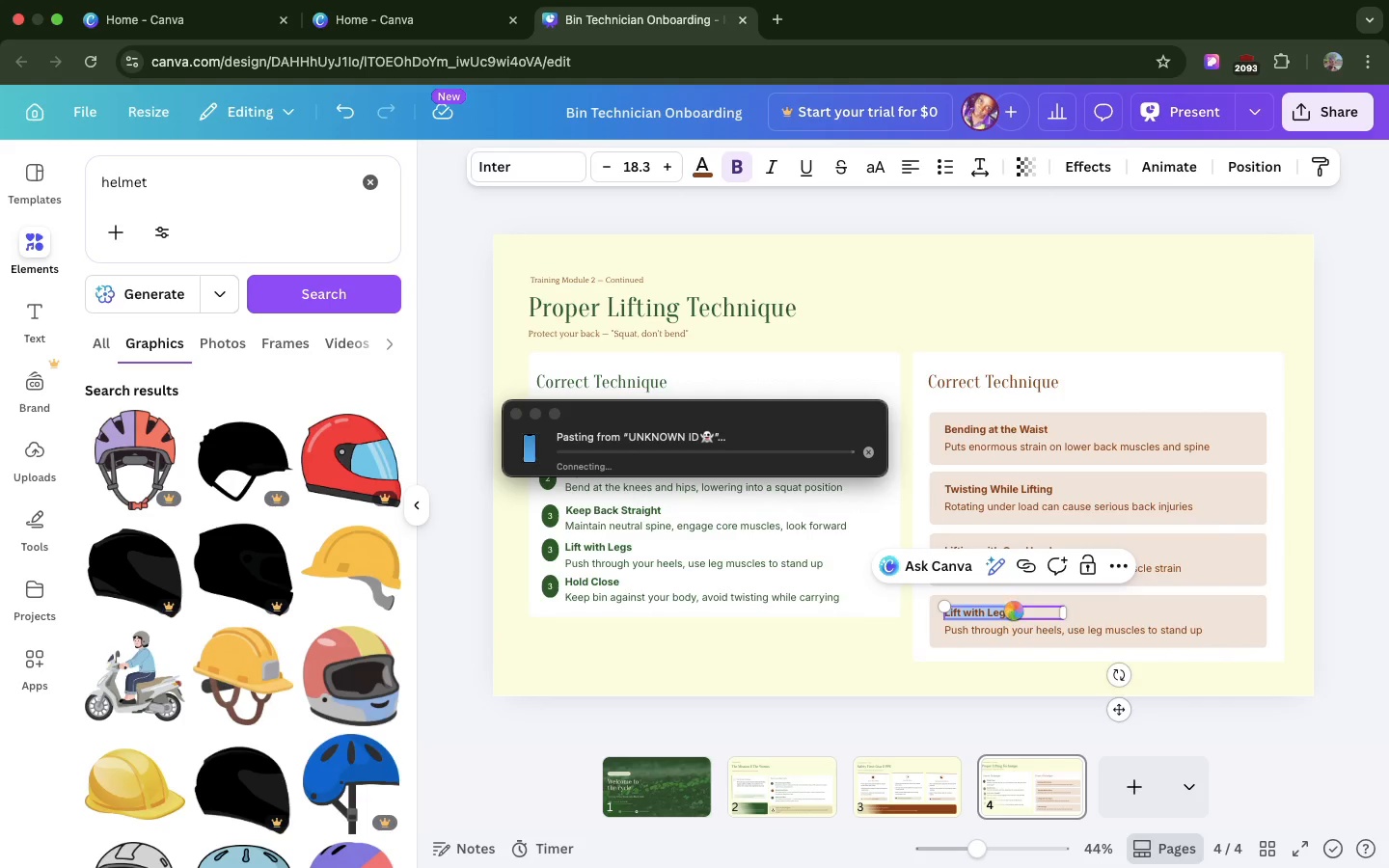 
key(Backspace)
 